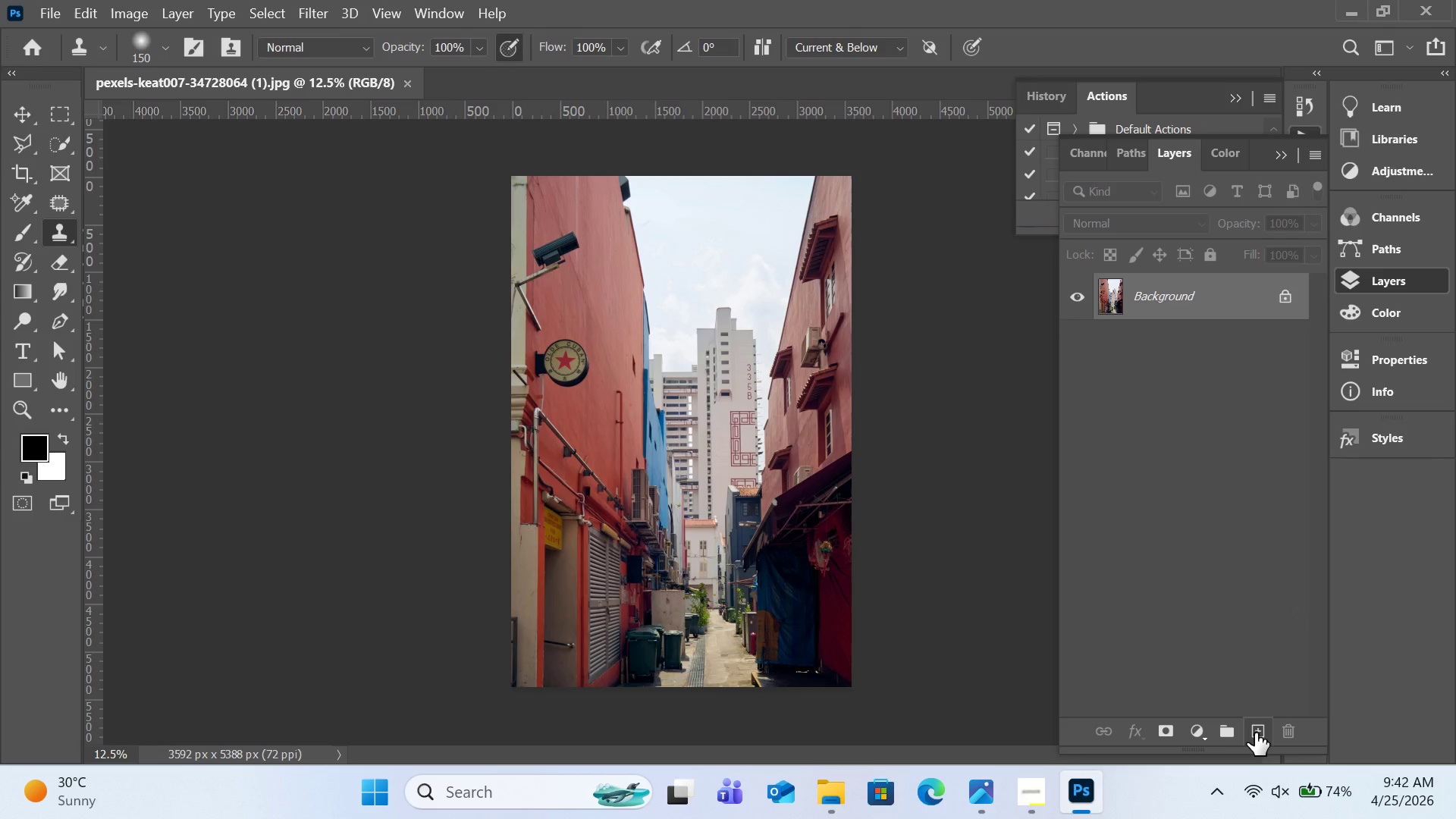 
wait(13.44)
 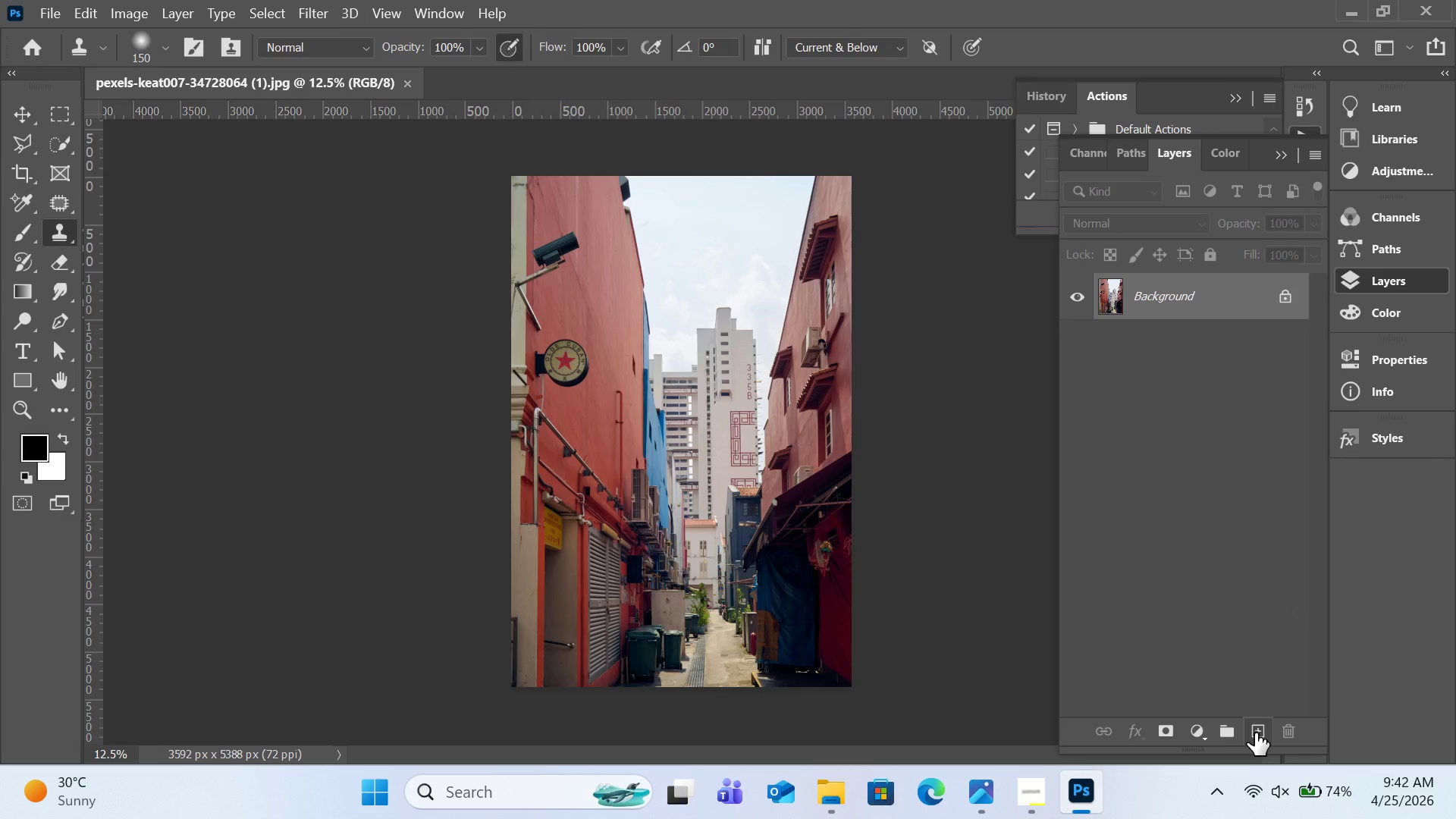 
key(Control+Equal)
 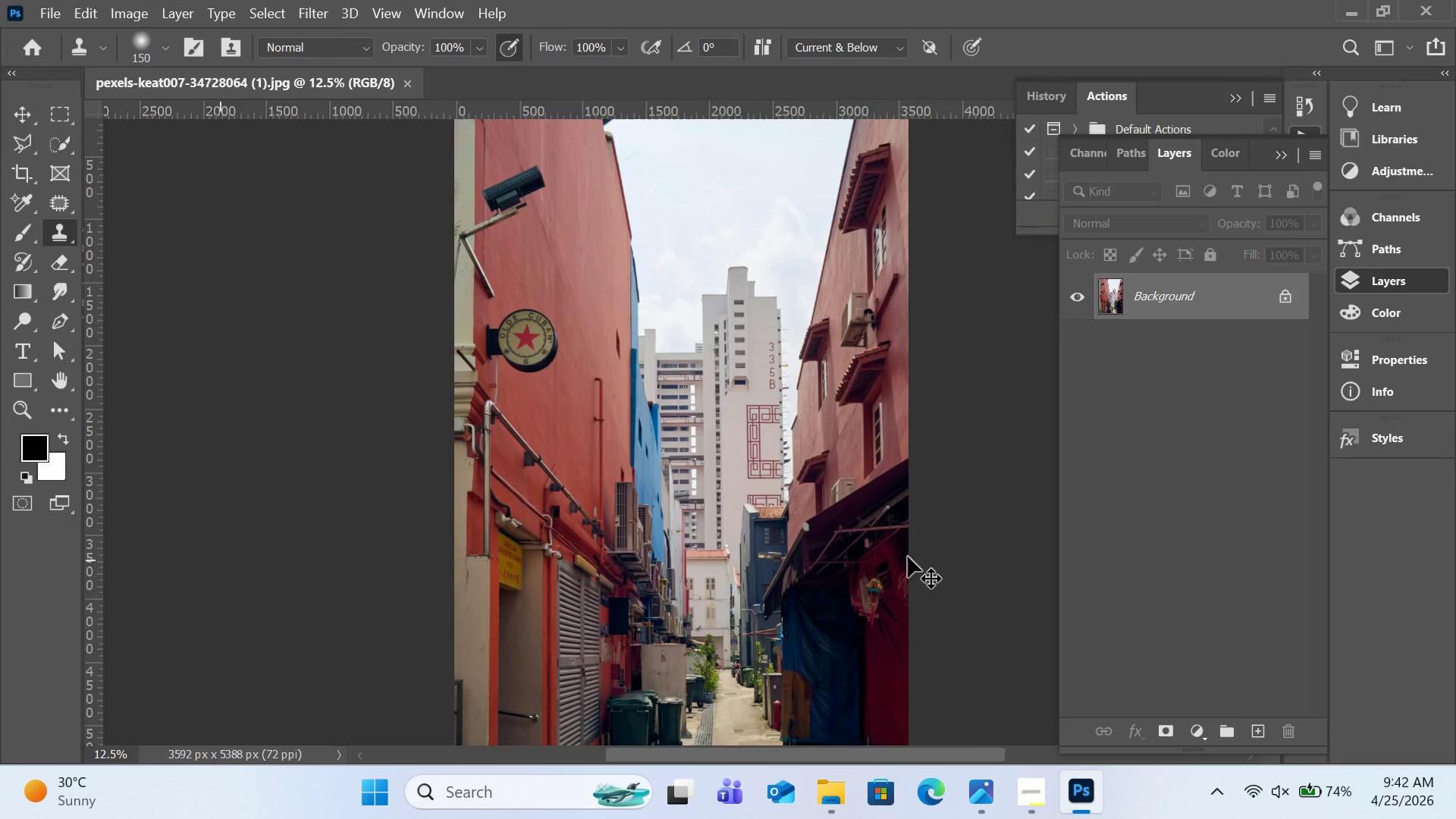 
key(Control+Equal)
 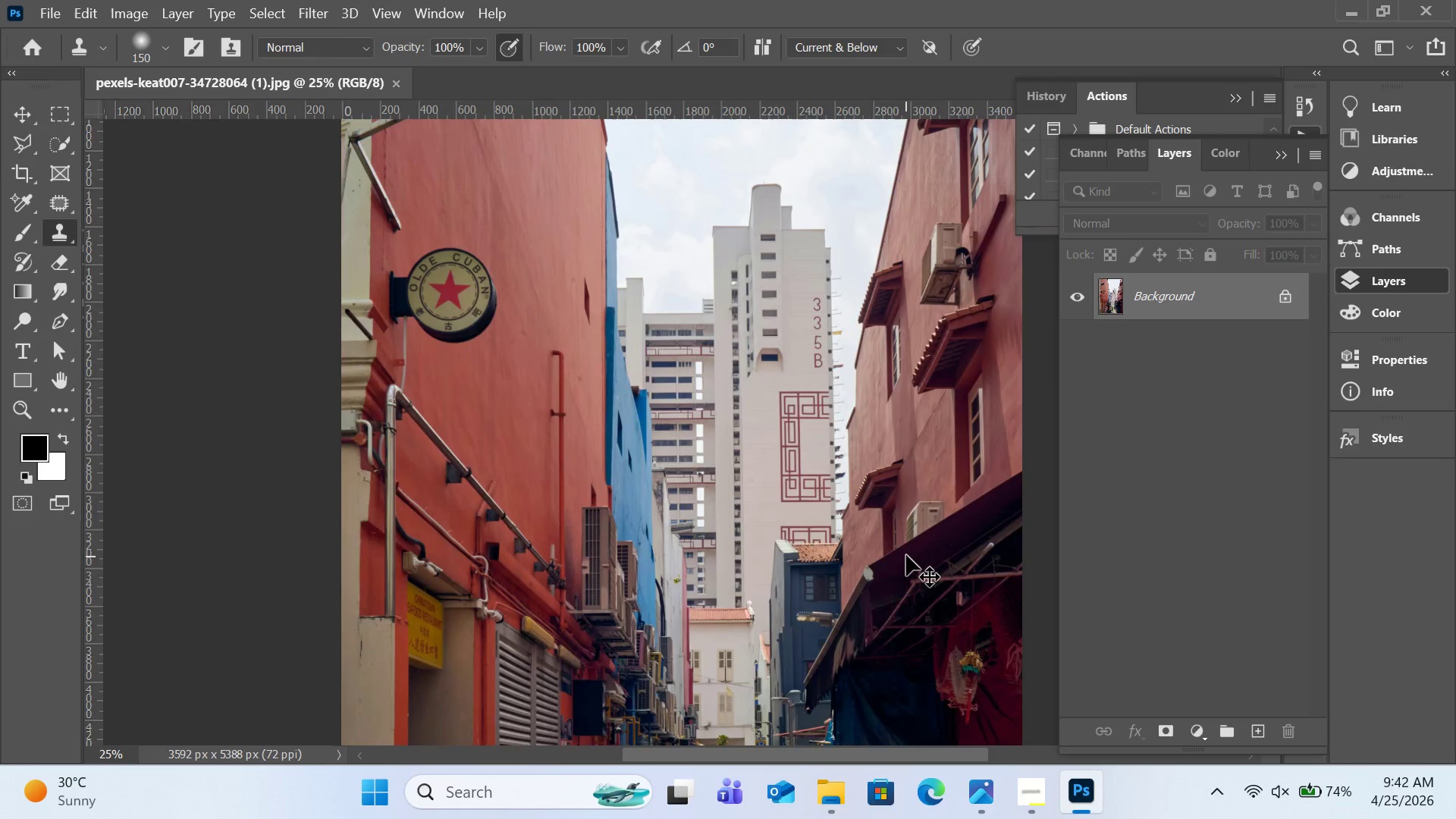 
key(Control+Equal)
 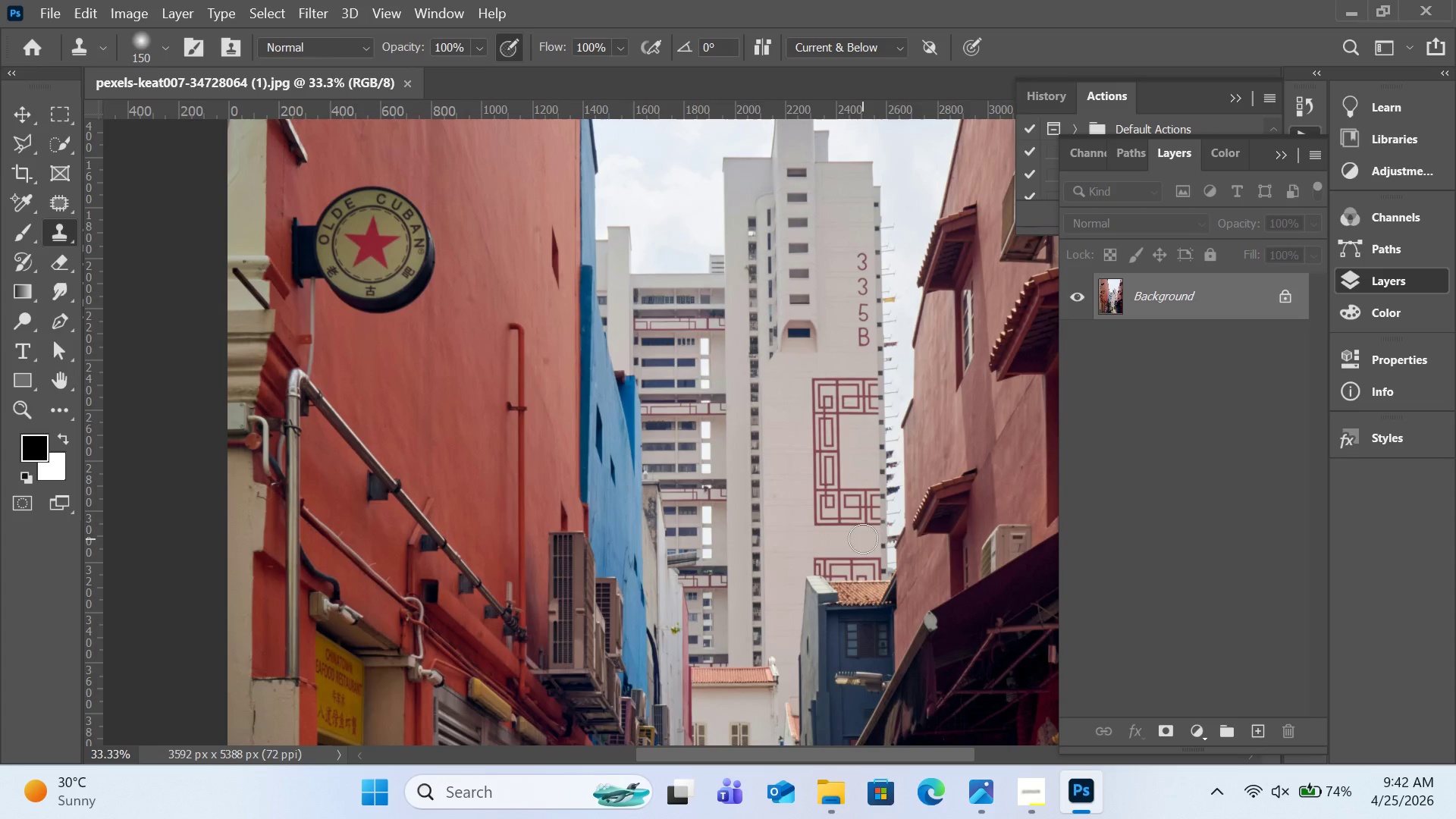 
hold_key(key=H, duration=0.31)
 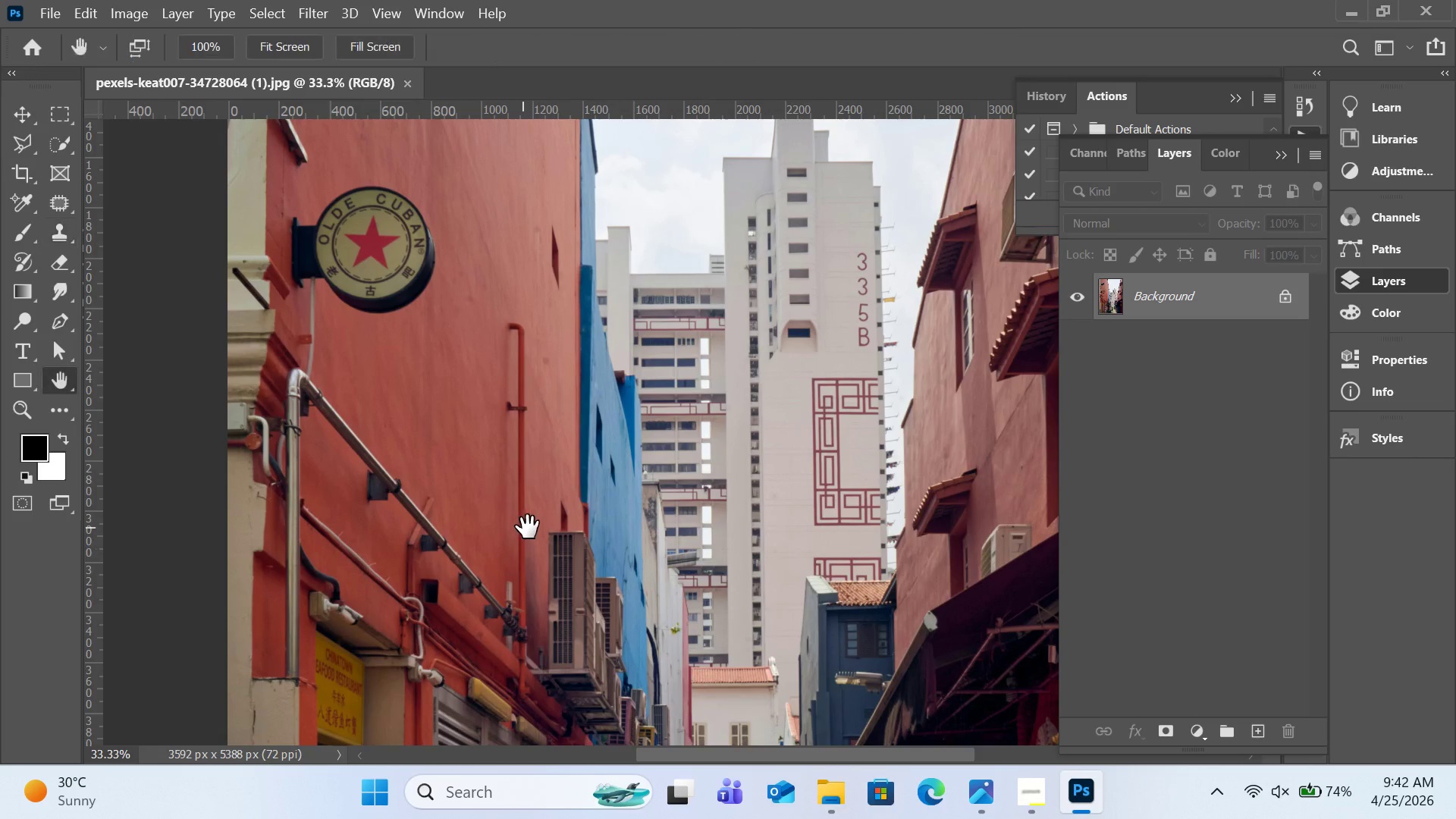 
left_click_drag(start_coordinate=[522, 527], to_coordinate=[765, 584])
 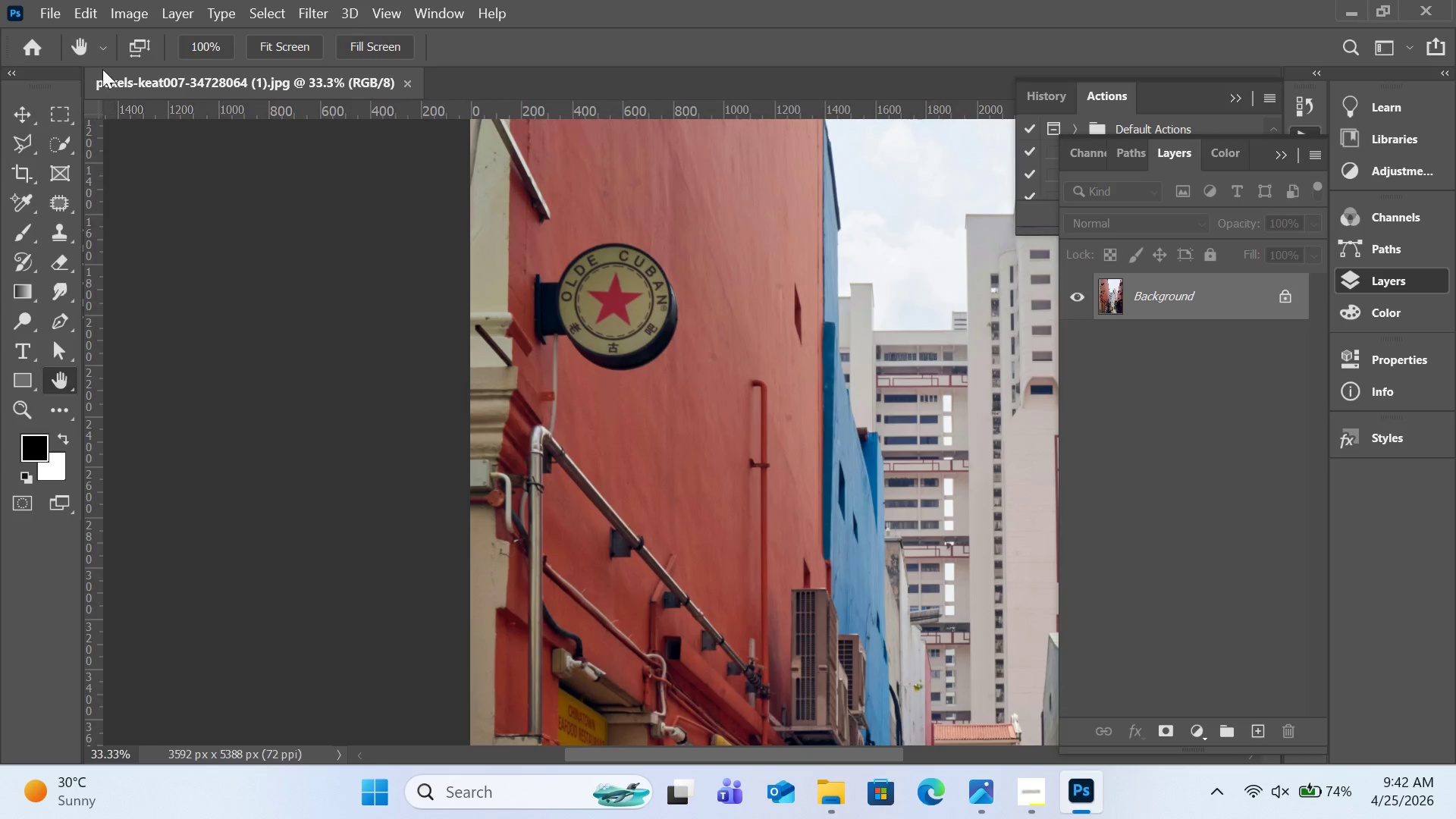 
left_click([74, 13])
 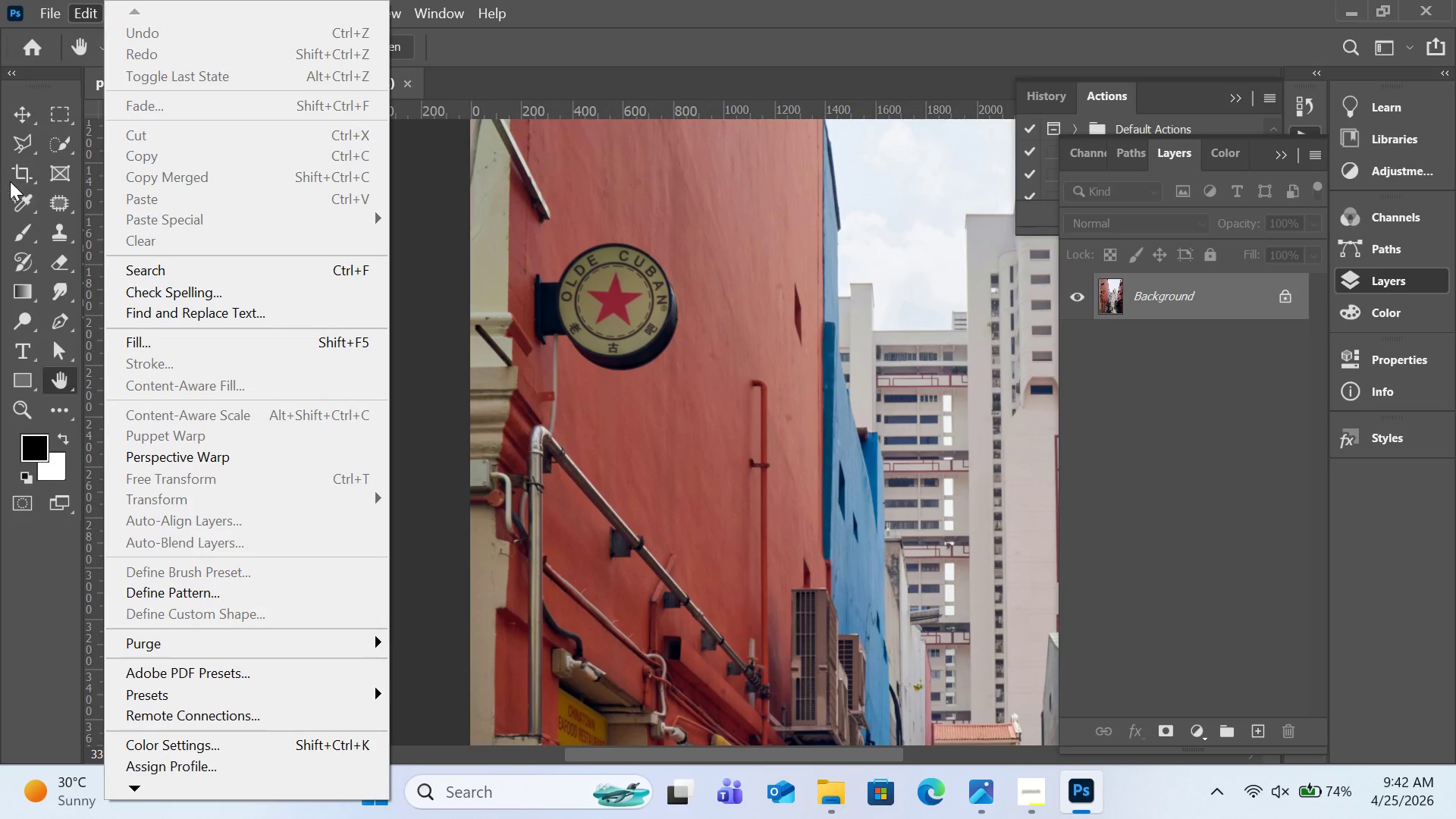 
left_click([16, 146])
 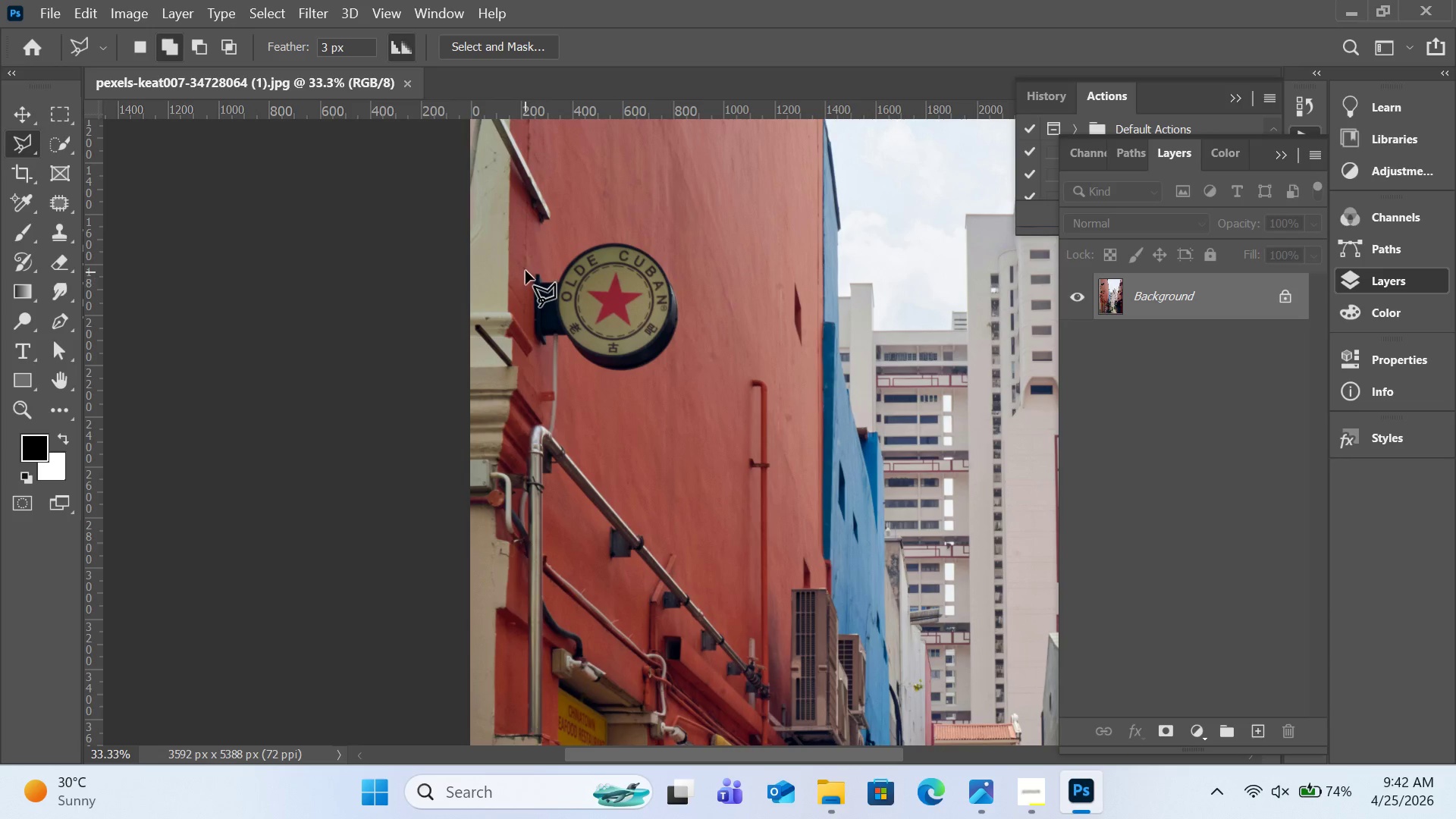 
left_click([526, 271])
 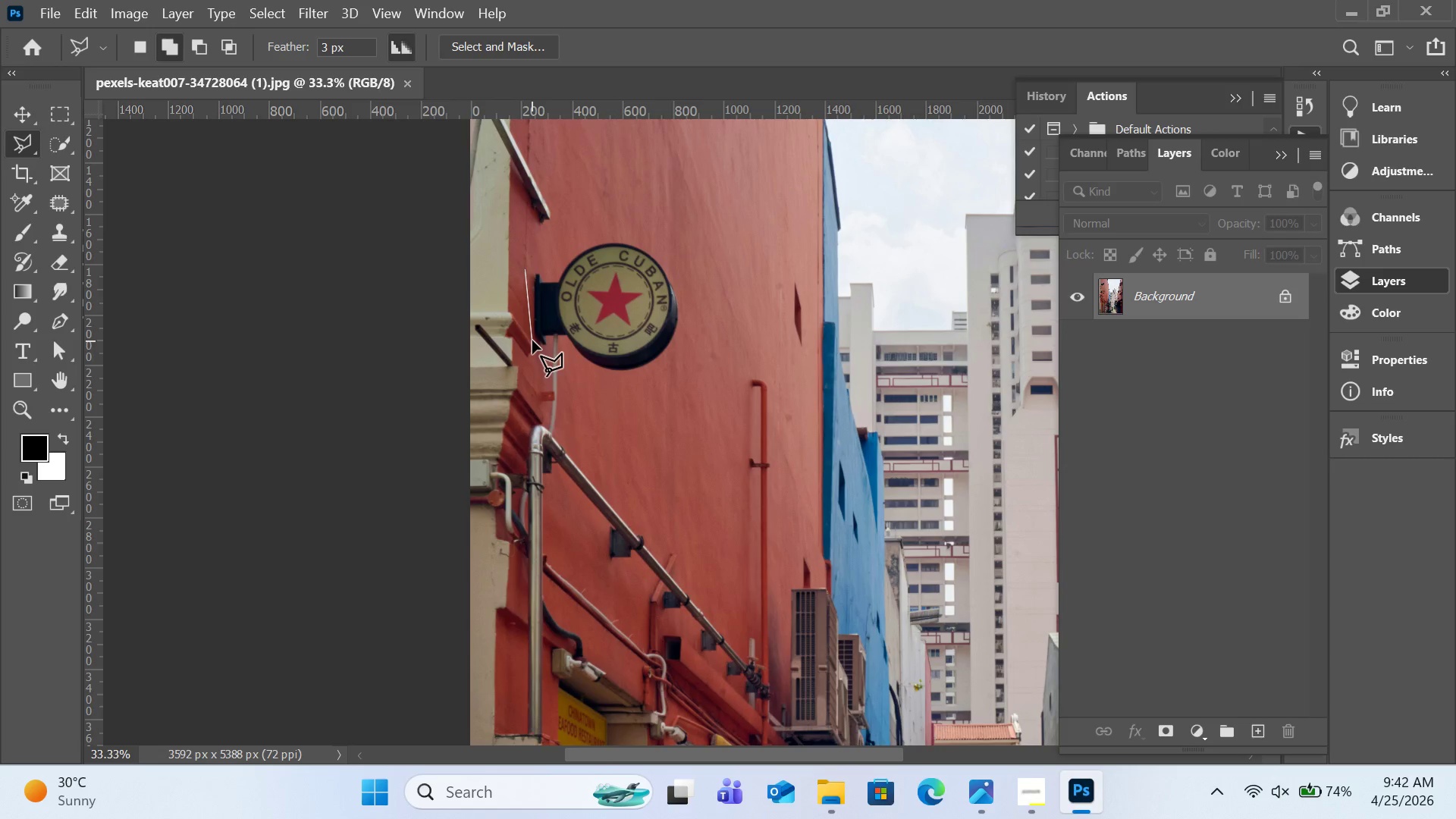 
left_click([532, 342])
 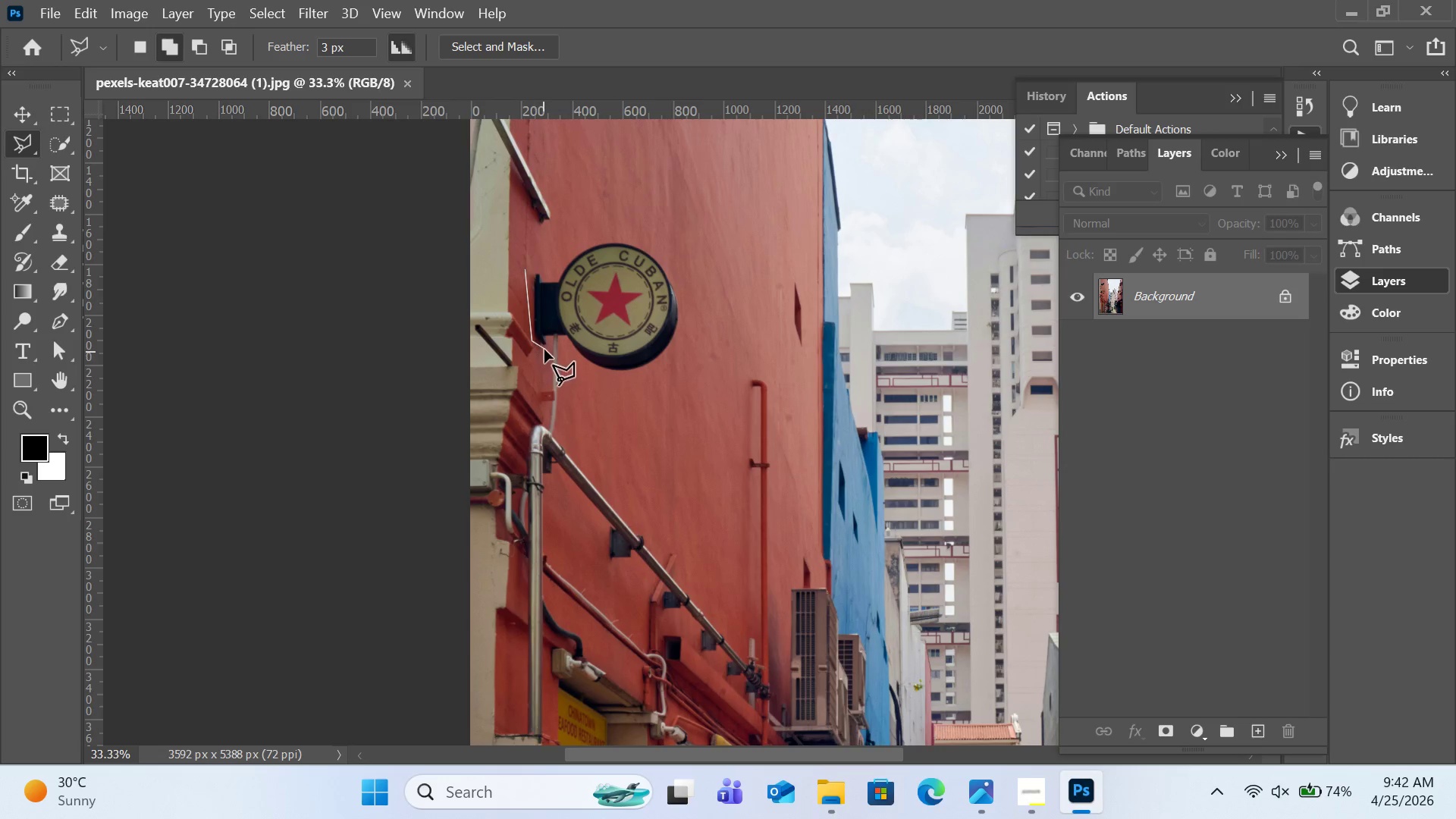 
left_click([547, 350])
 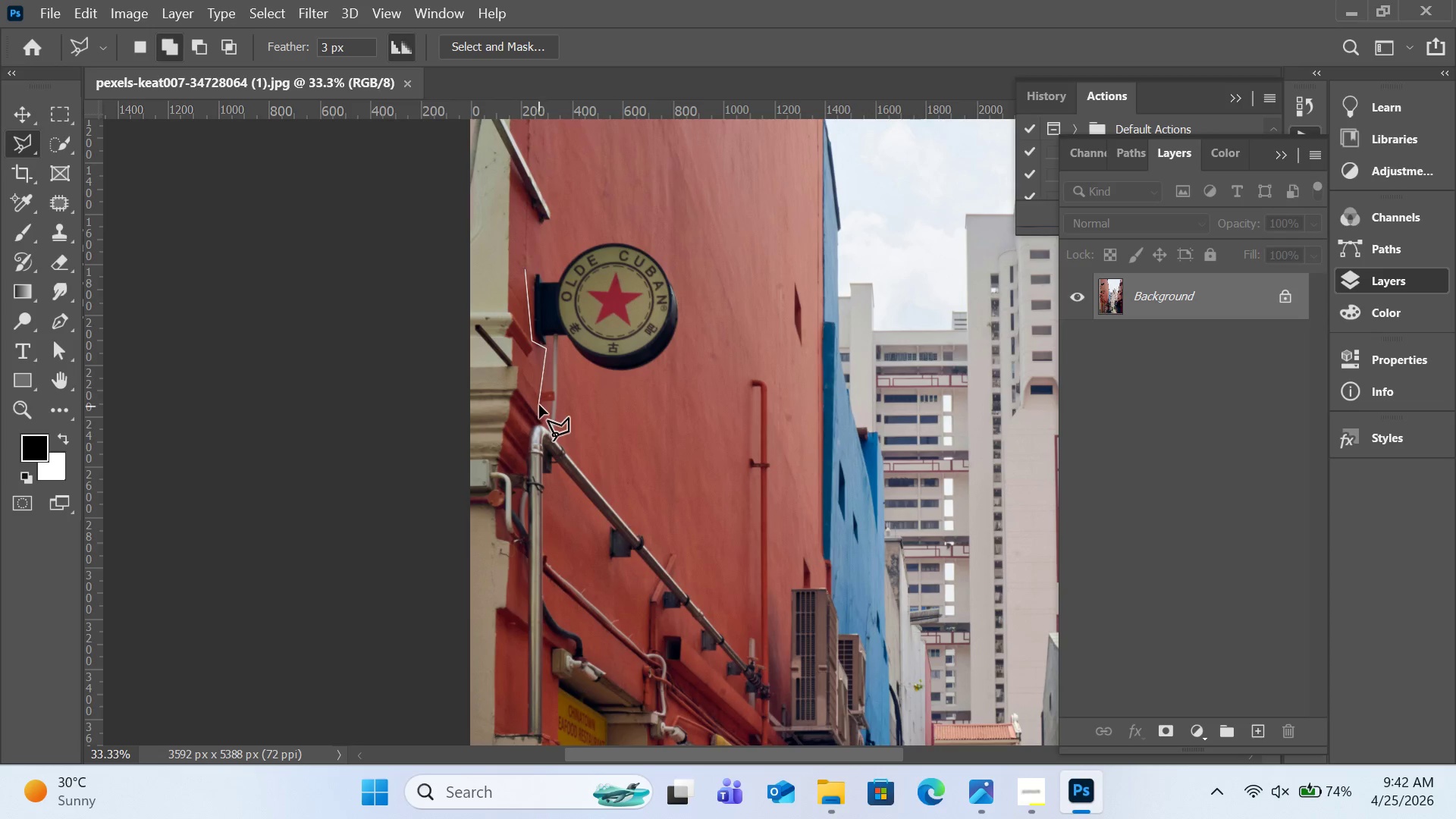 
left_click([539, 405])
 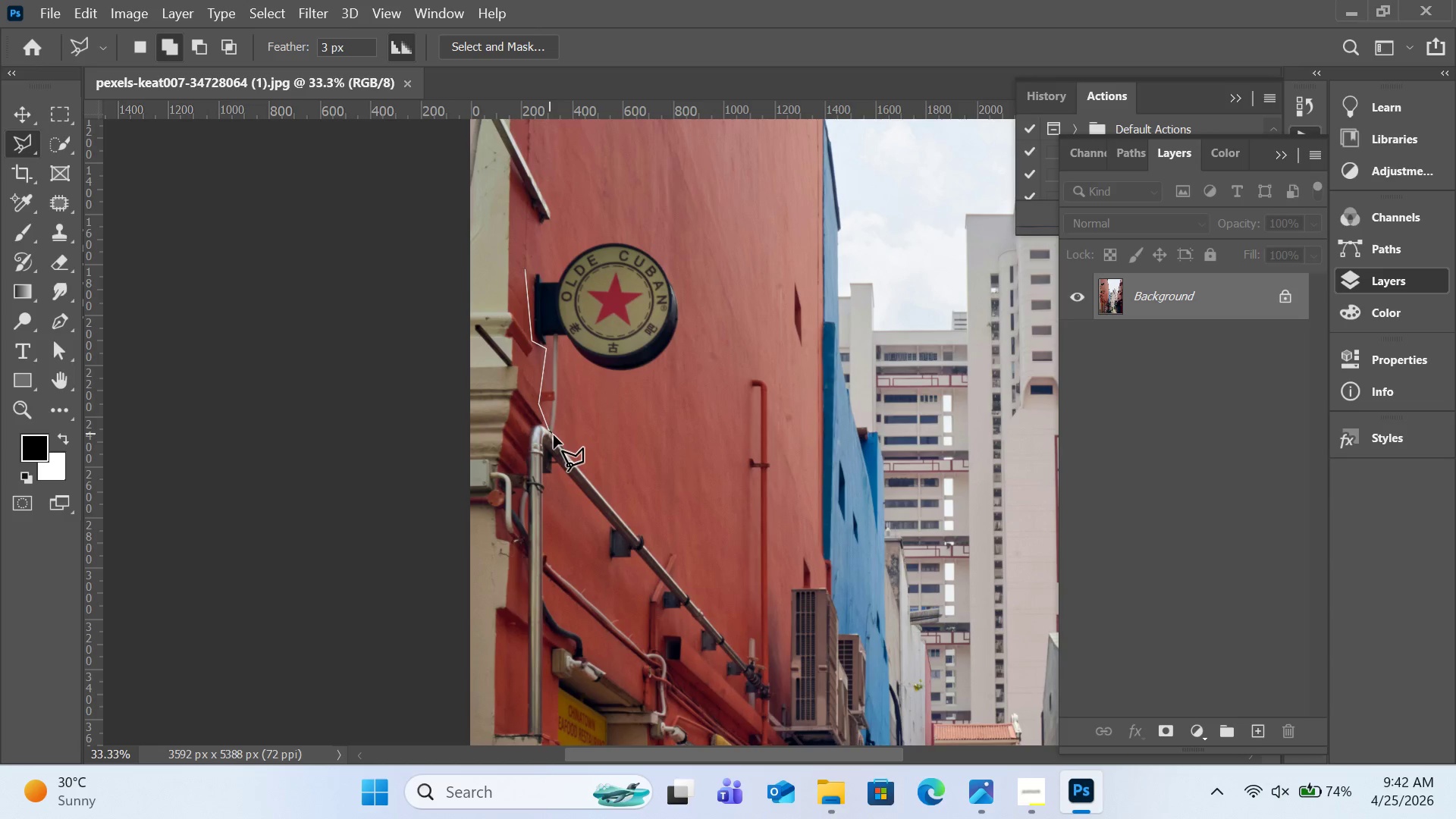 
left_click([557, 439])
 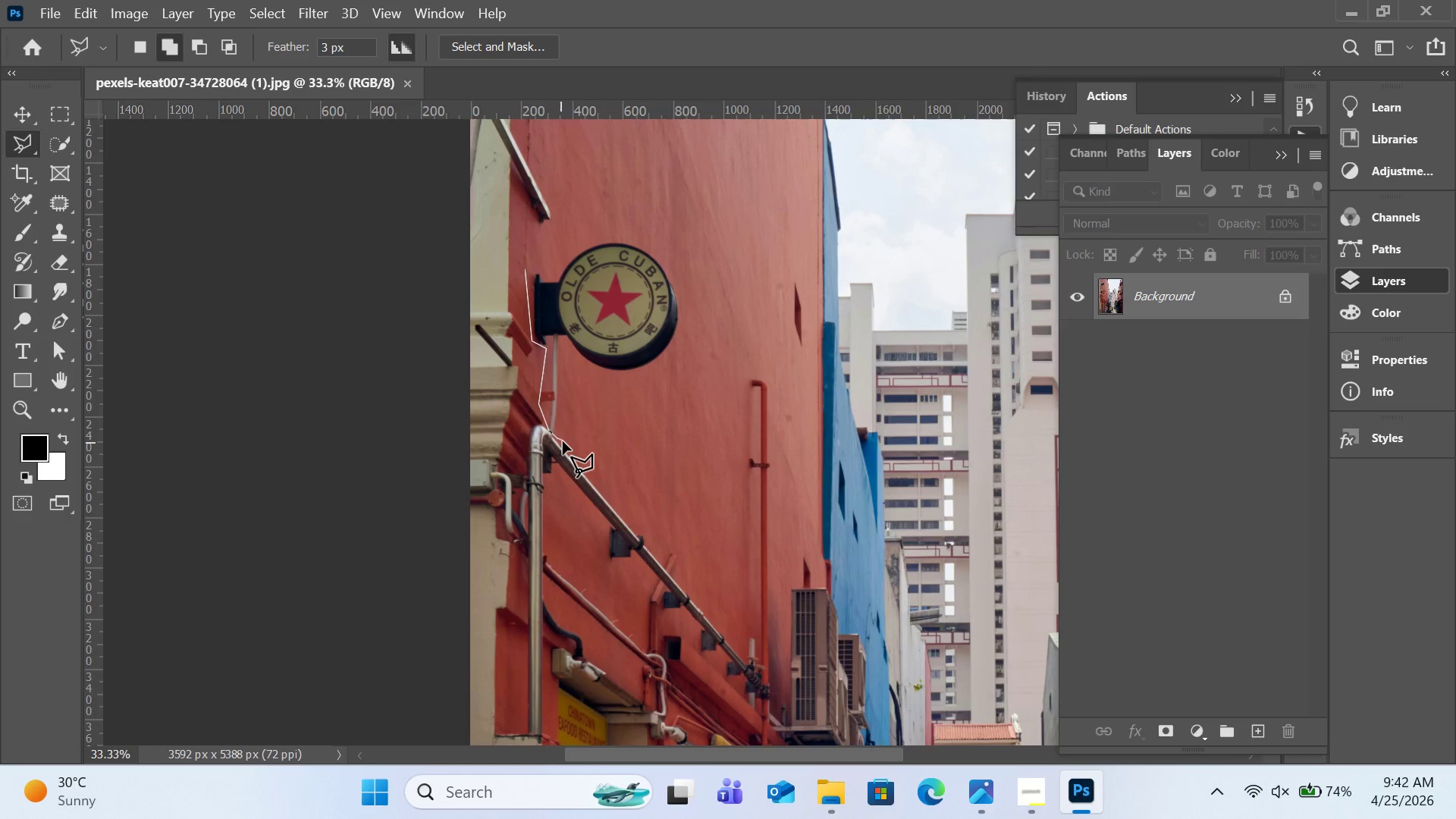 
left_click([563, 441])
 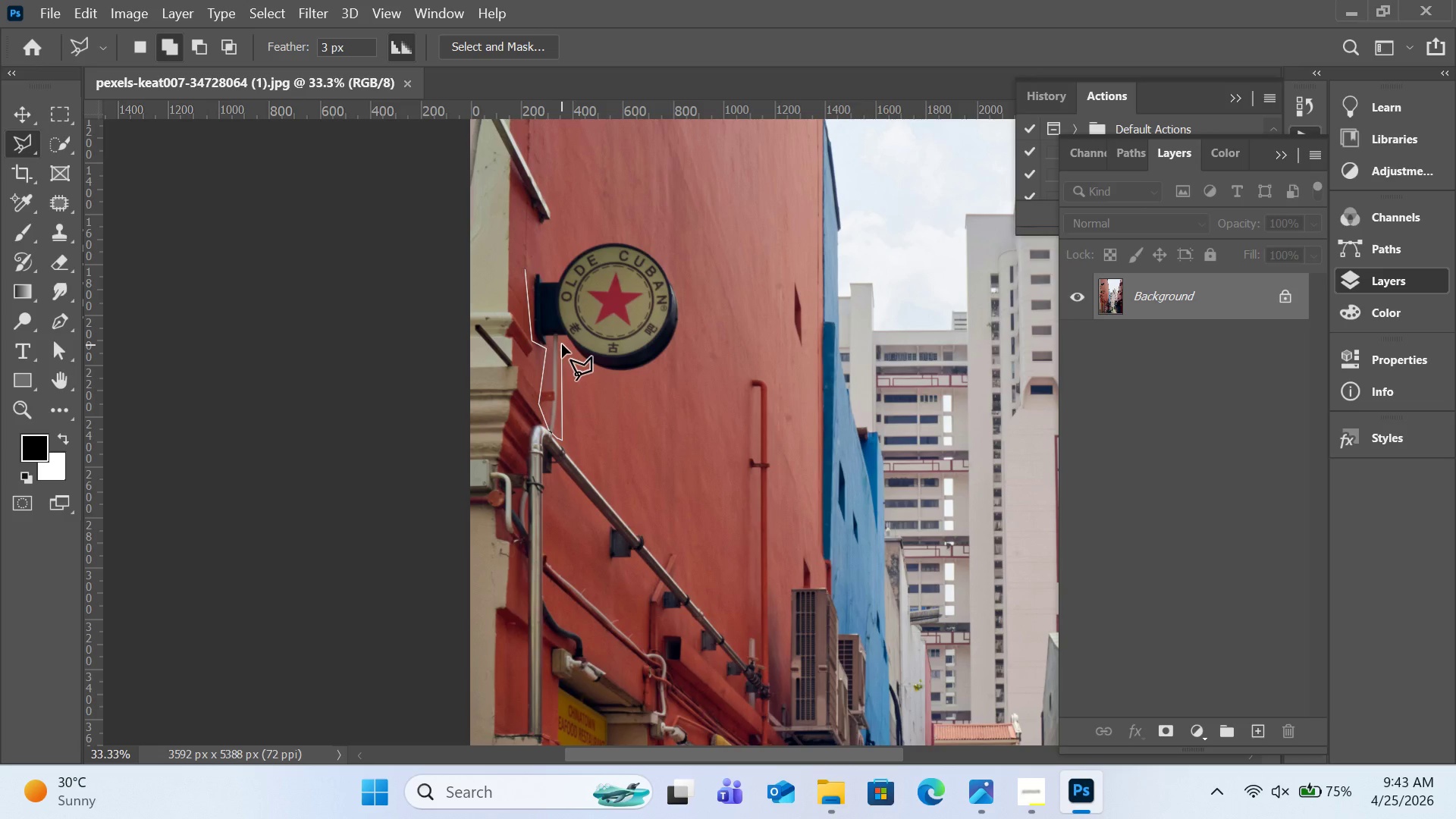 
left_click([562, 343])
 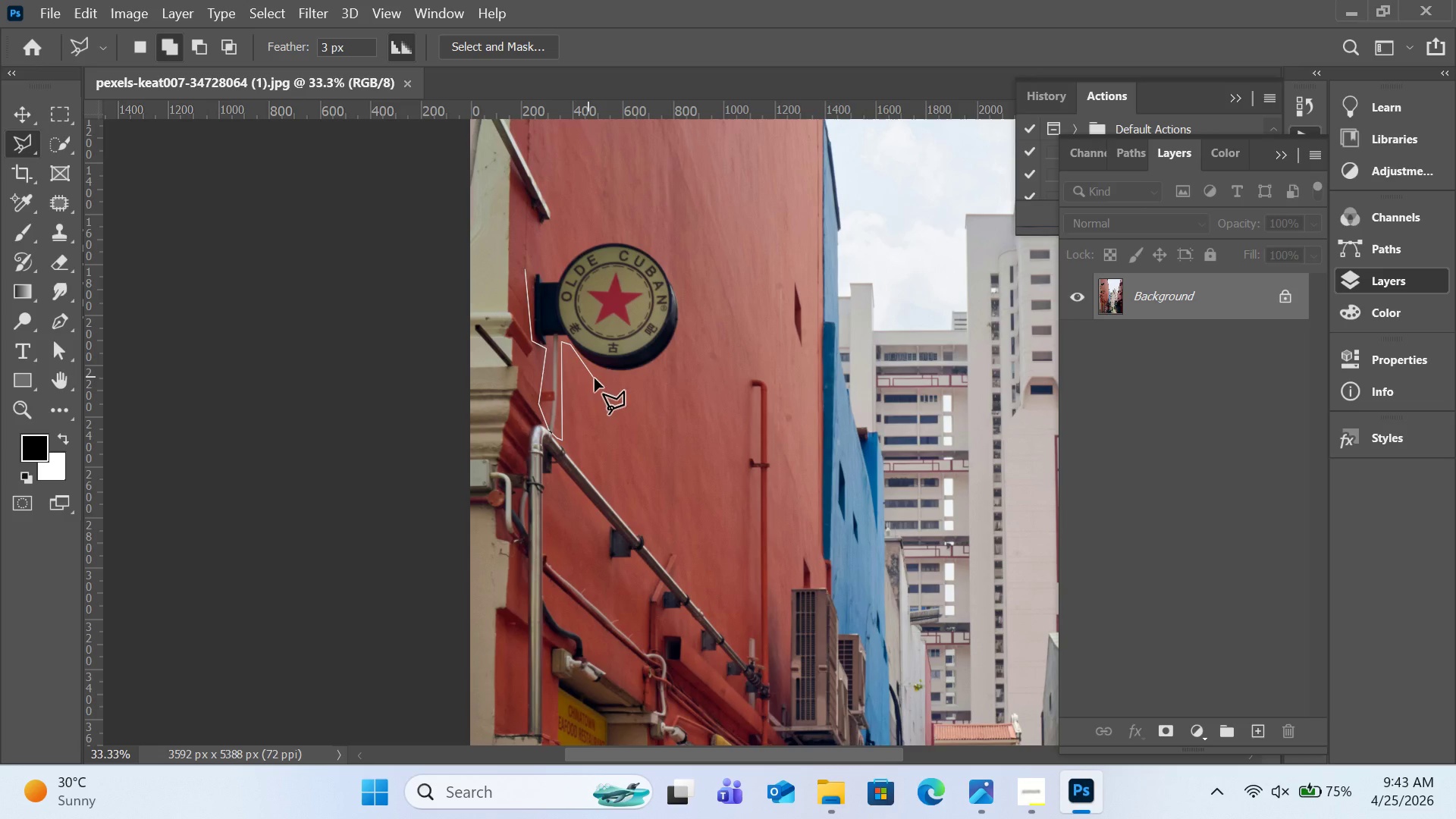 
left_click([607, 379])
 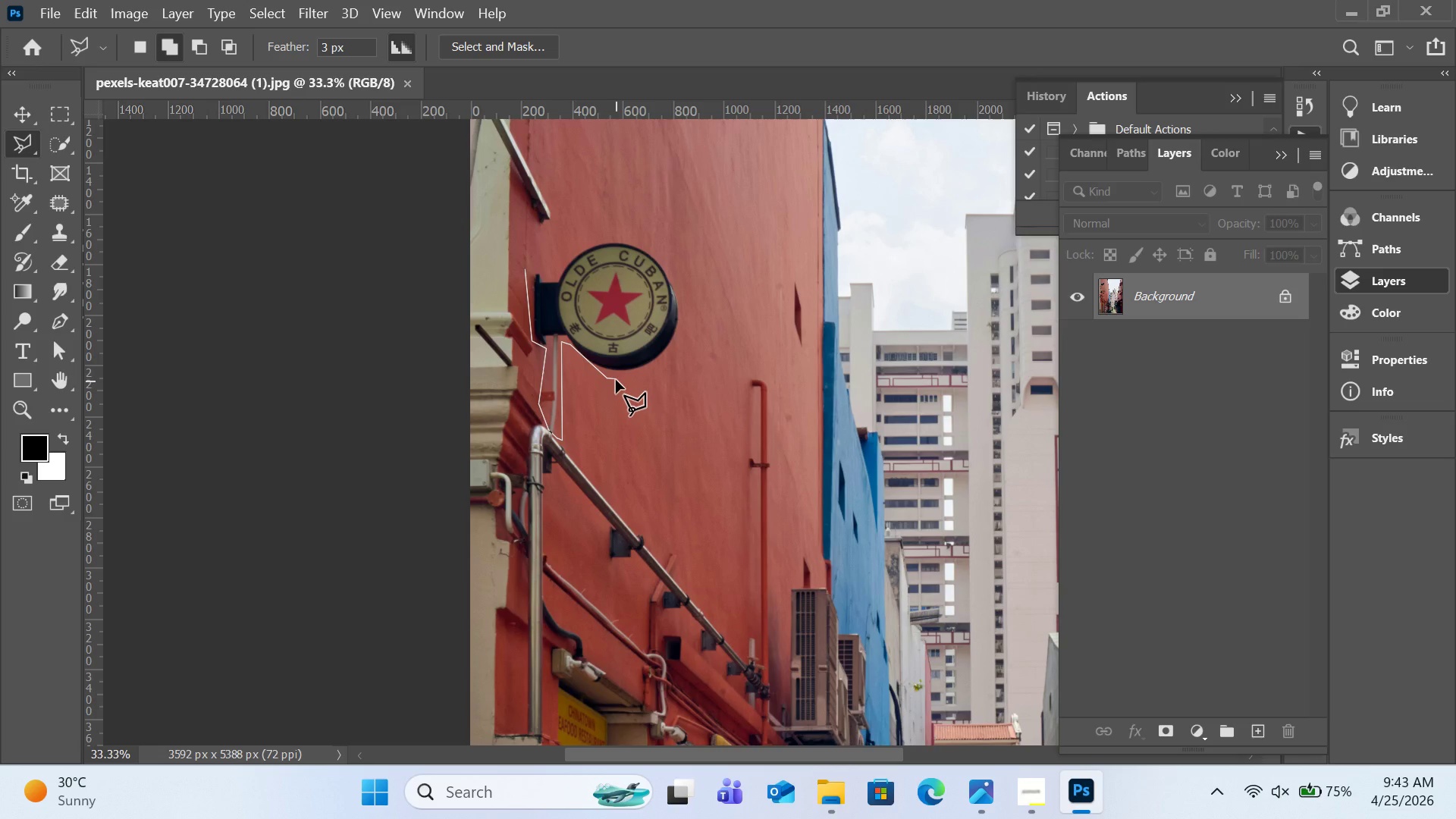 
key(Backspace)
 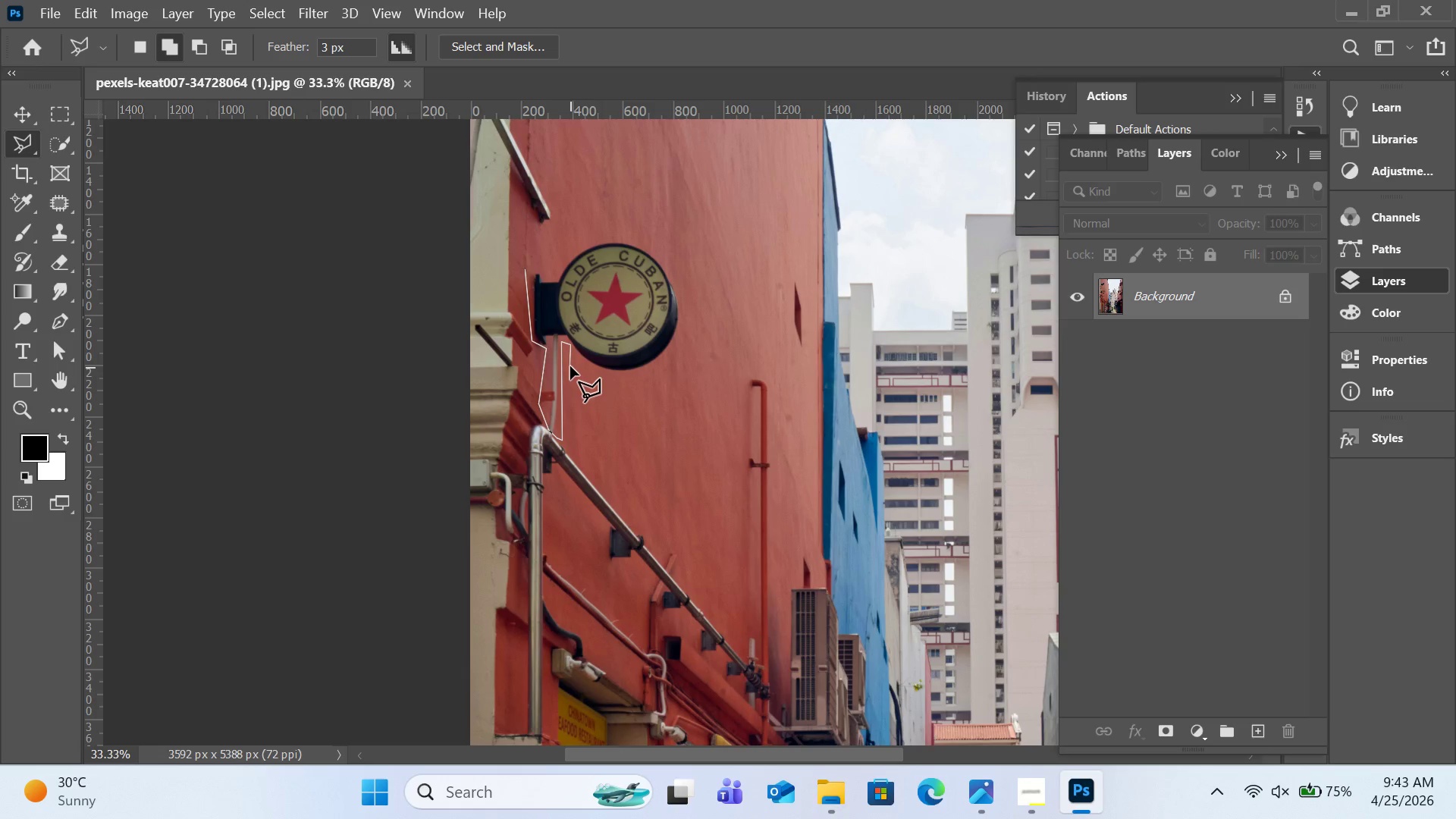 
key(Backspace)
 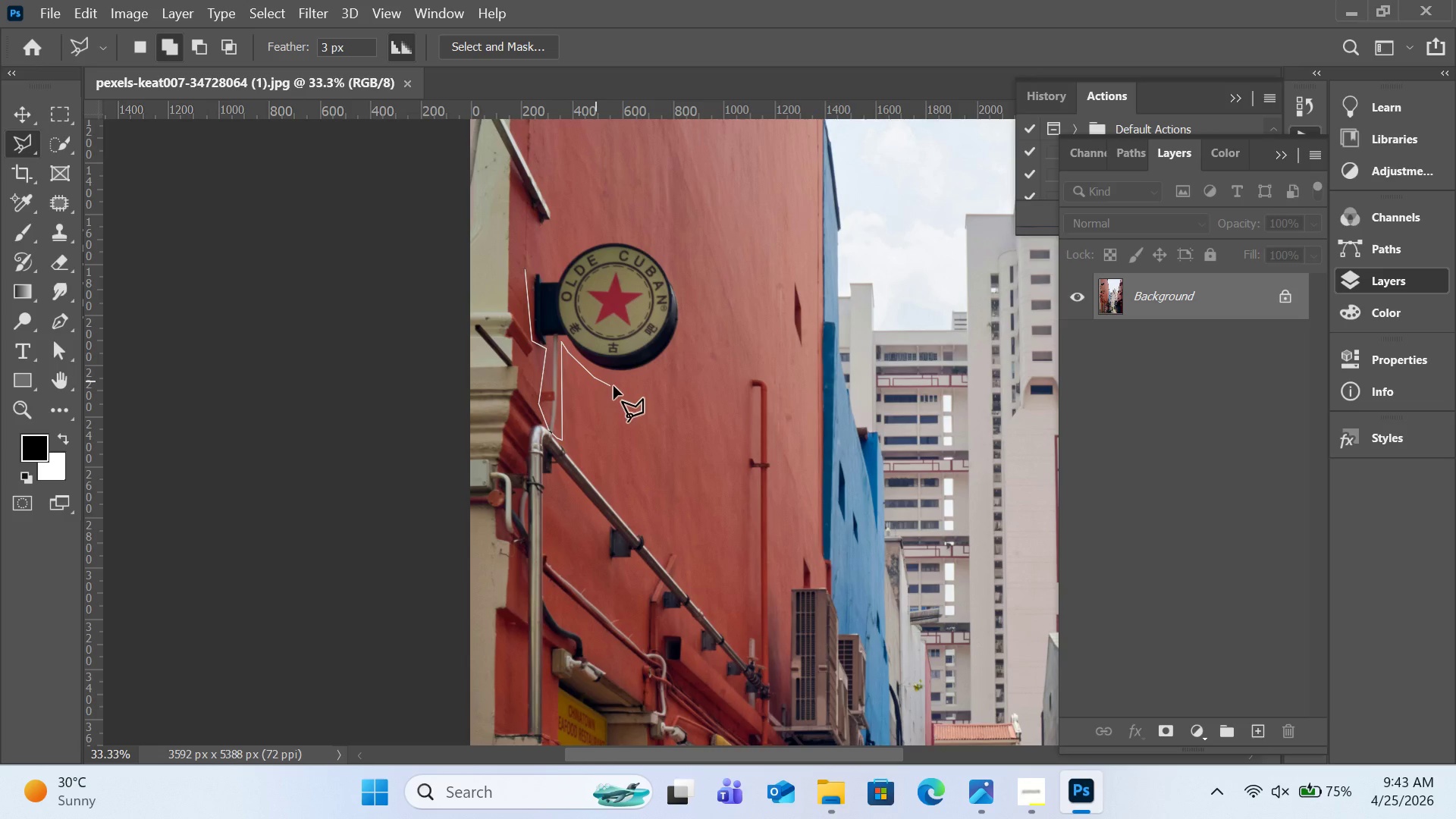 
left_click_drag(start_coordinate=[626, 383], to_coordinate=[629, 384])
 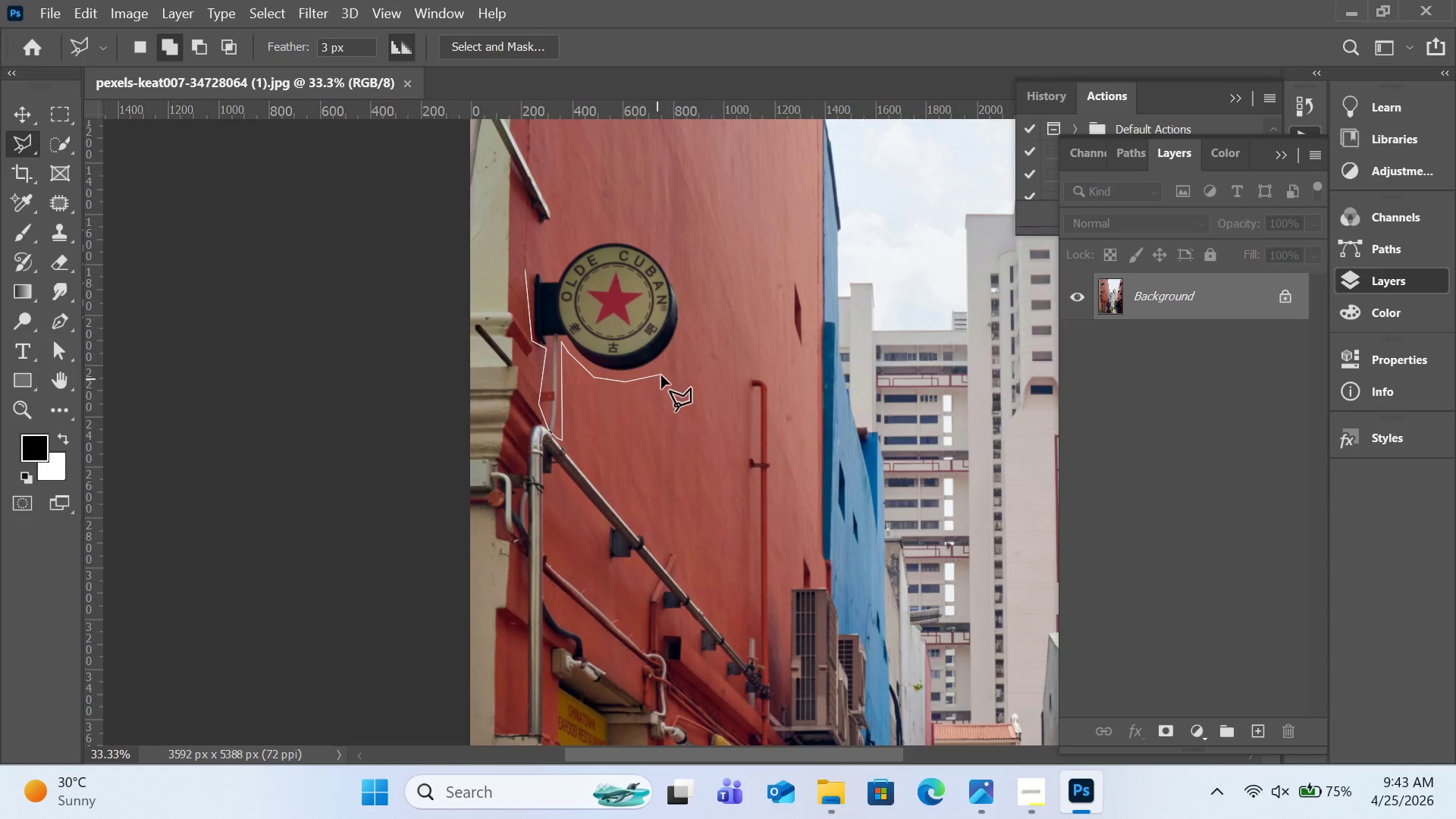 
left_click([661, 375])
 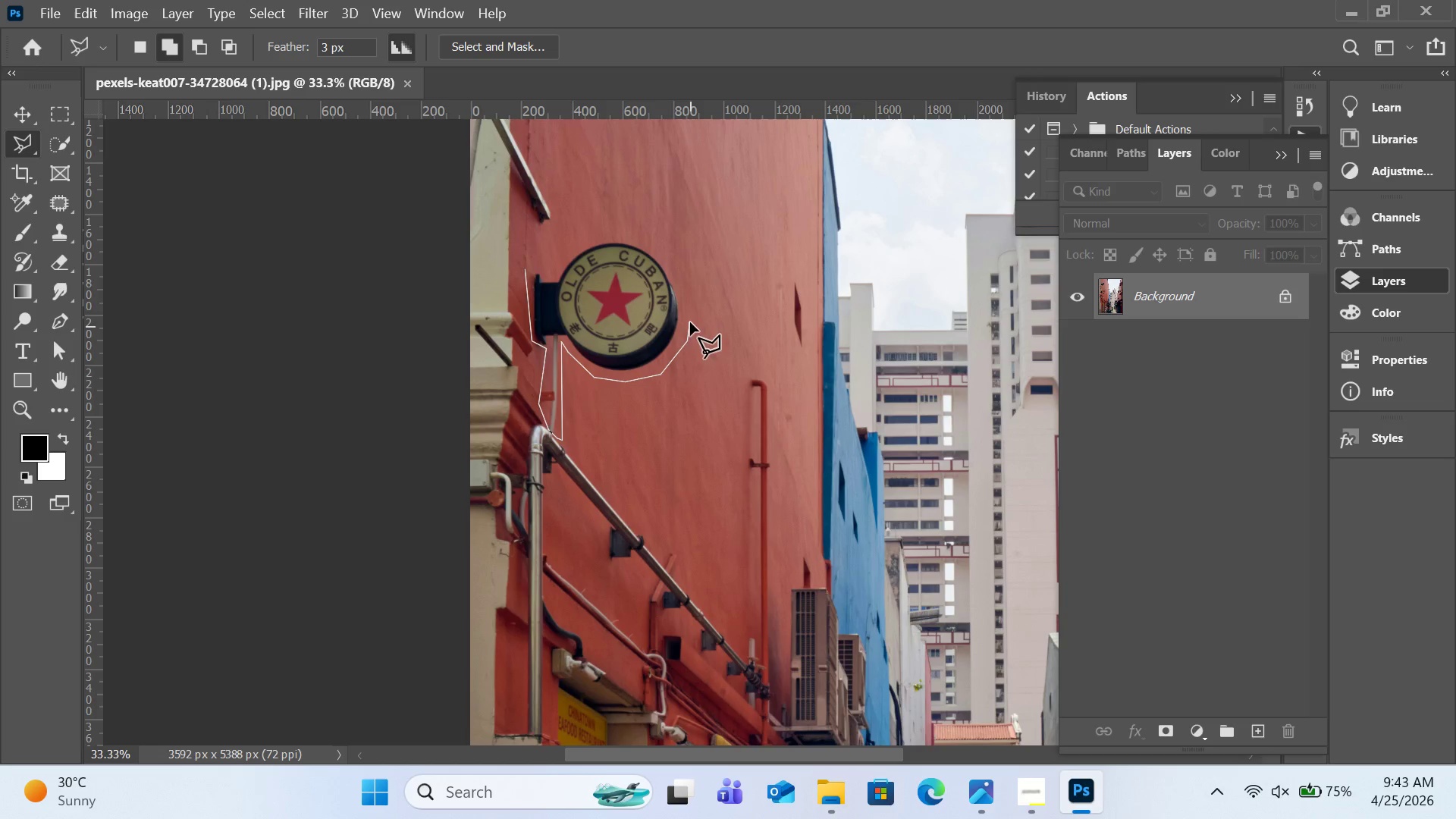 
left_click([689, 309])
 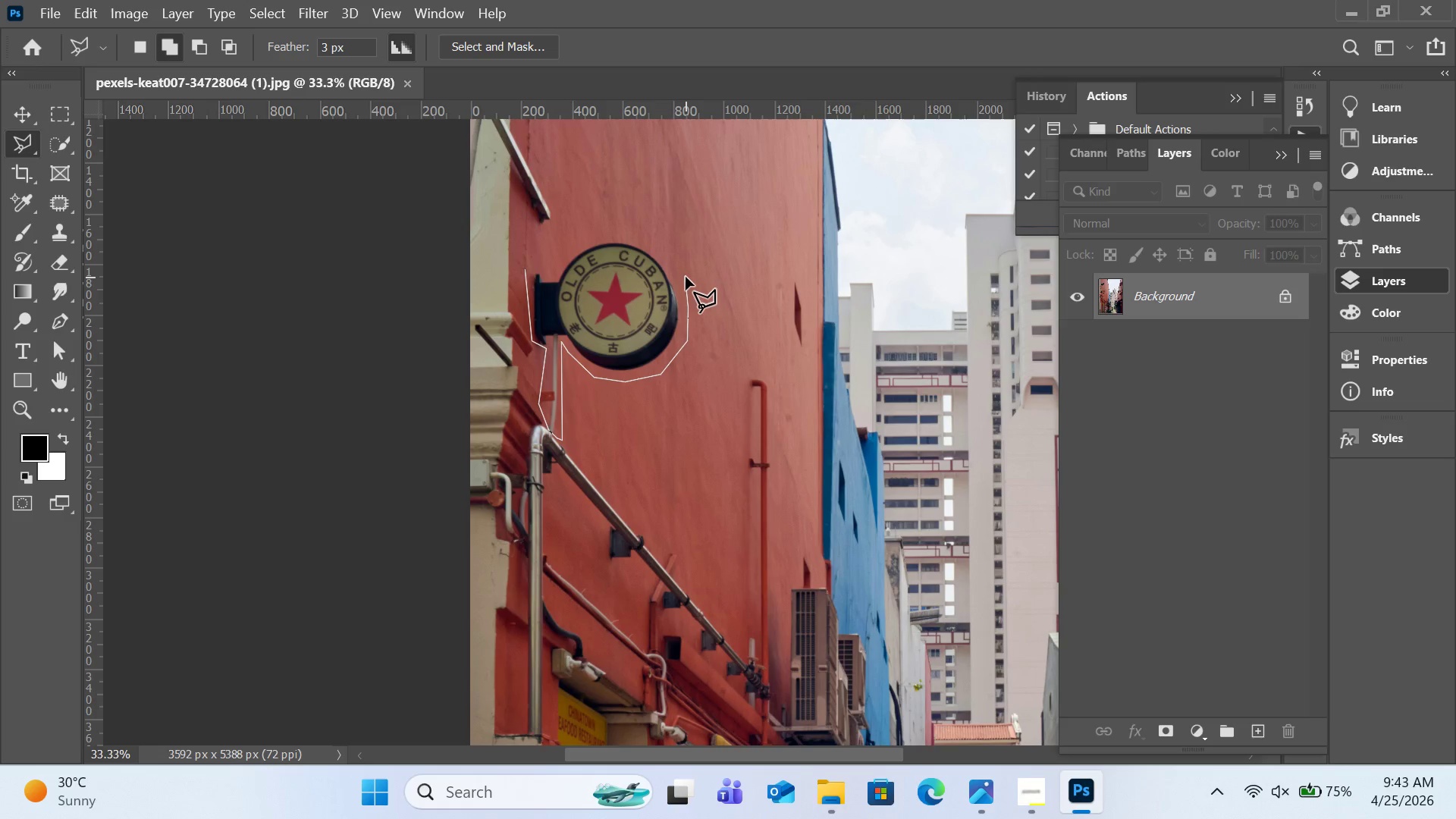 
left_click([686, 277])
 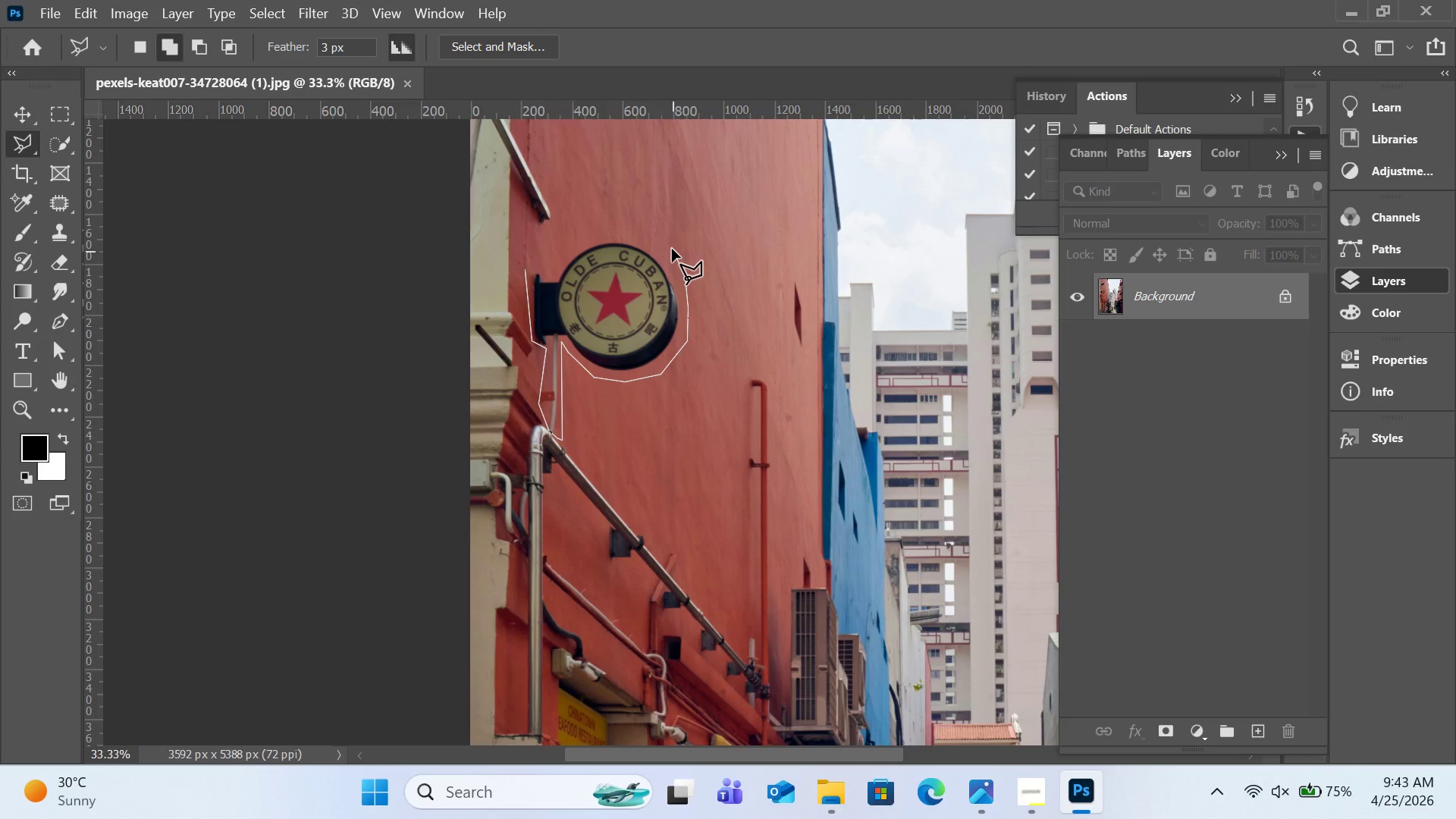 
left_click([672, 249])
 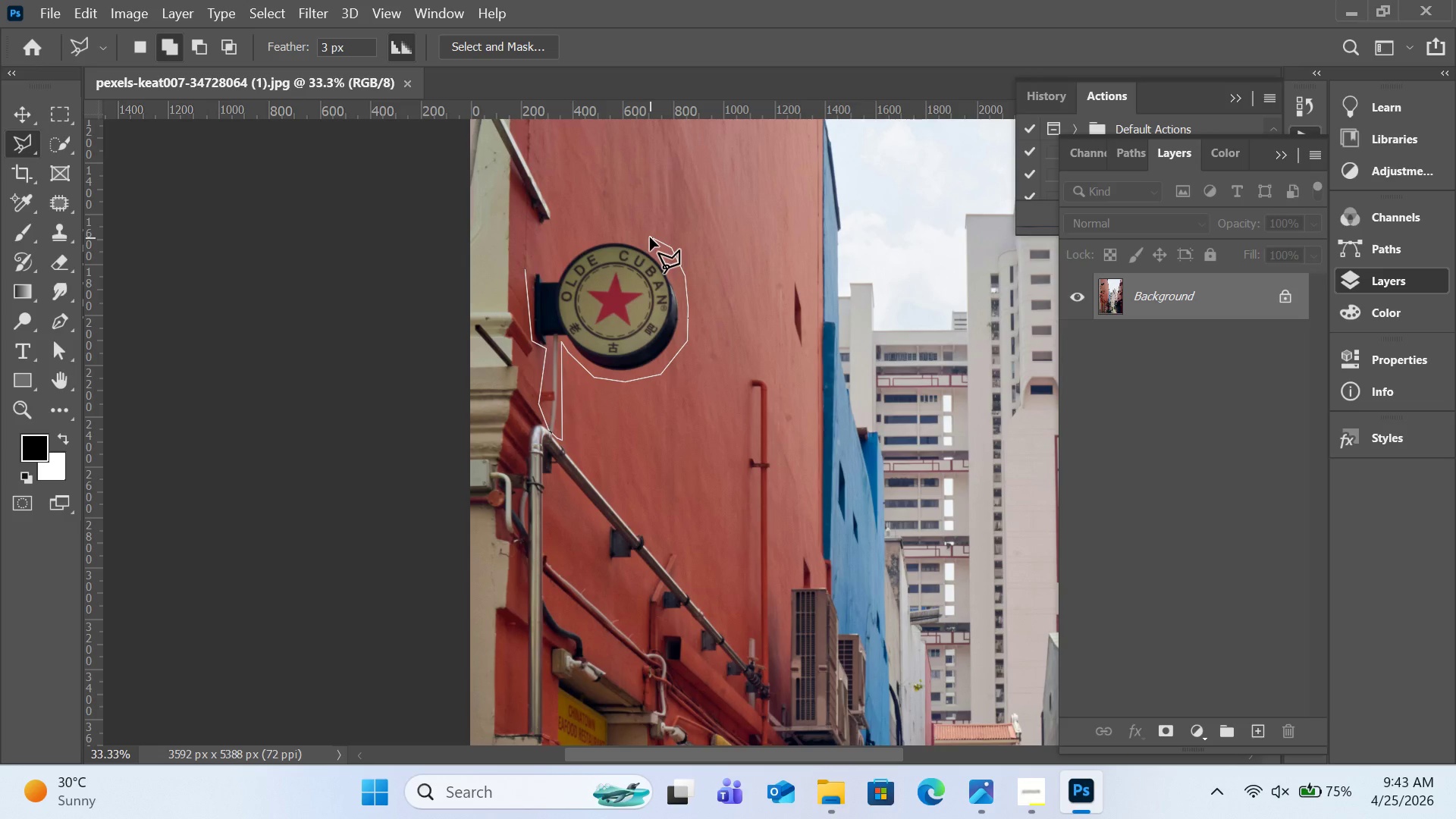 
left_click([650, 237])
 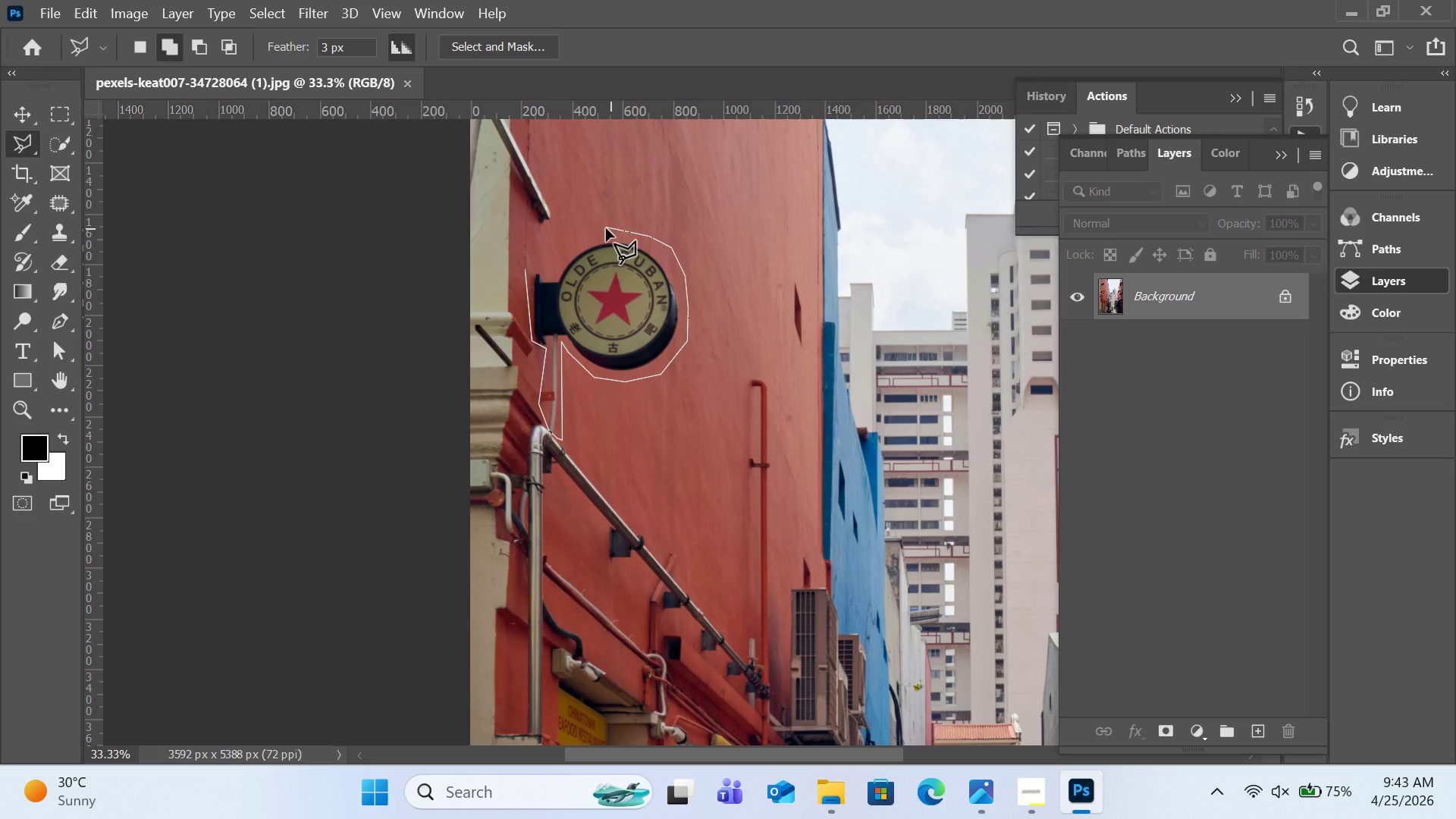 
left_click([604, 228])
 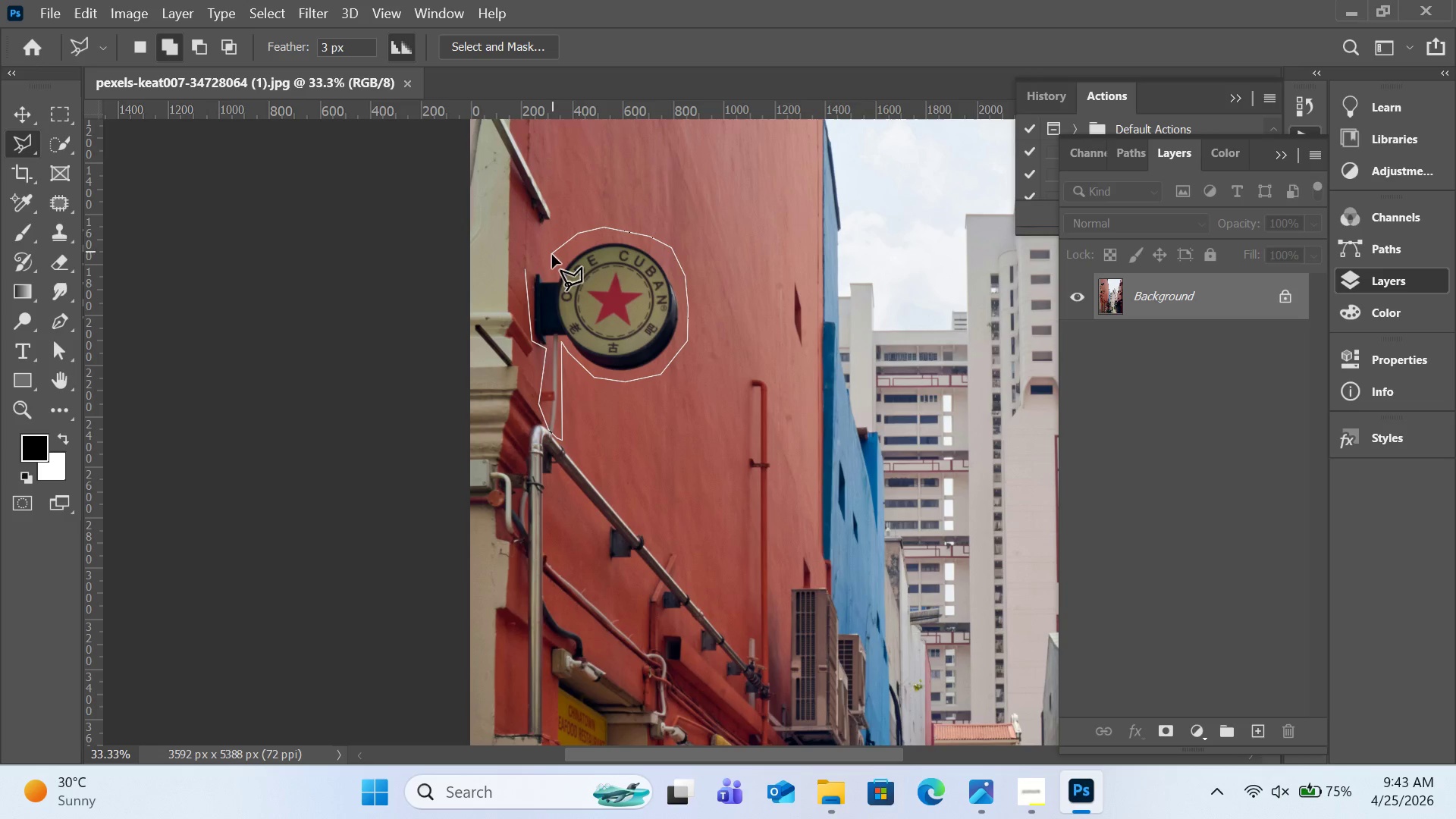 
left_click([554, 258])
 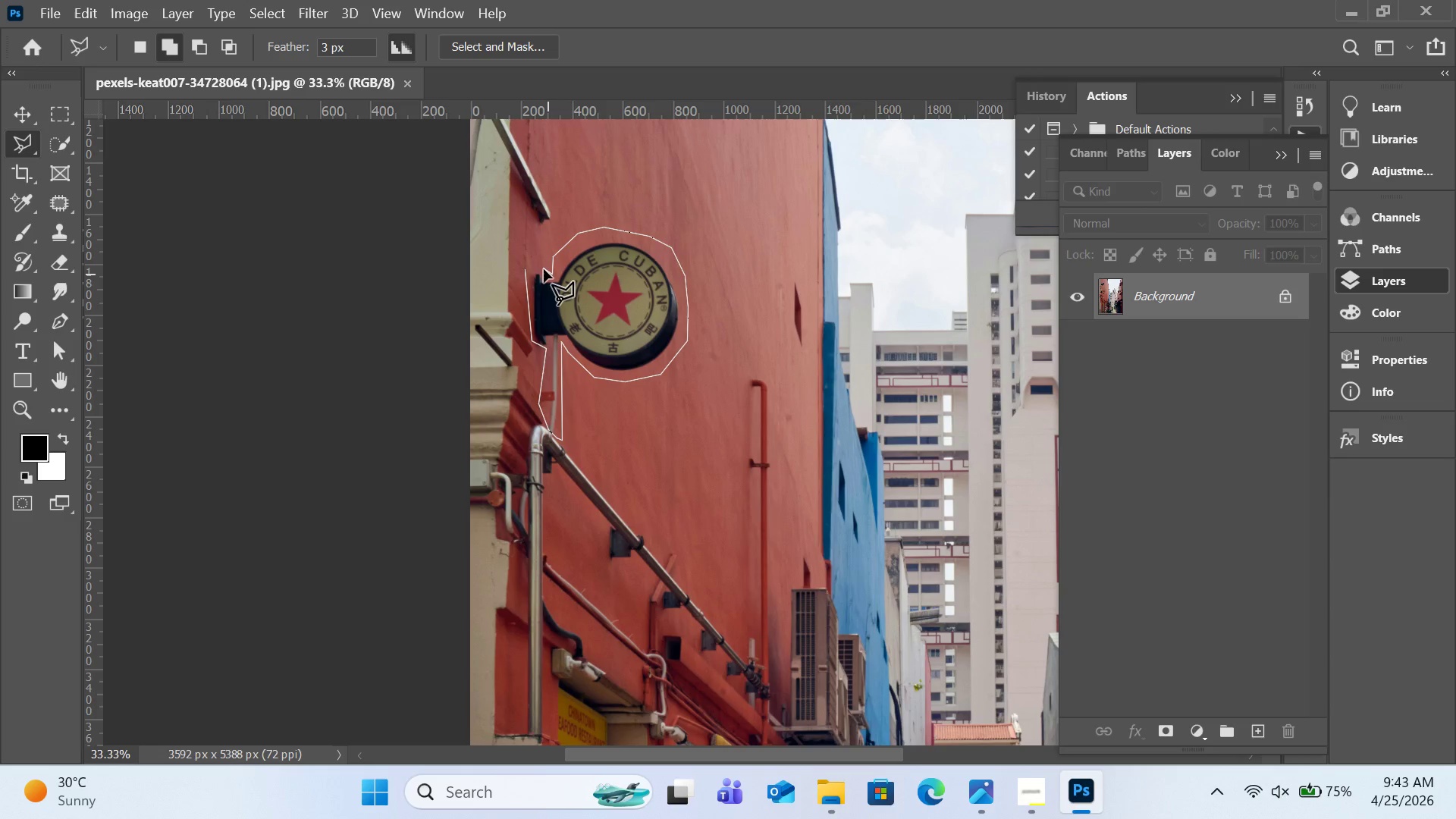 
double_click([544, 269])
 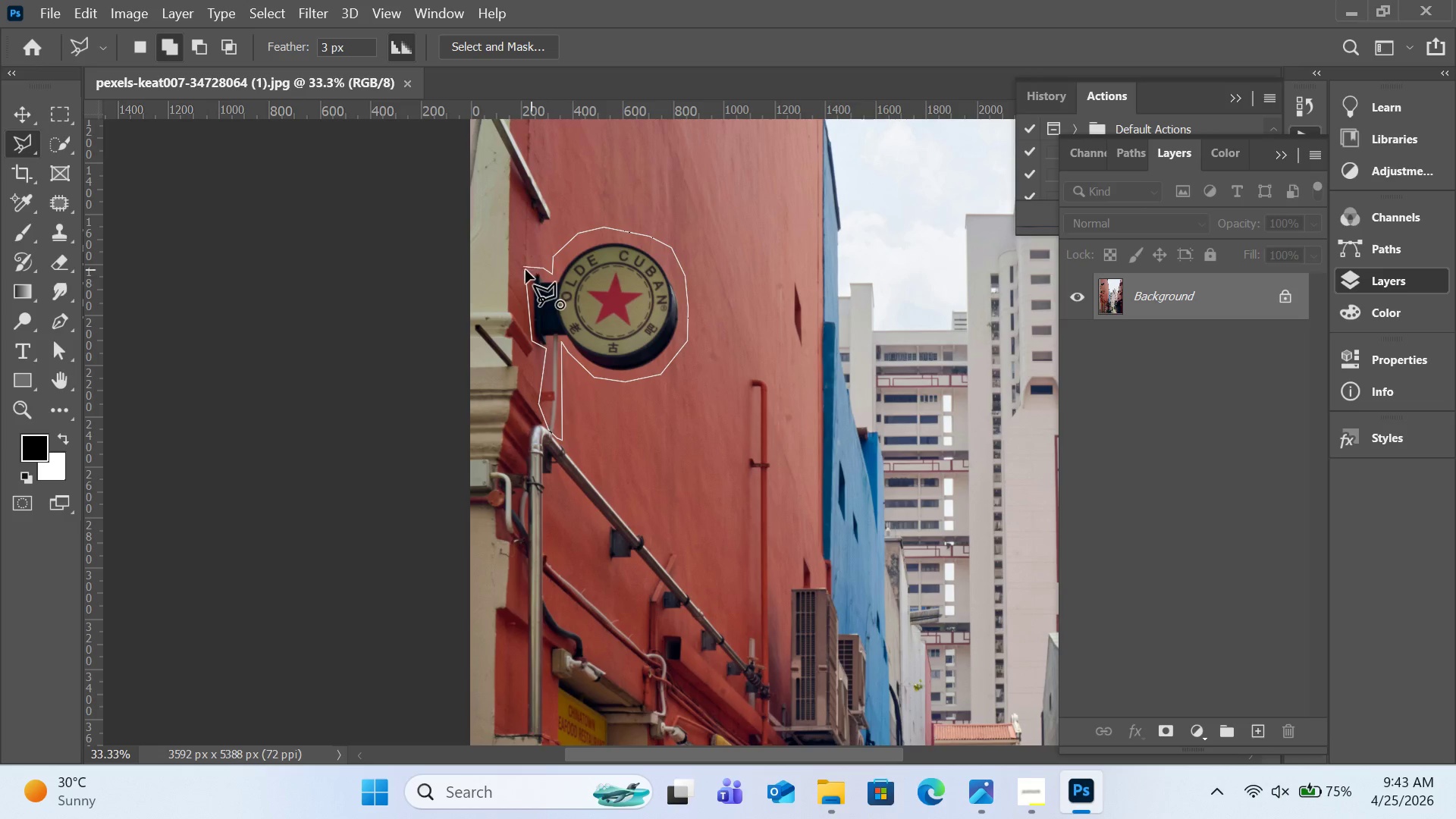 
double_click([526, 270])
 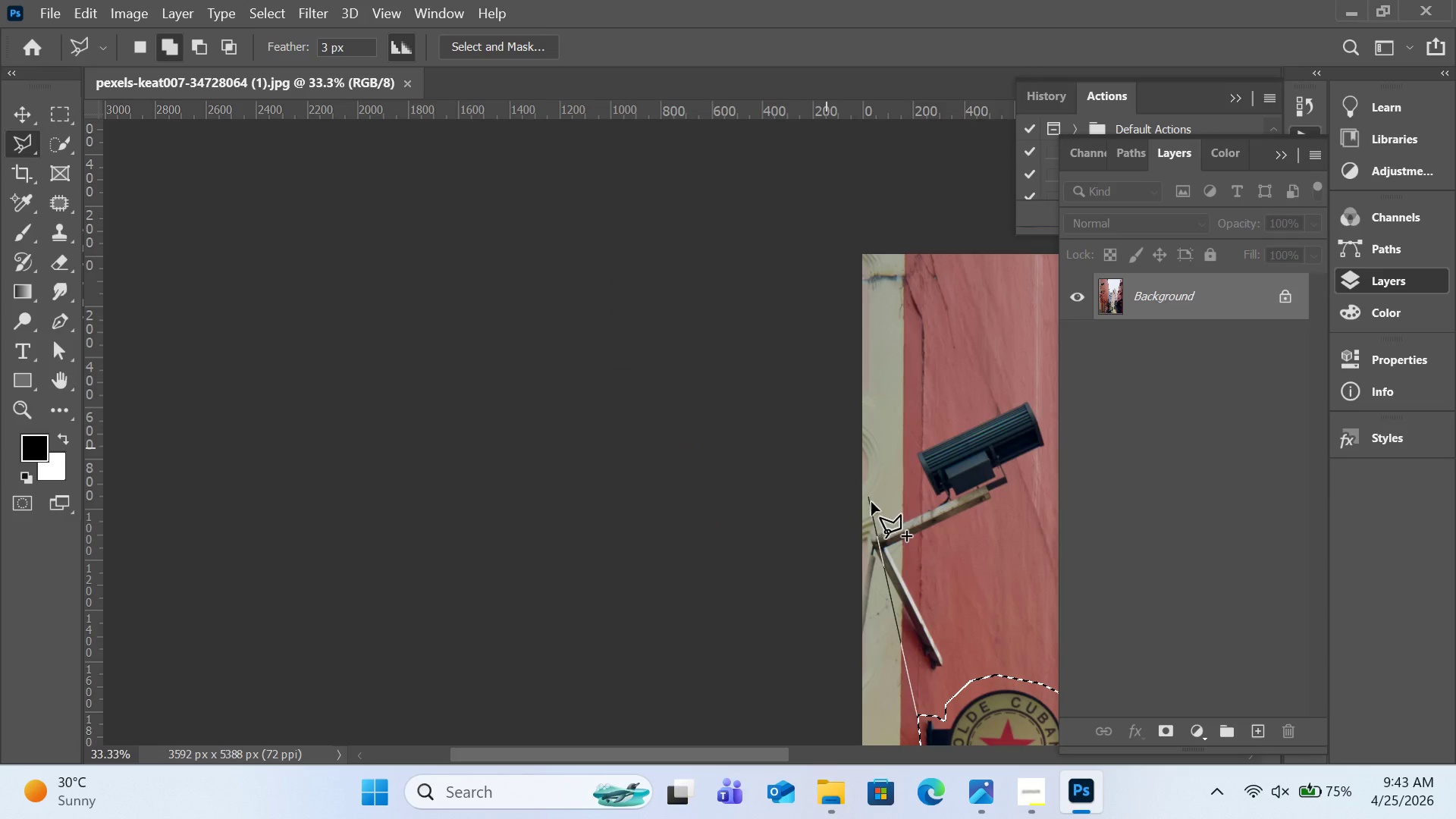 
key(Escape)
 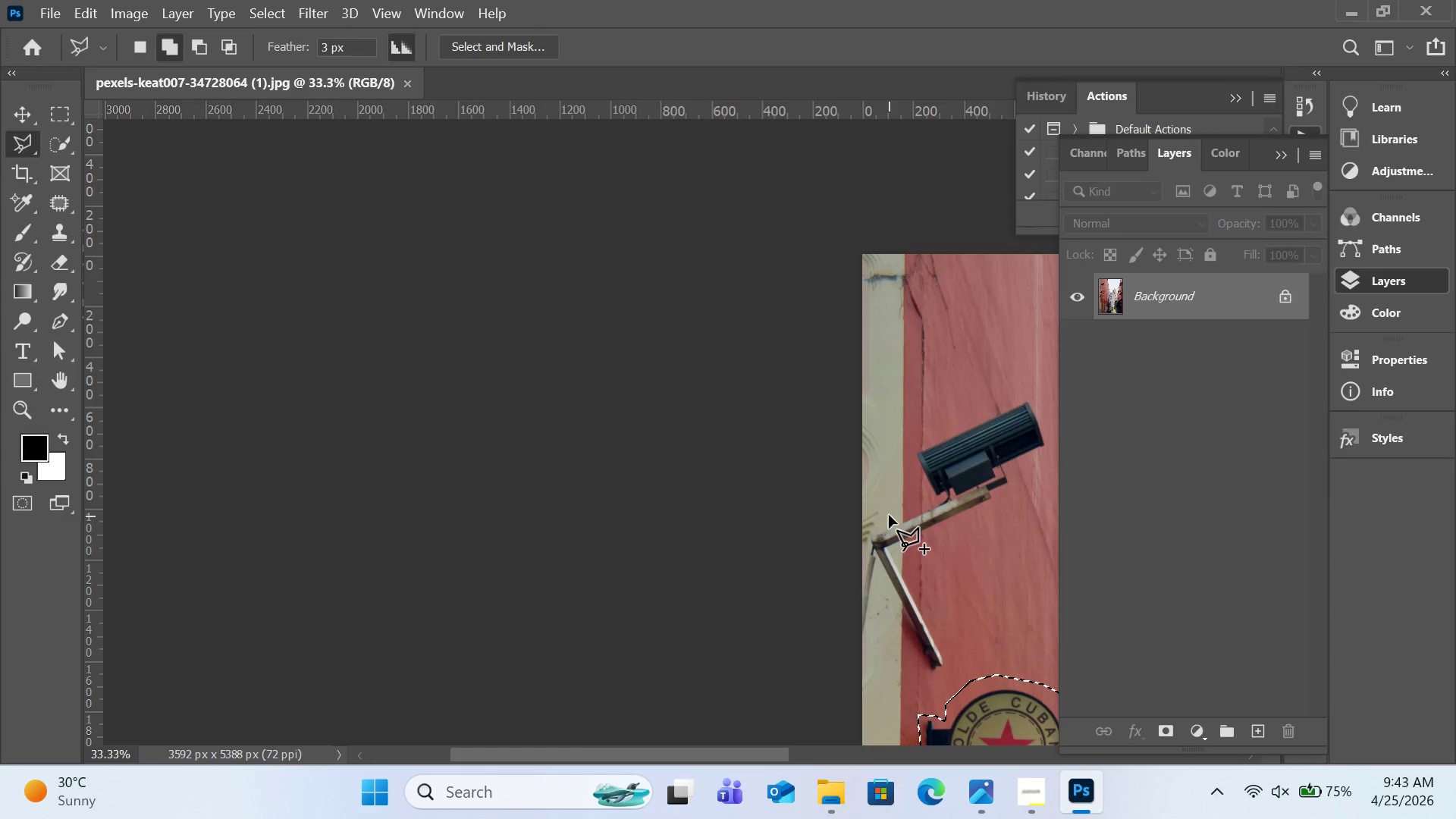 
key(H)
 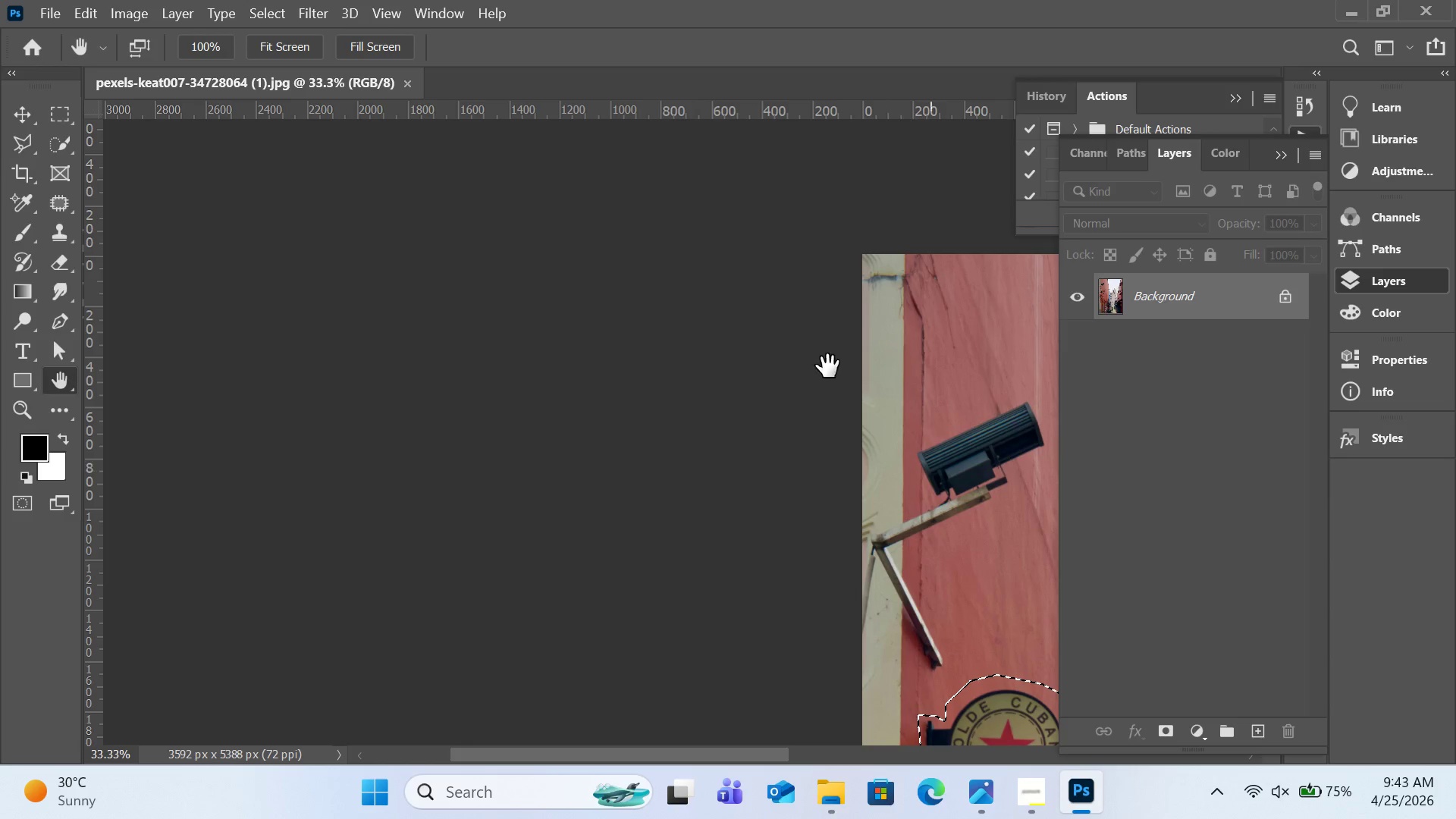 
left_click_drag(start_coordinate=[930, 443], to_coordinate=[496, 162])
 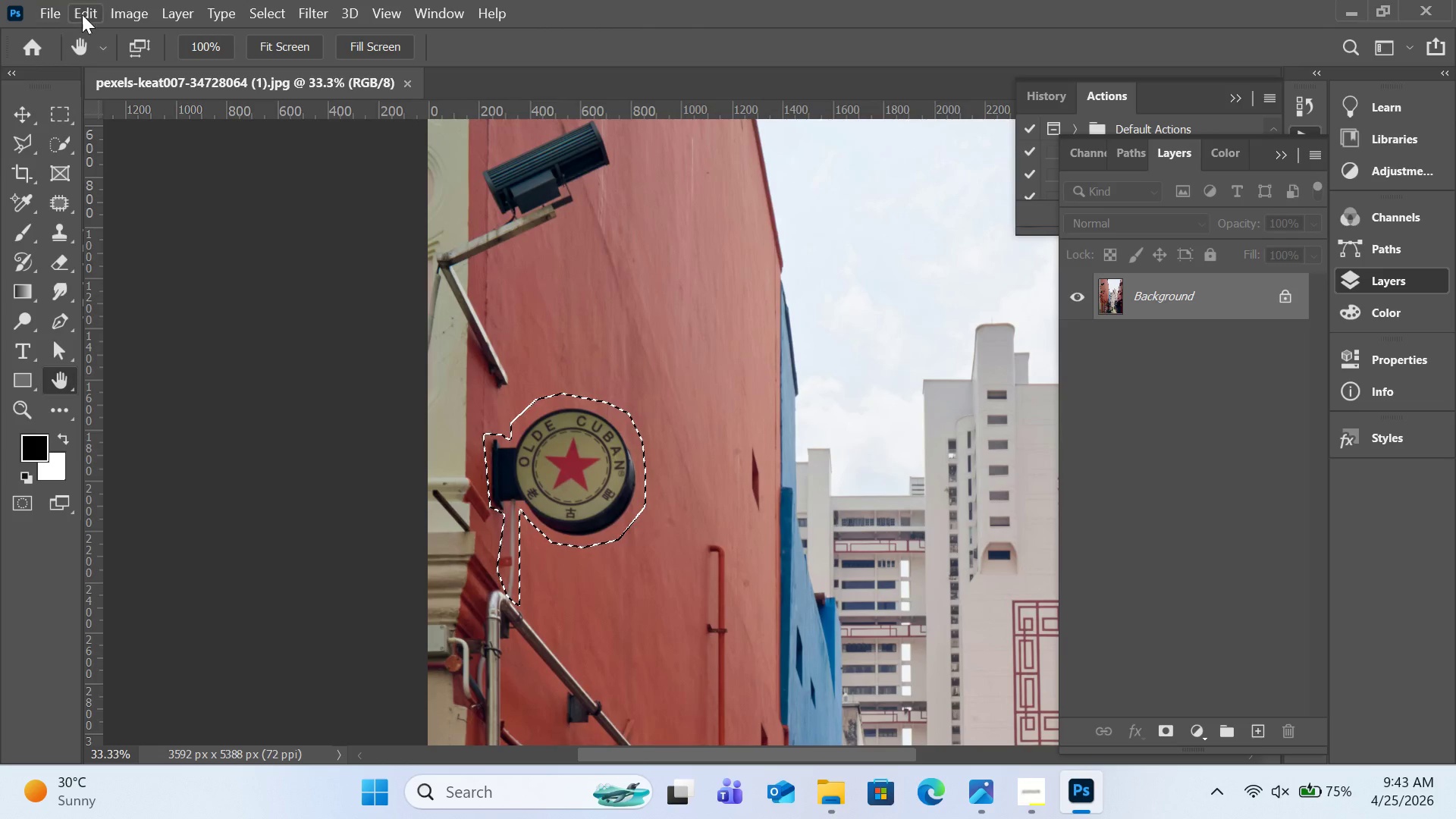 
left_click([82, 14])
 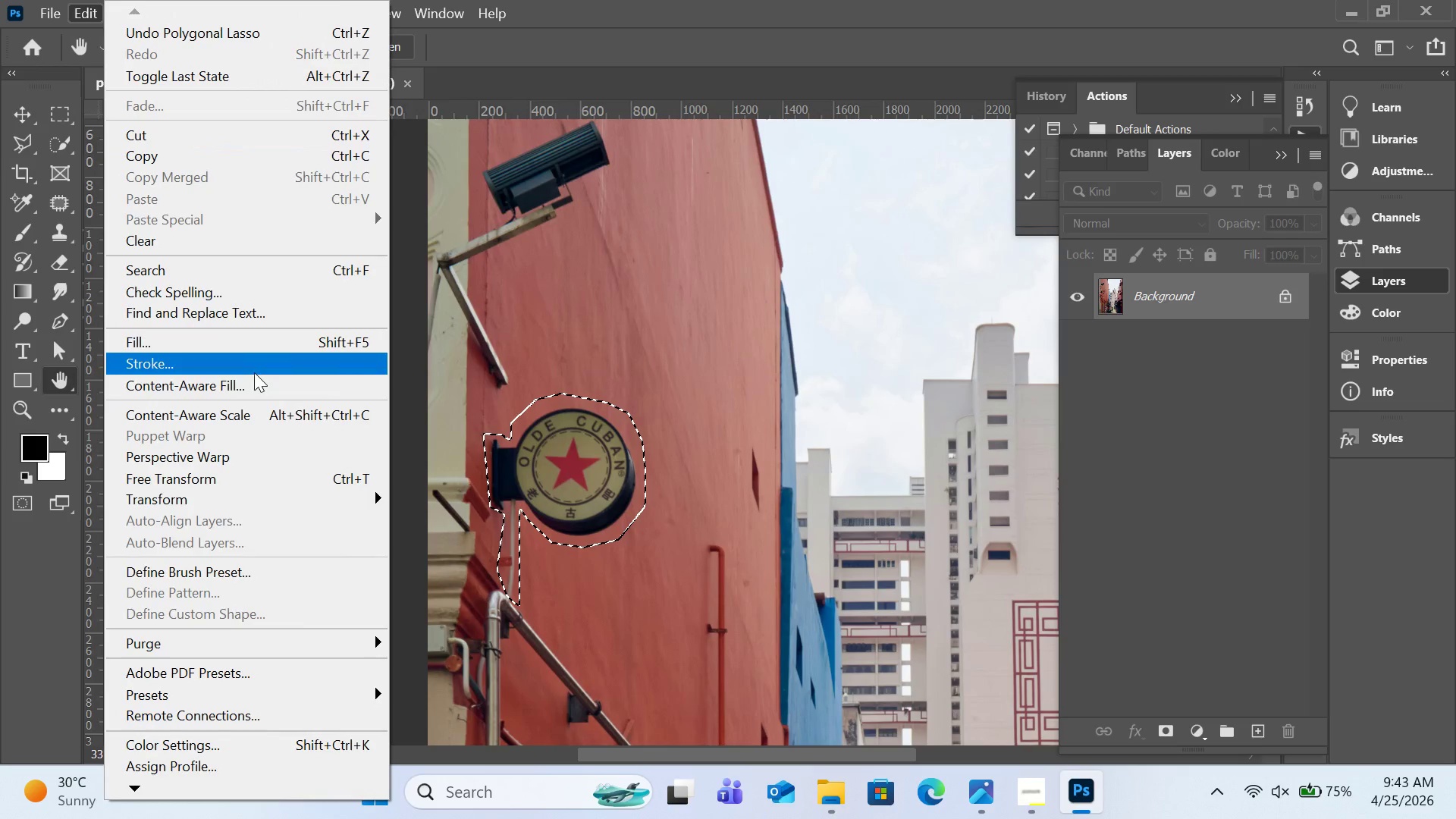 
left_click([265, 381])
 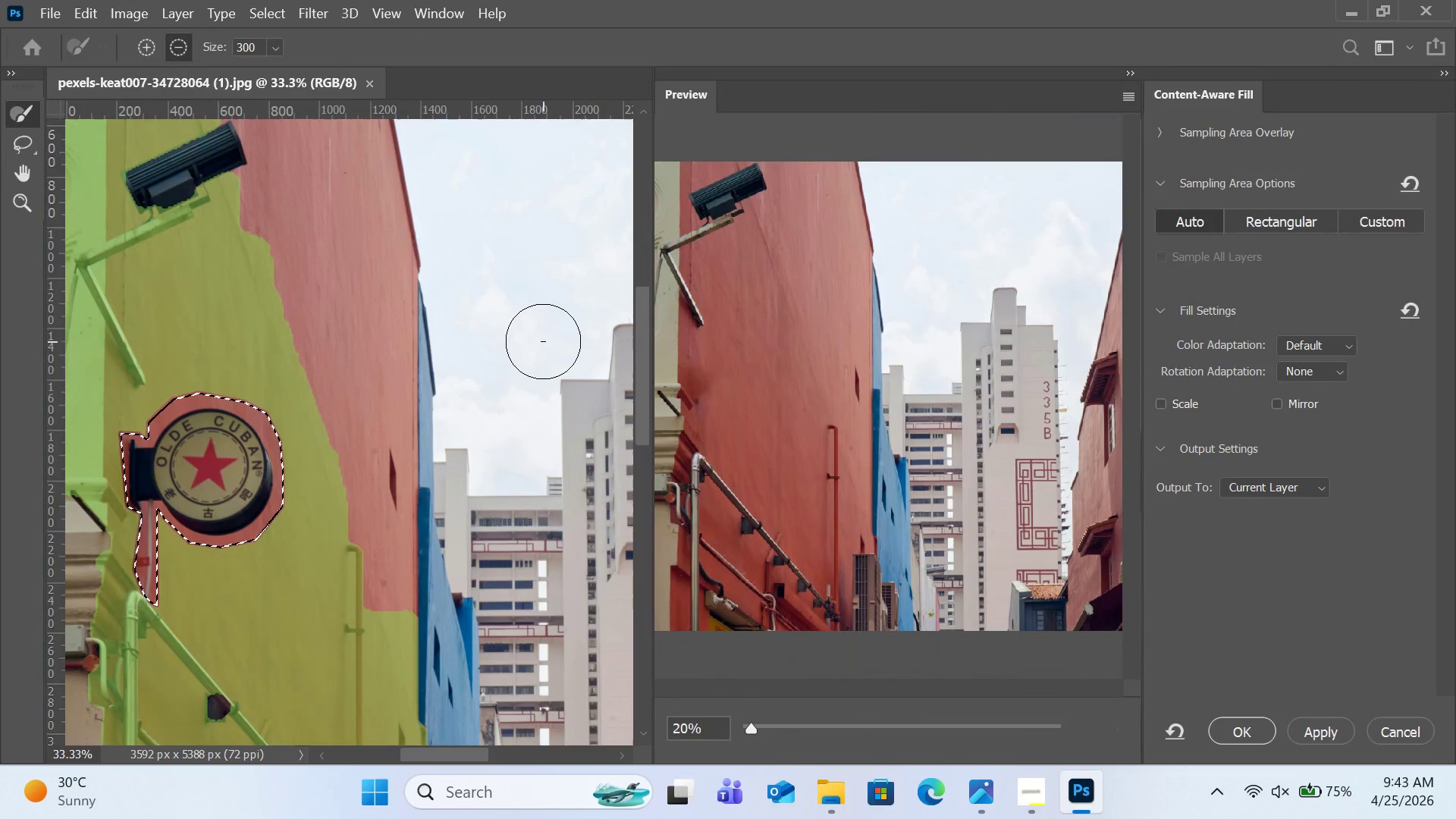 
wait(9.0)
 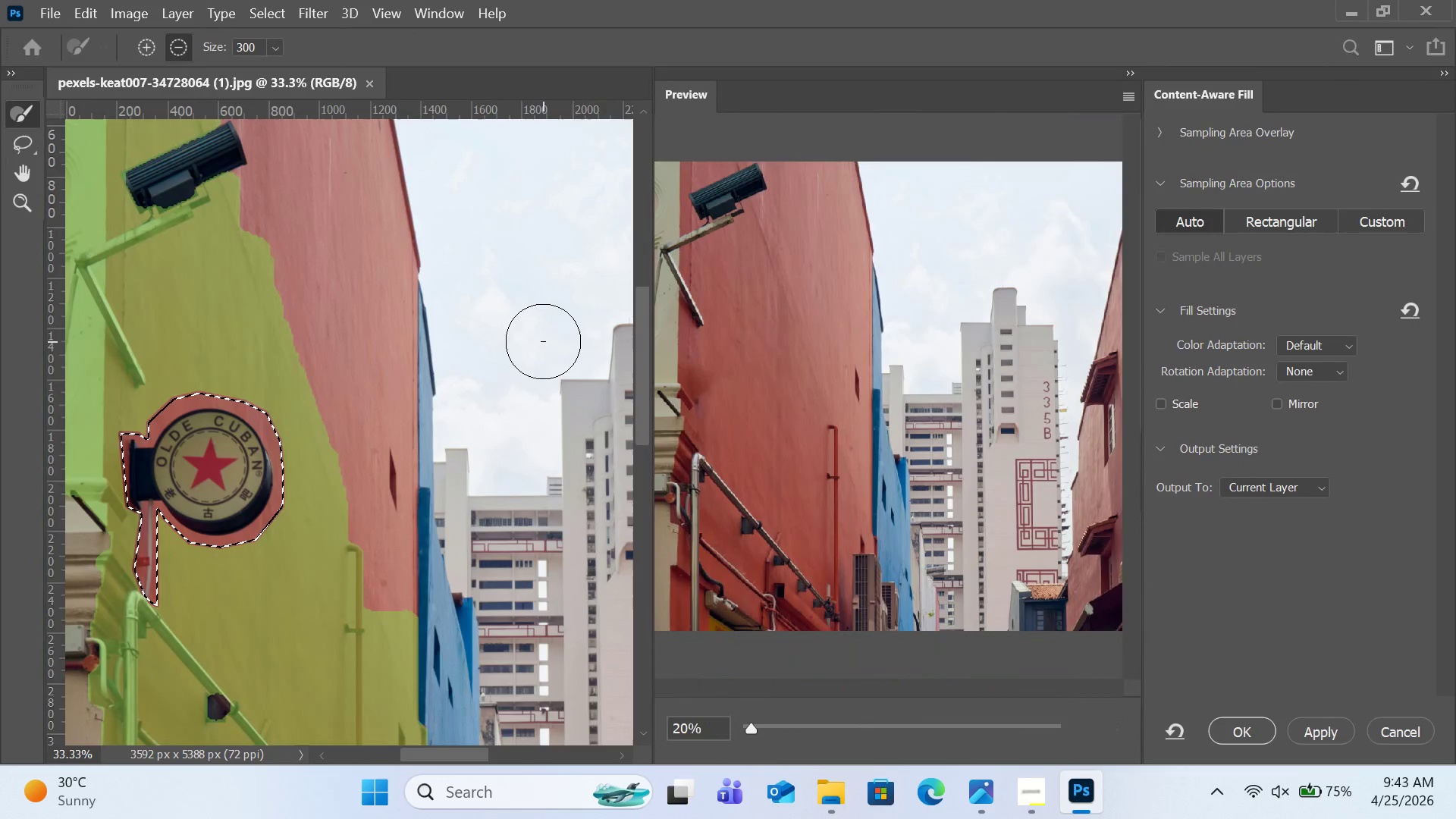 
left_click([1294, 487])
 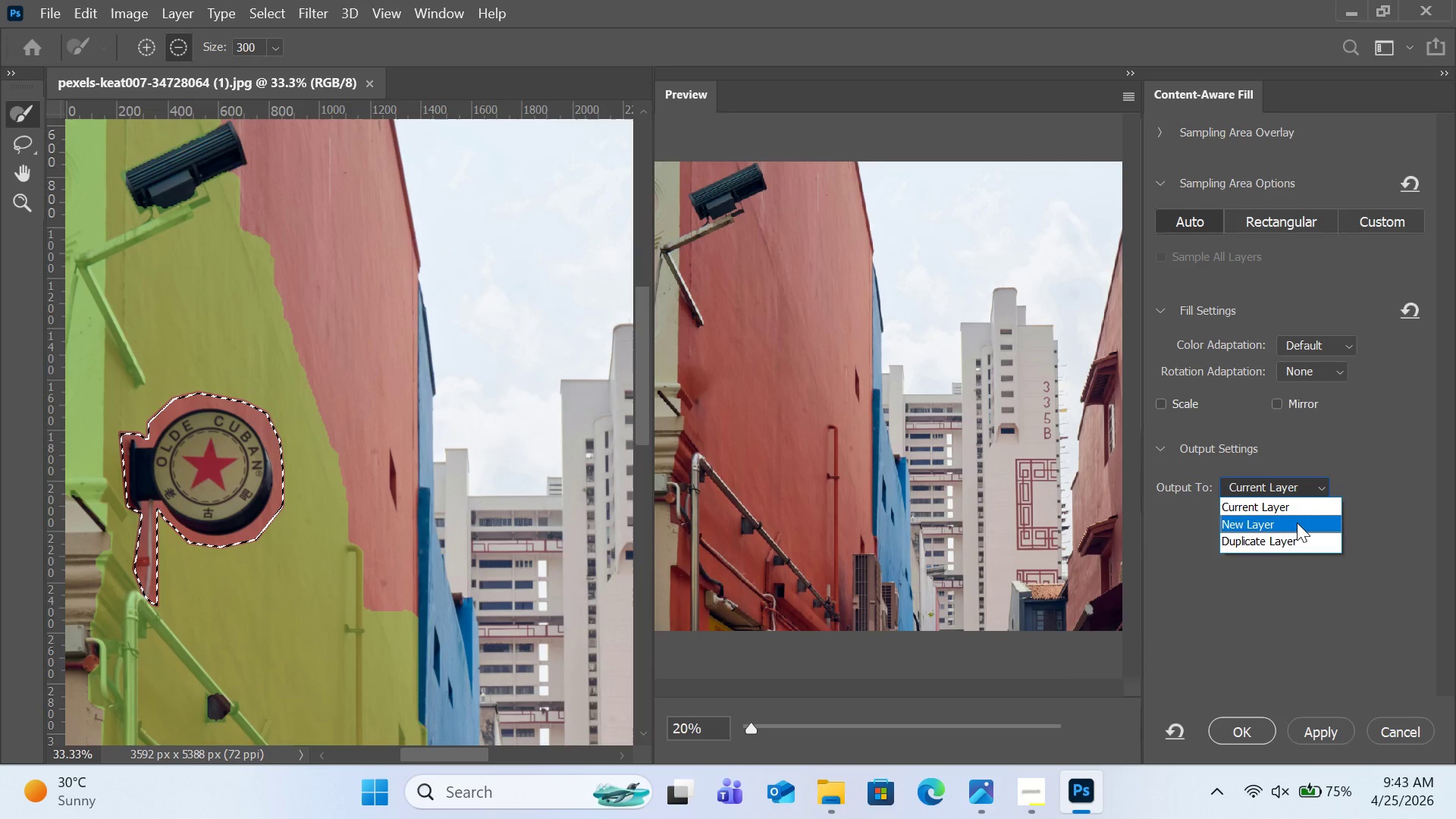 
left_click([1297, 522])
 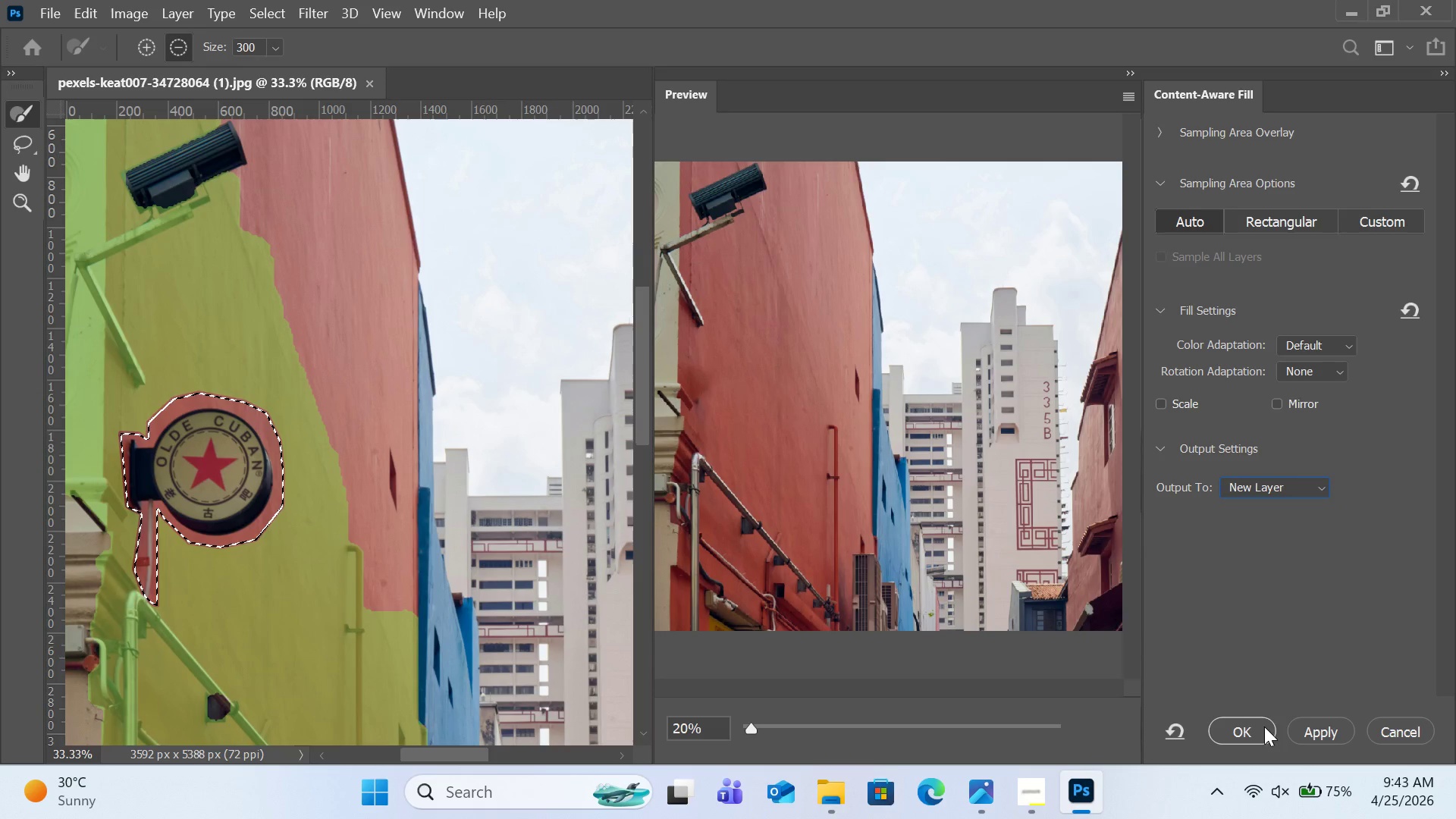 
left_click([1290, 222])
 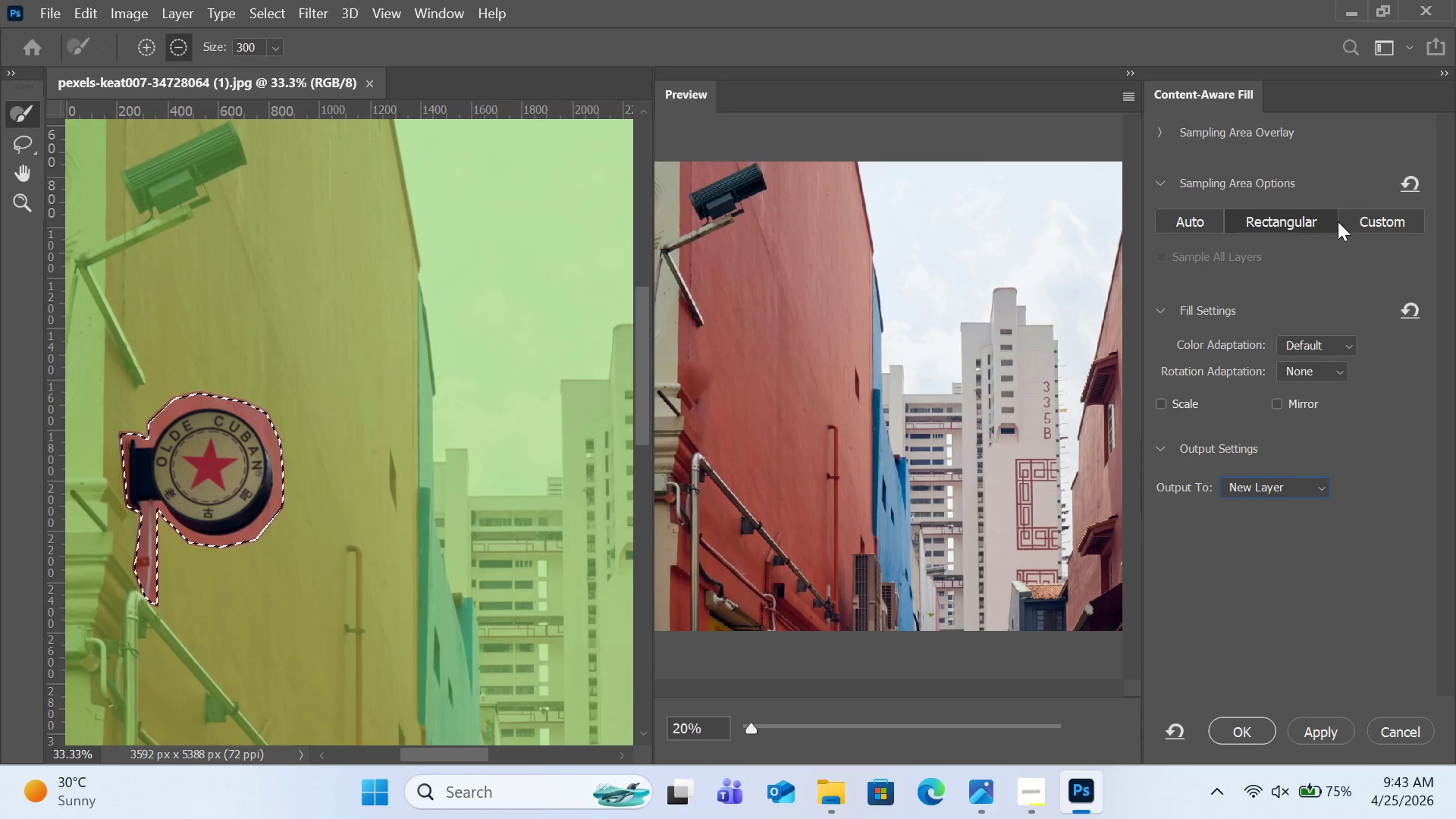 
left_click([1200, 219])
 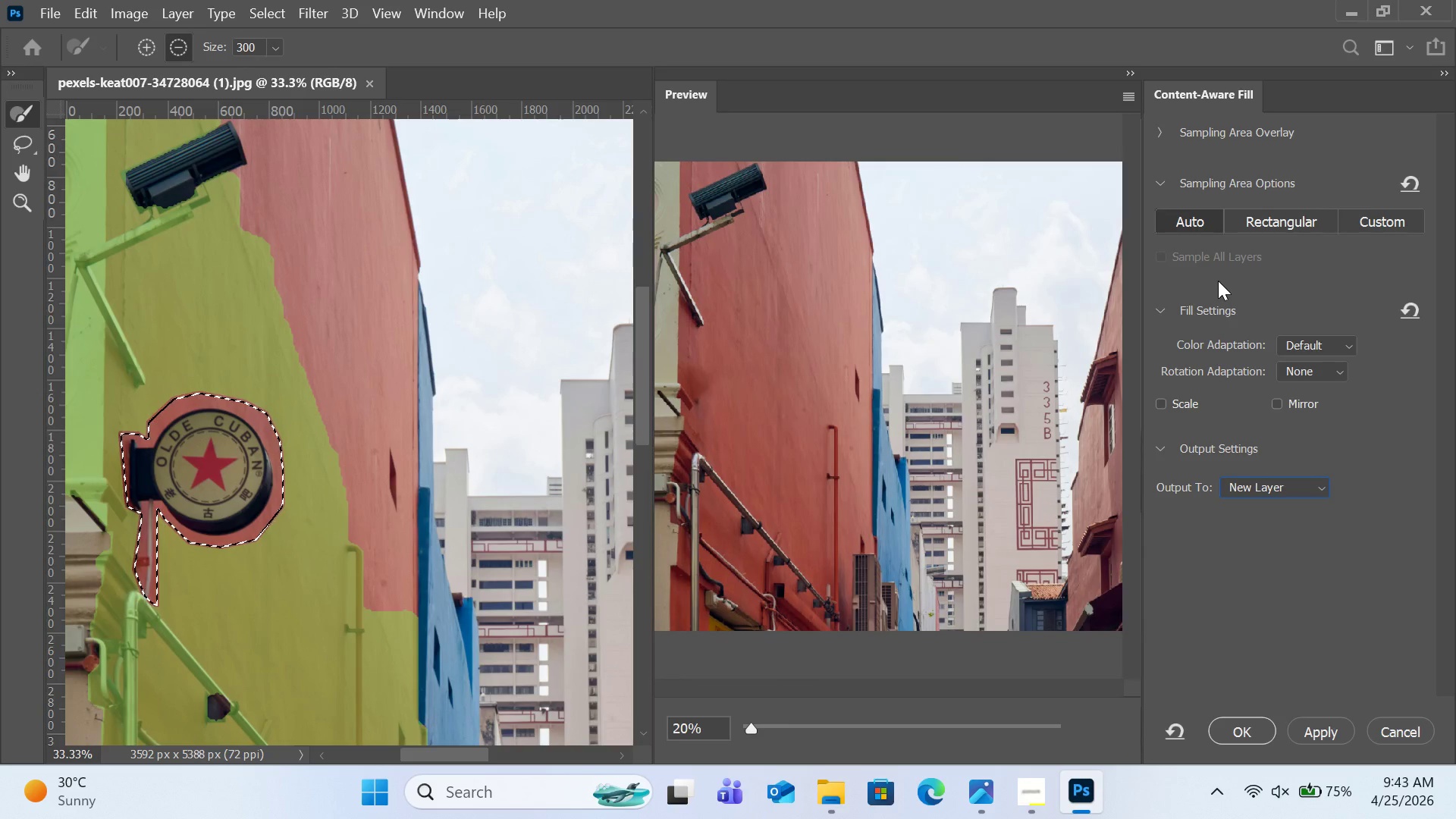 
wait(5.23)
 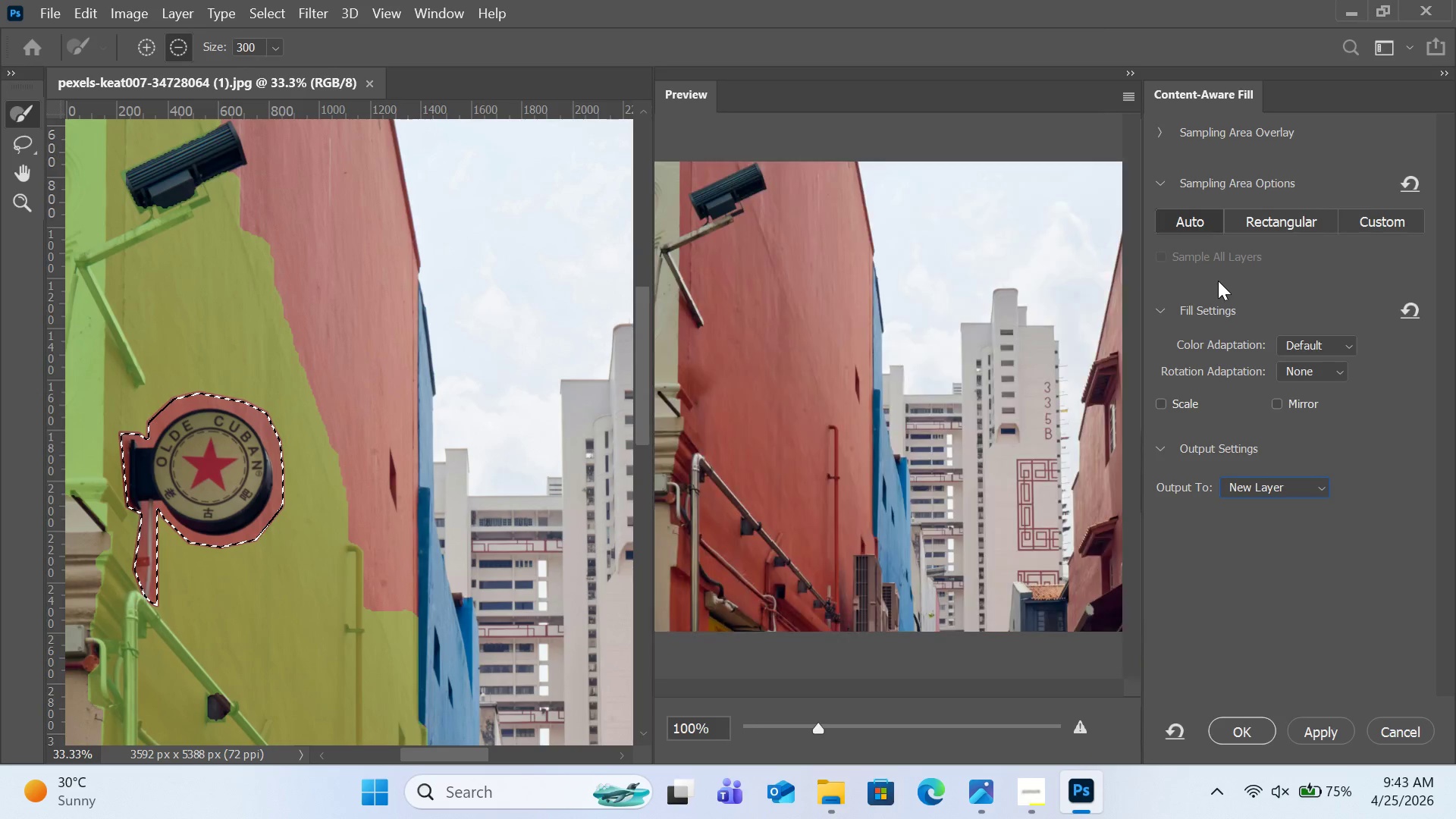 
left_click([1356, 227])
 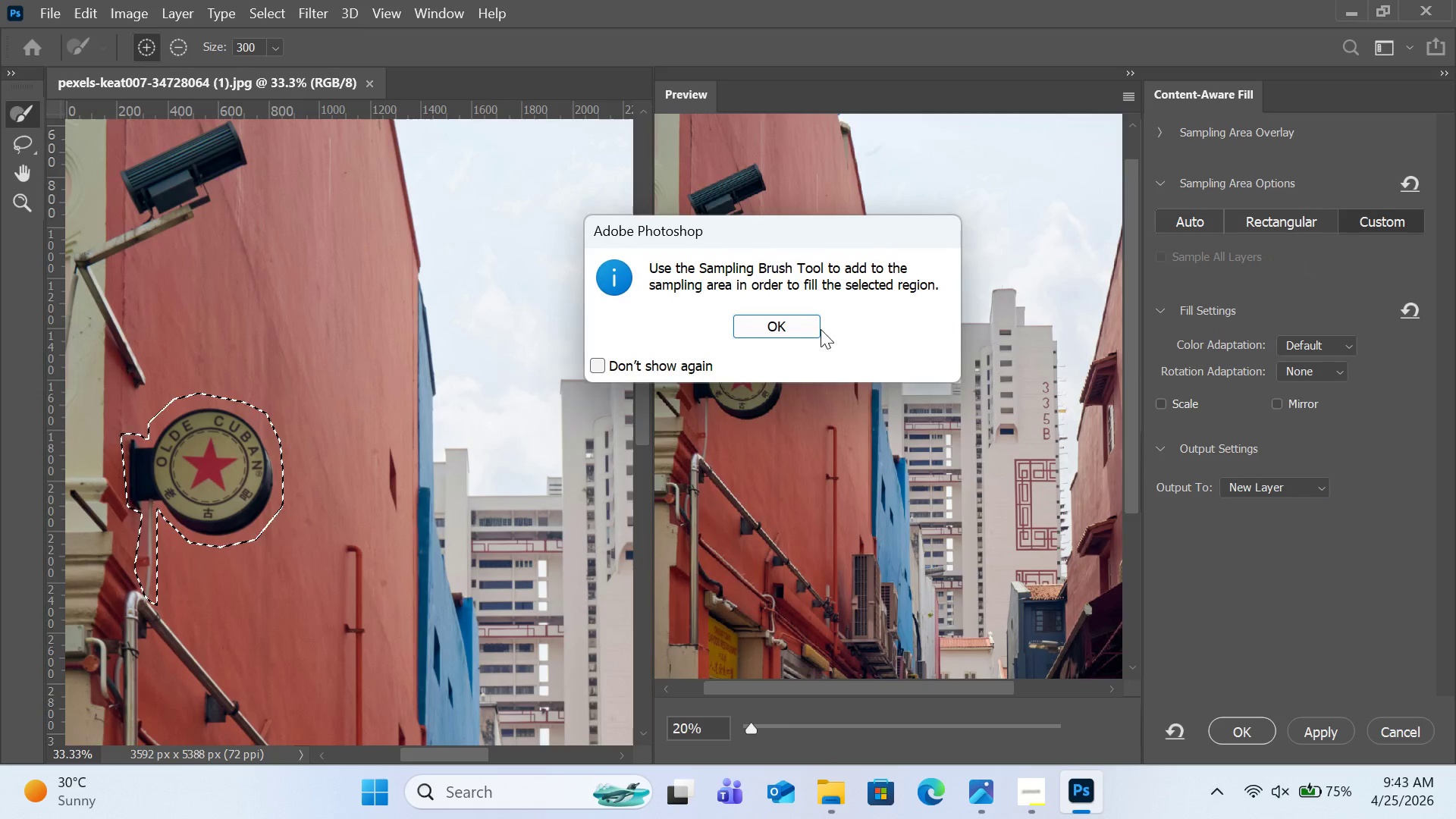 
left_click([816, 325])
 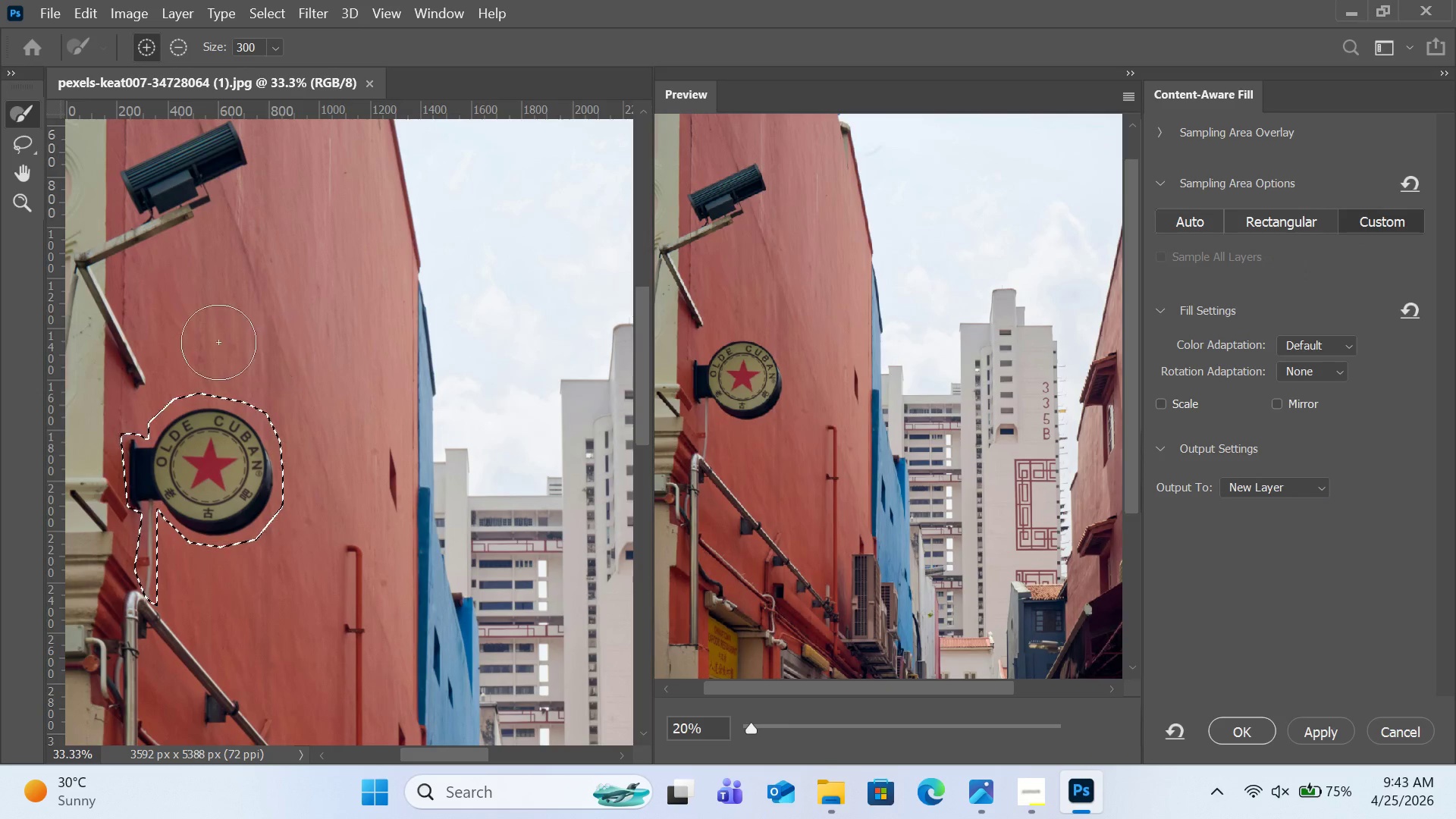 
left_click_drag(start_coordinate=[208, 325], to_coordinate=[309, 441])
 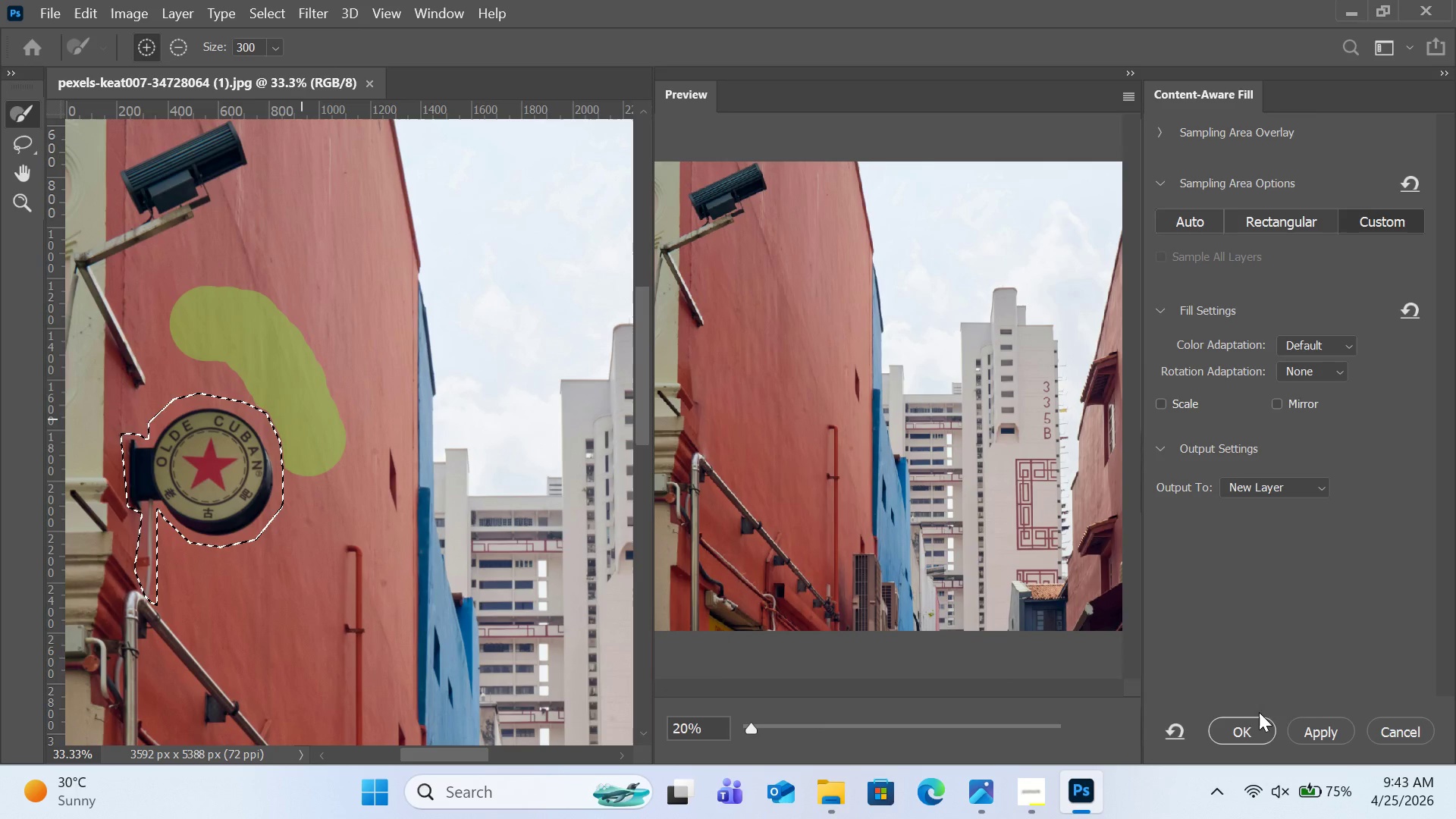 
left_click([1266, 731])
 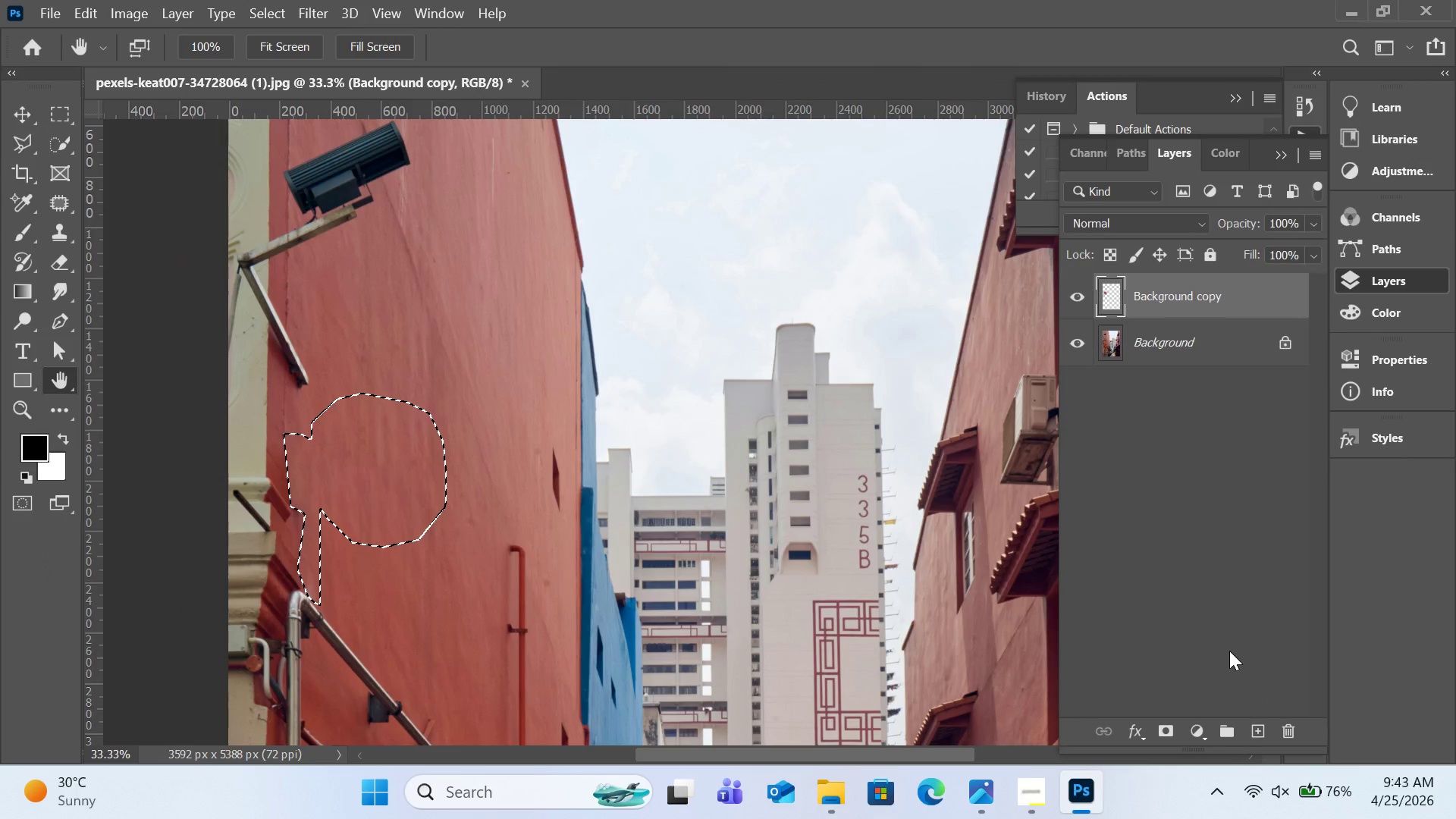 
key(Control+D)
 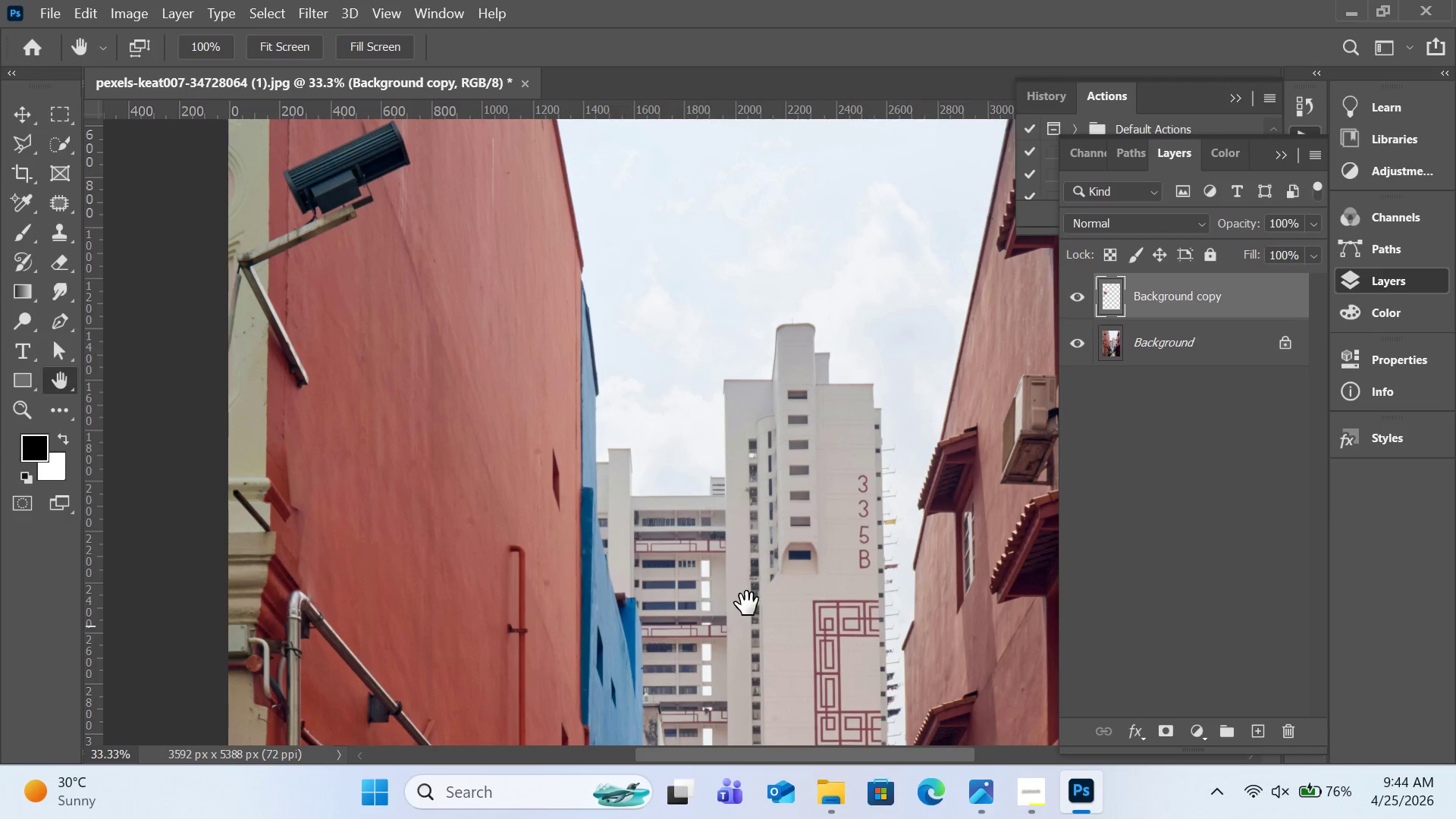 
scroll: coordinate [805, 452], scroll_direction: down, amount: 7.0
 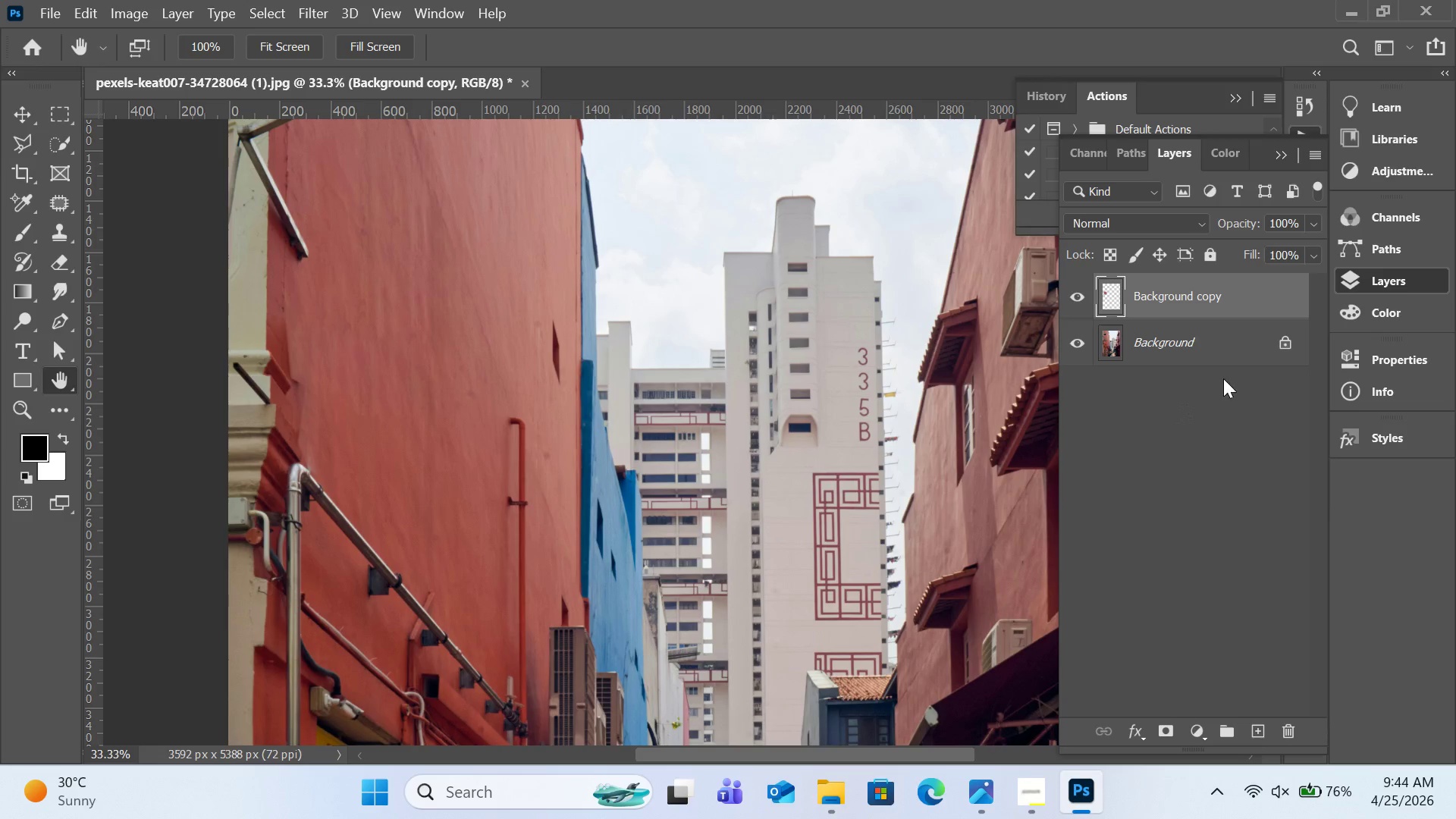 
left_click([1191, 296])
 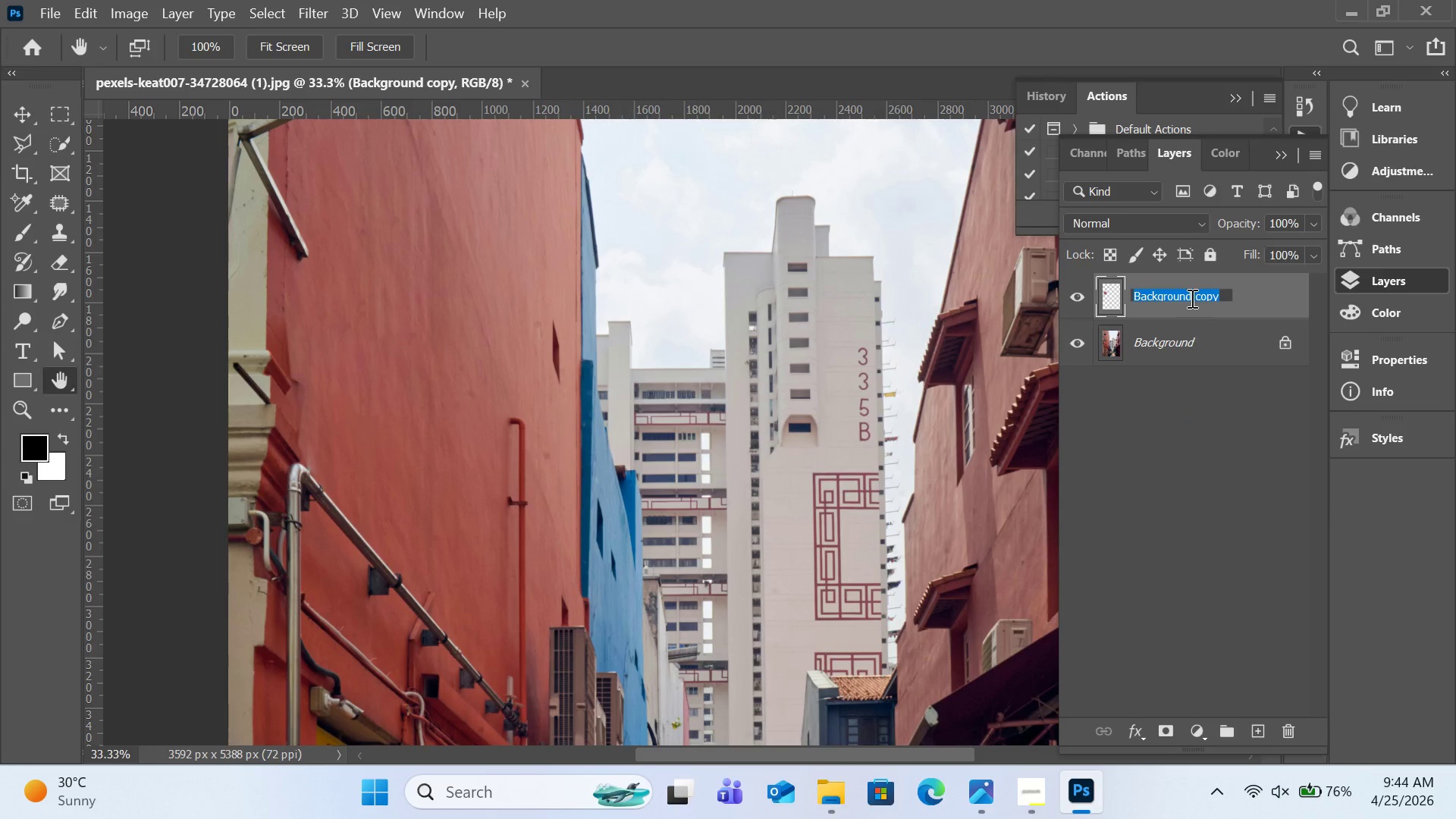 
type(signboard e)
key(Backspace)
type(removal)
 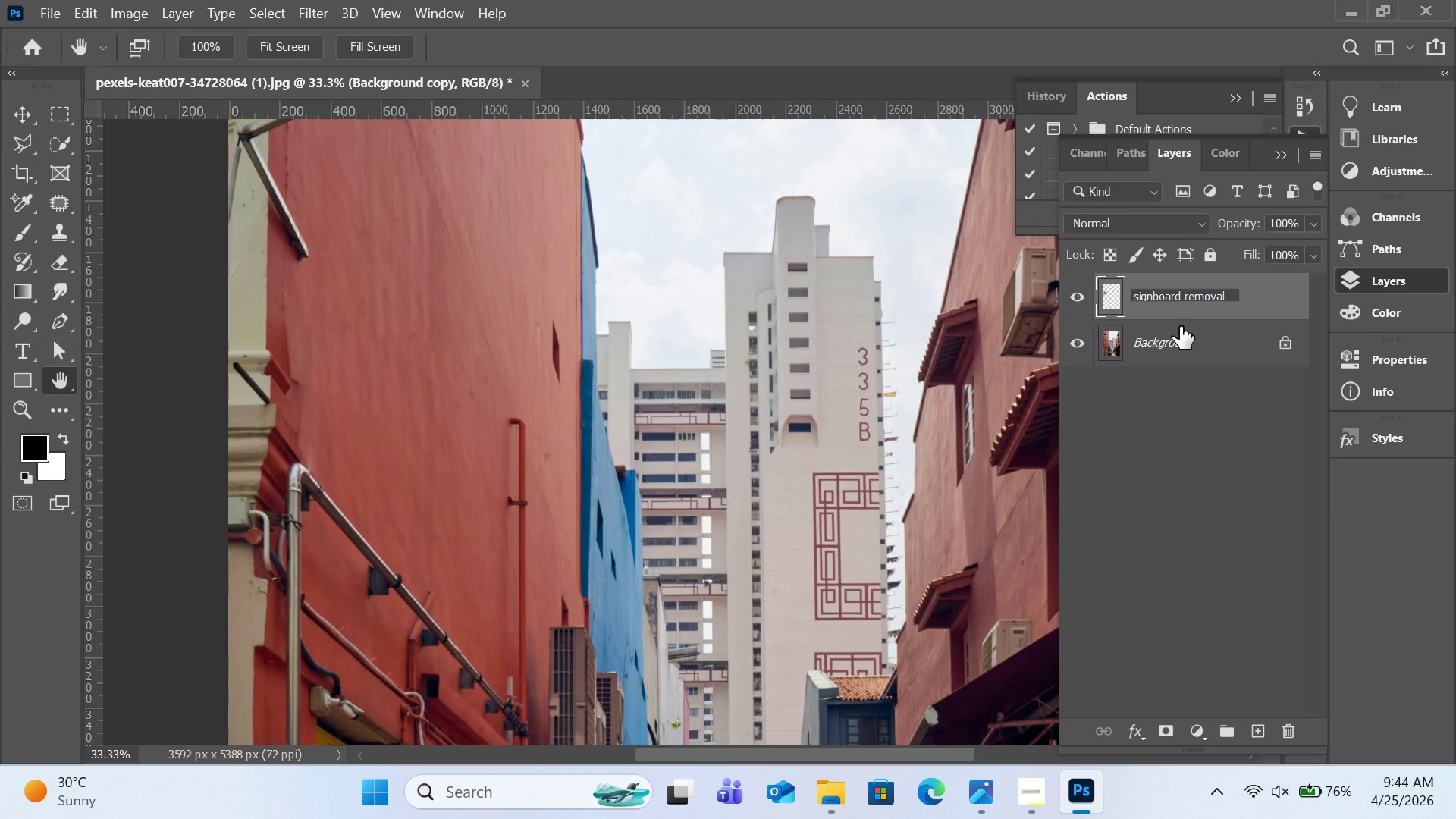 
left_click([1170, 482])
 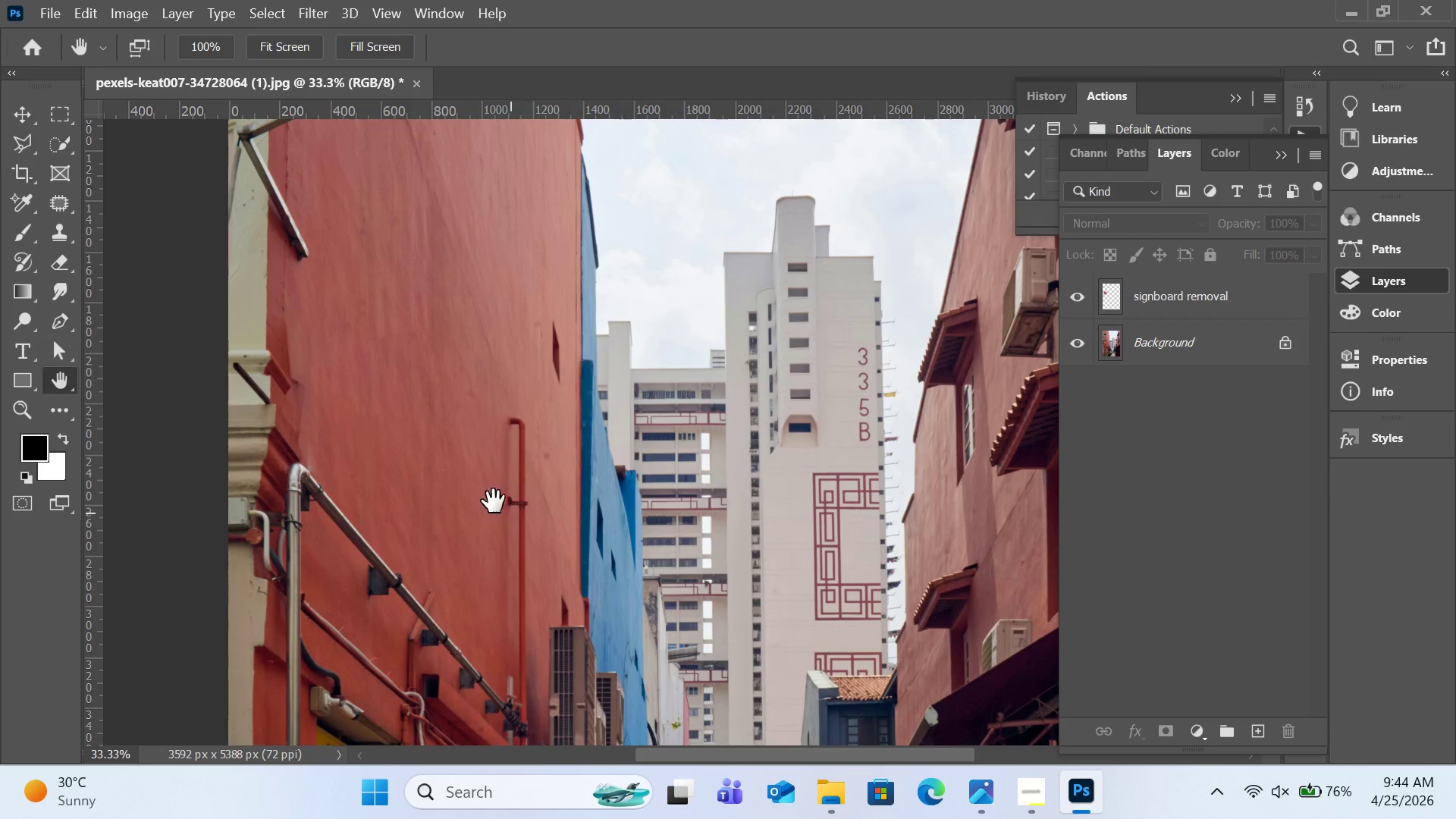 
left_click_drag(start_coordinate=[486, 490], to_coordinate=[502, 507])
 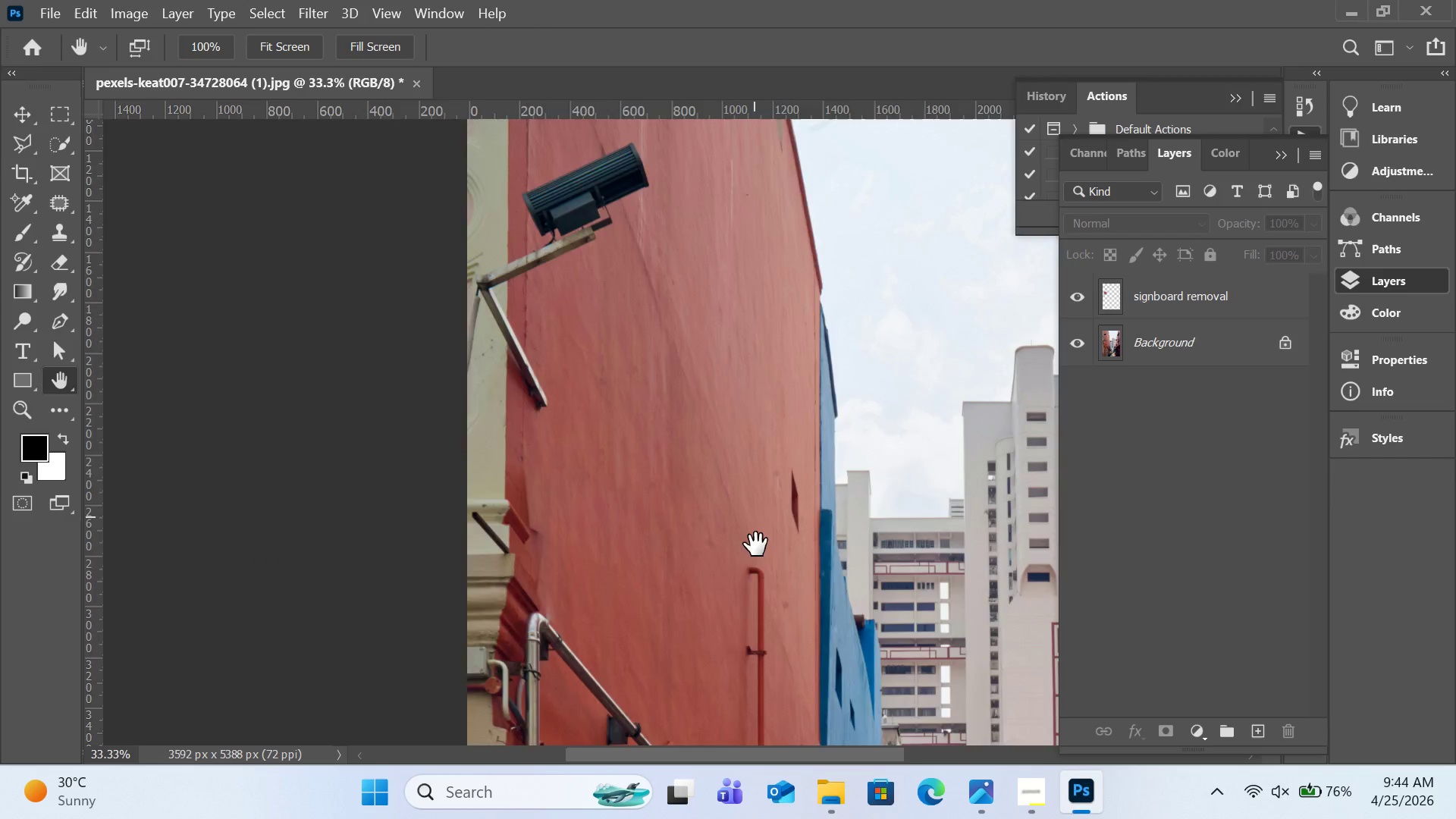 
left_click_drag(start_coordinate=[514, 516], to_coordinate=[623, 543])
 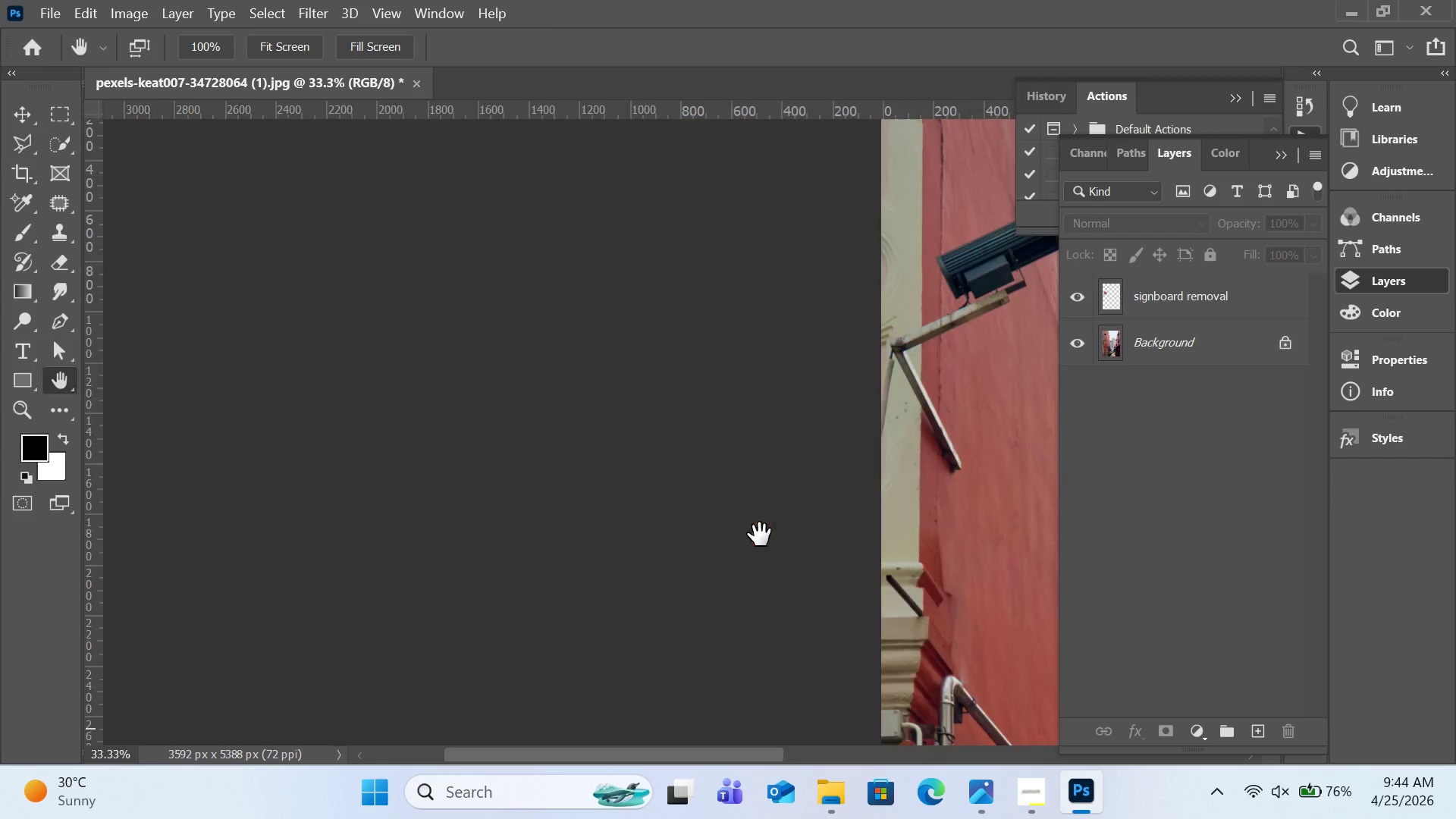 
left_click_drag(start_coordinate=[670, 543], to_coordinate=[397, 350])
 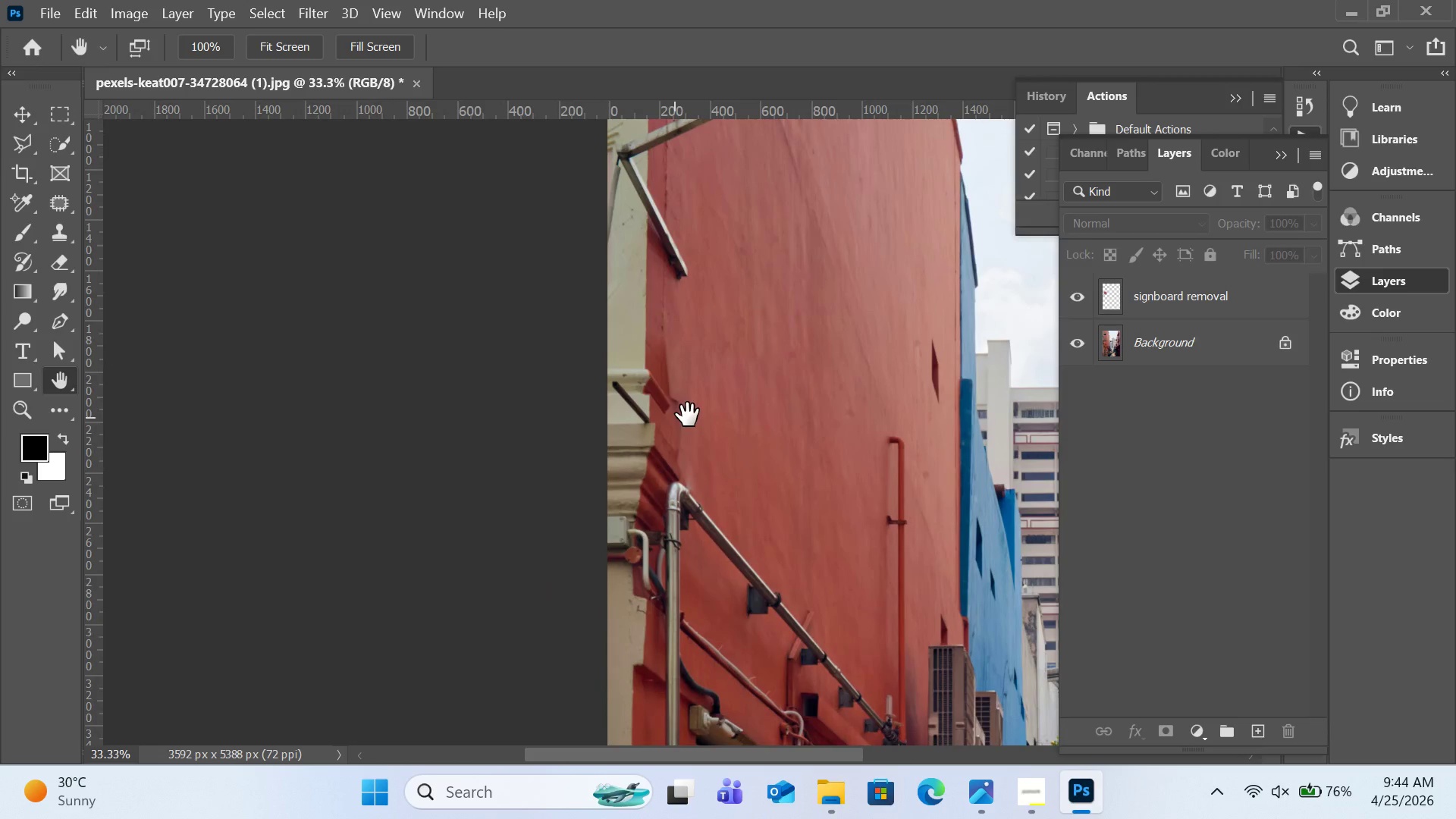 
left_click_drag(start_coordinate=[688, 415], to_coordinate=[639, 431])
 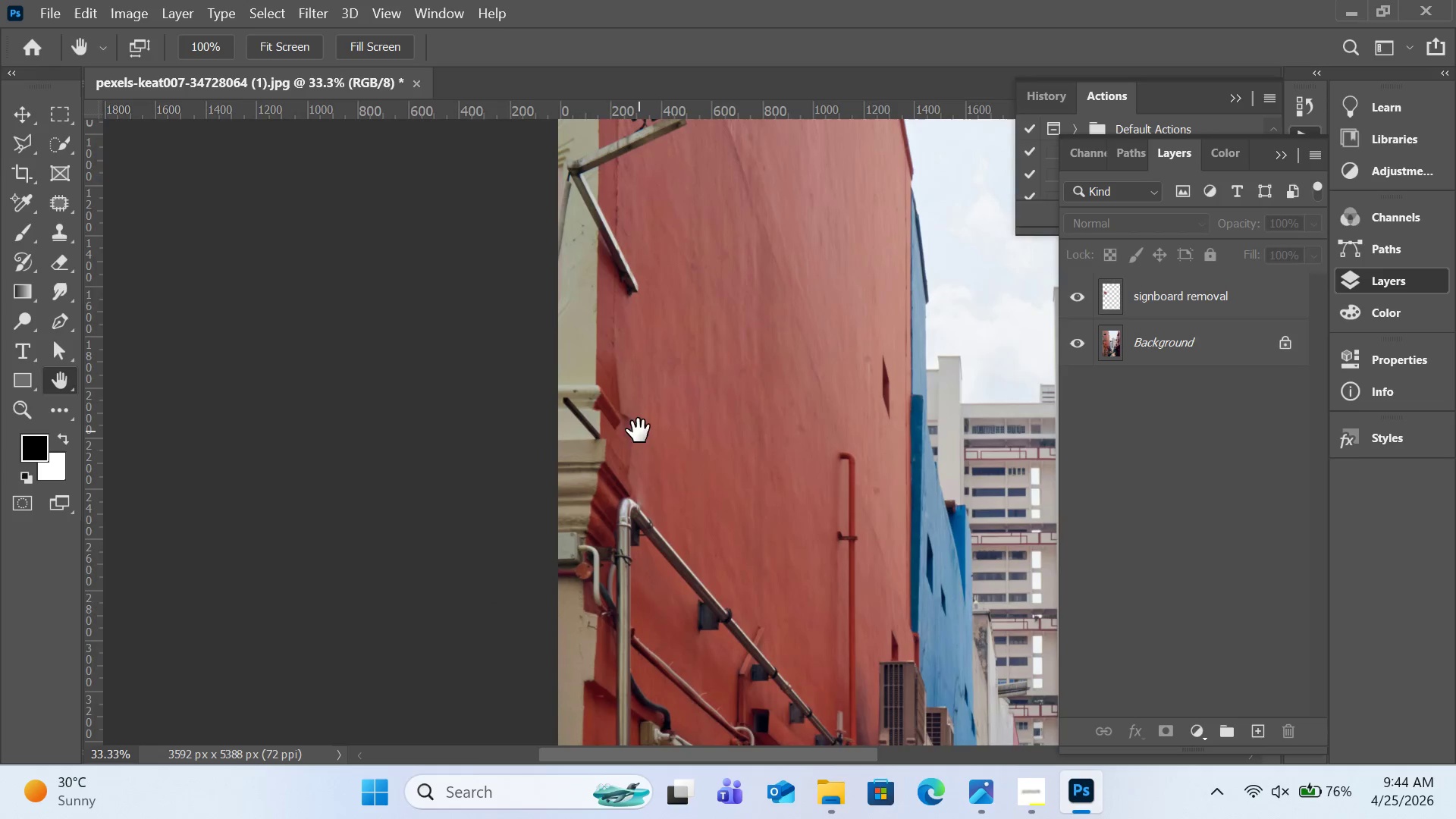 
key(Control+Equal)
 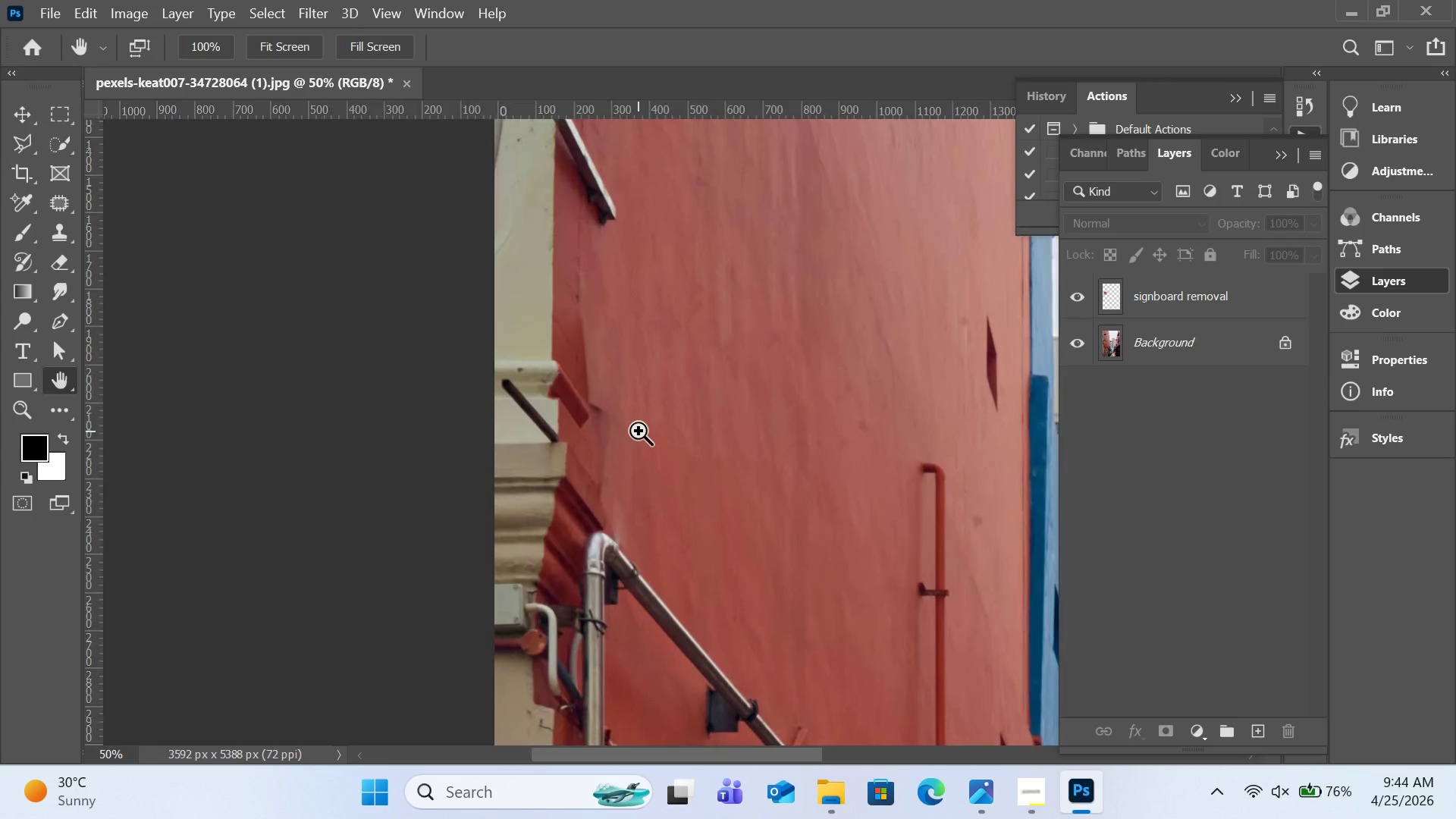 
key(Control+Equal)
 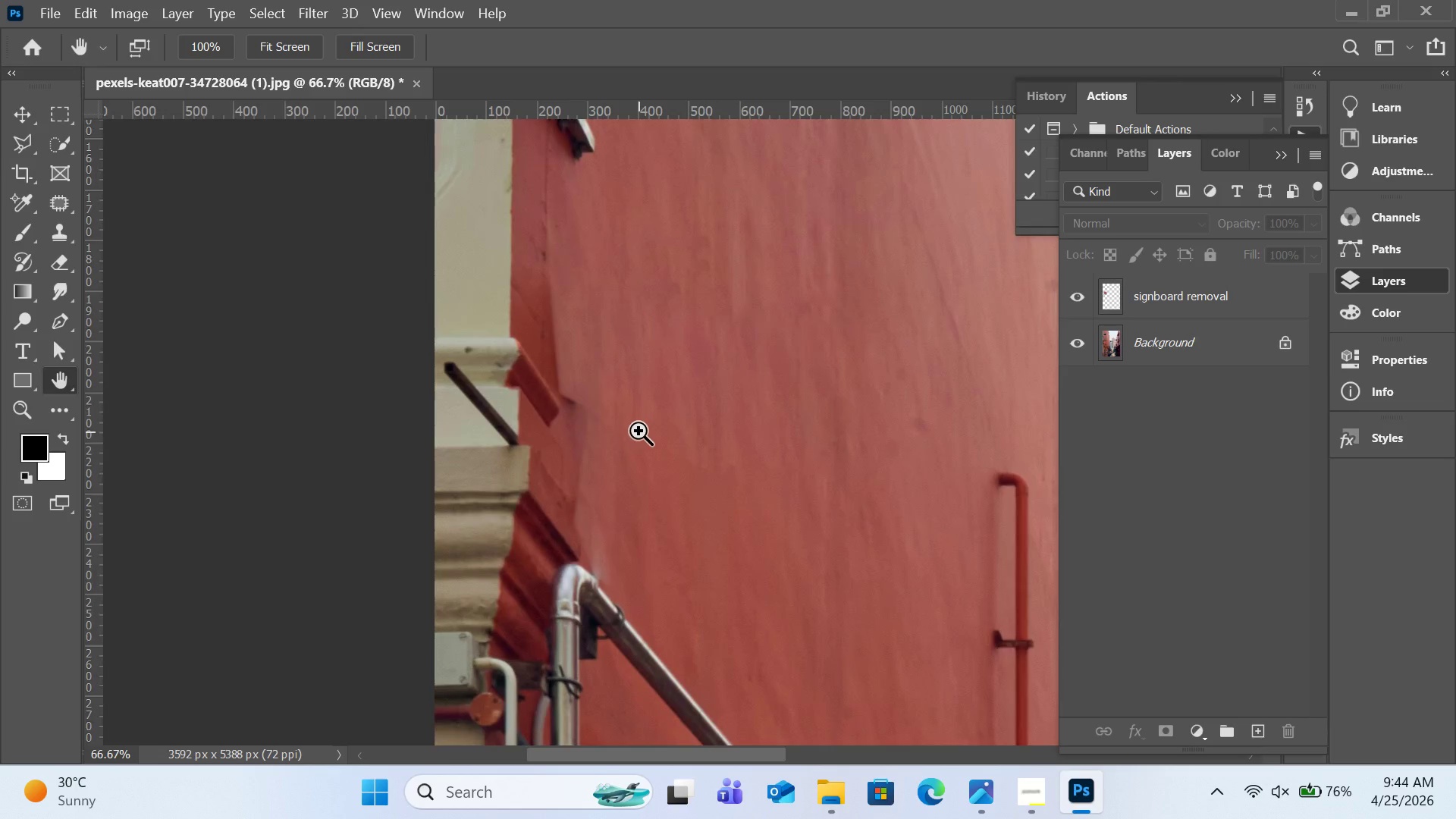 
key(Control+Equal)
 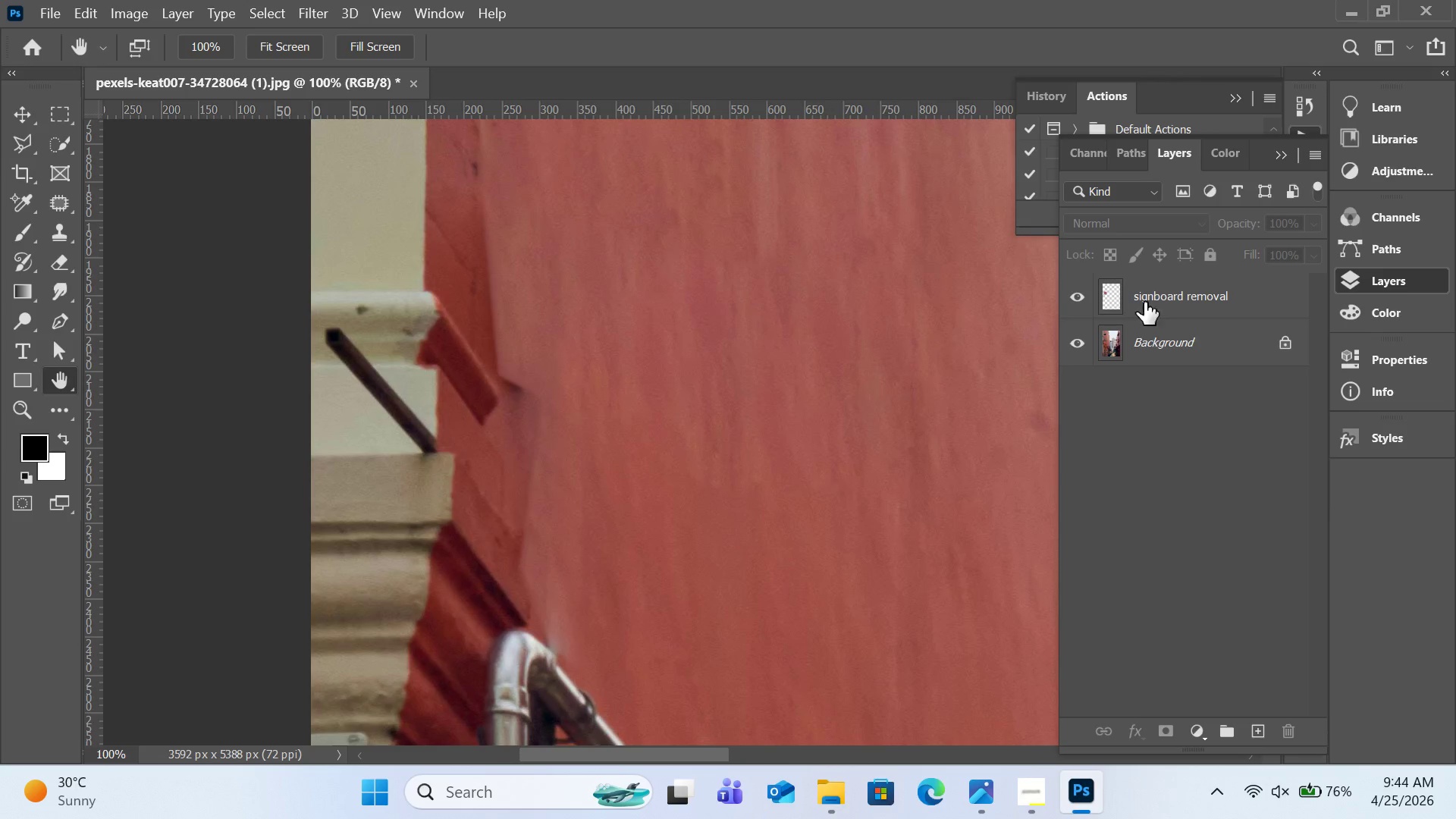 
wait(5.55)
 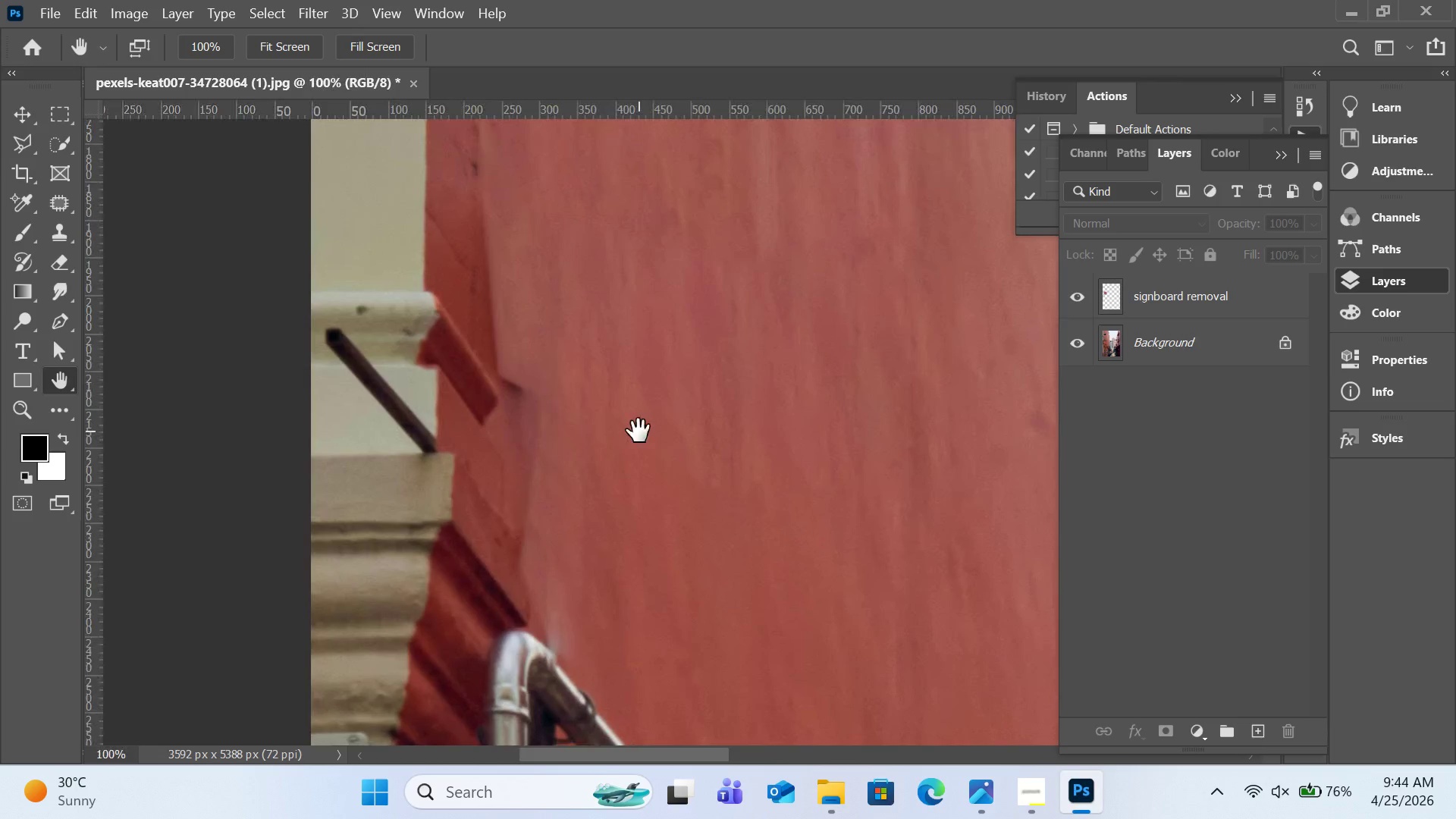 
left_click([1257, 724])
 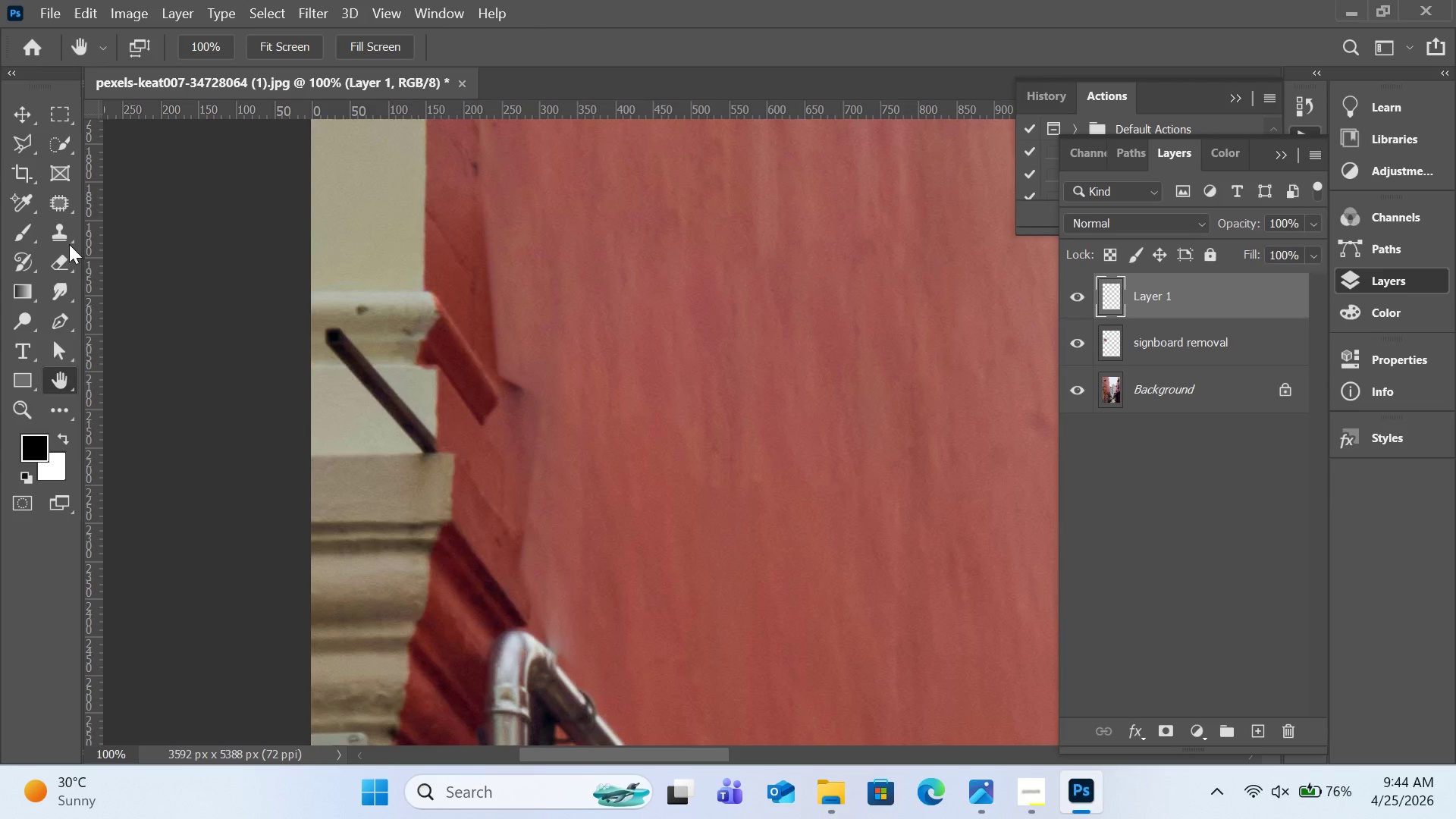 
left_click([64, 243])
 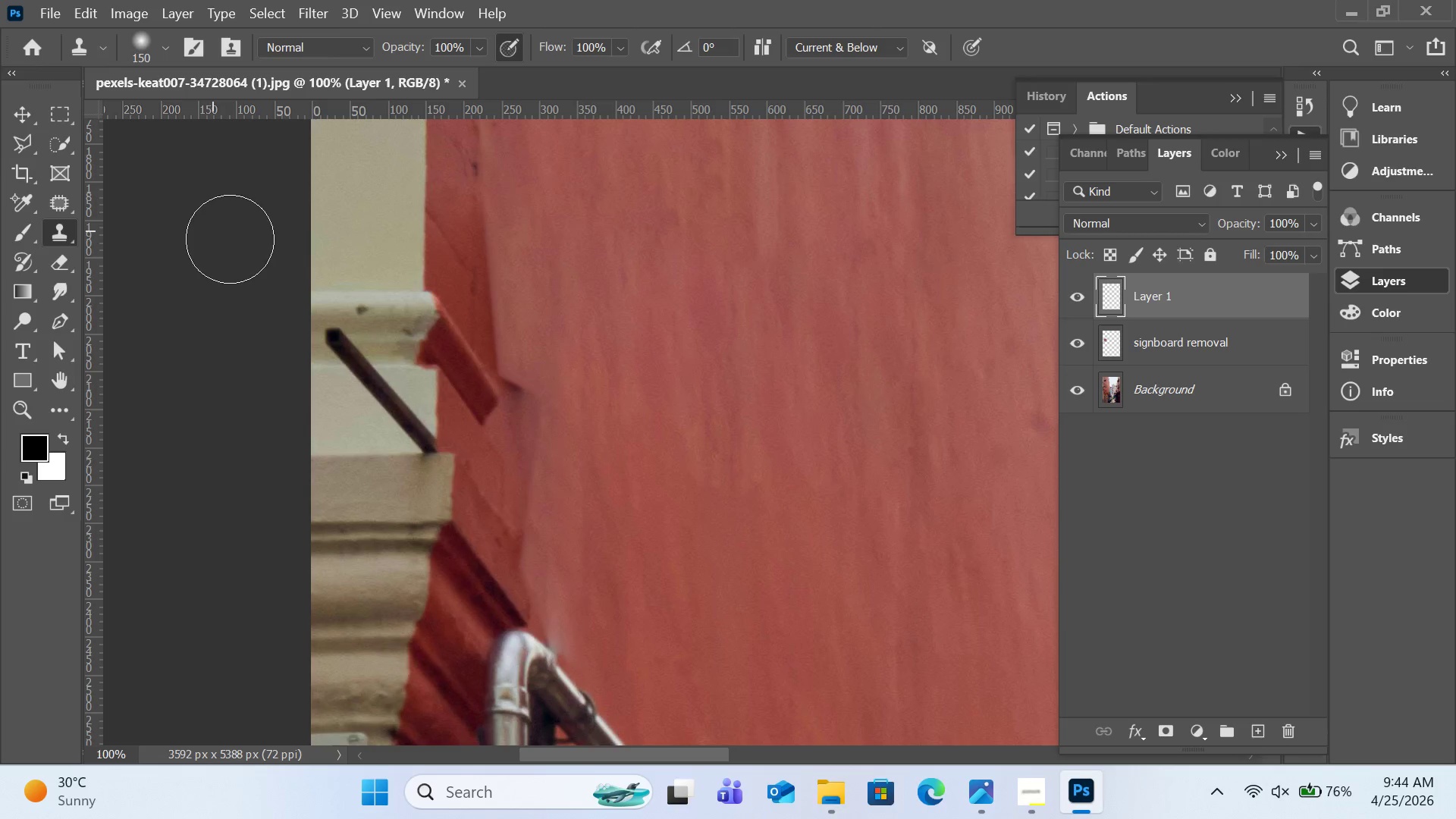 
left_click([27, 148])
 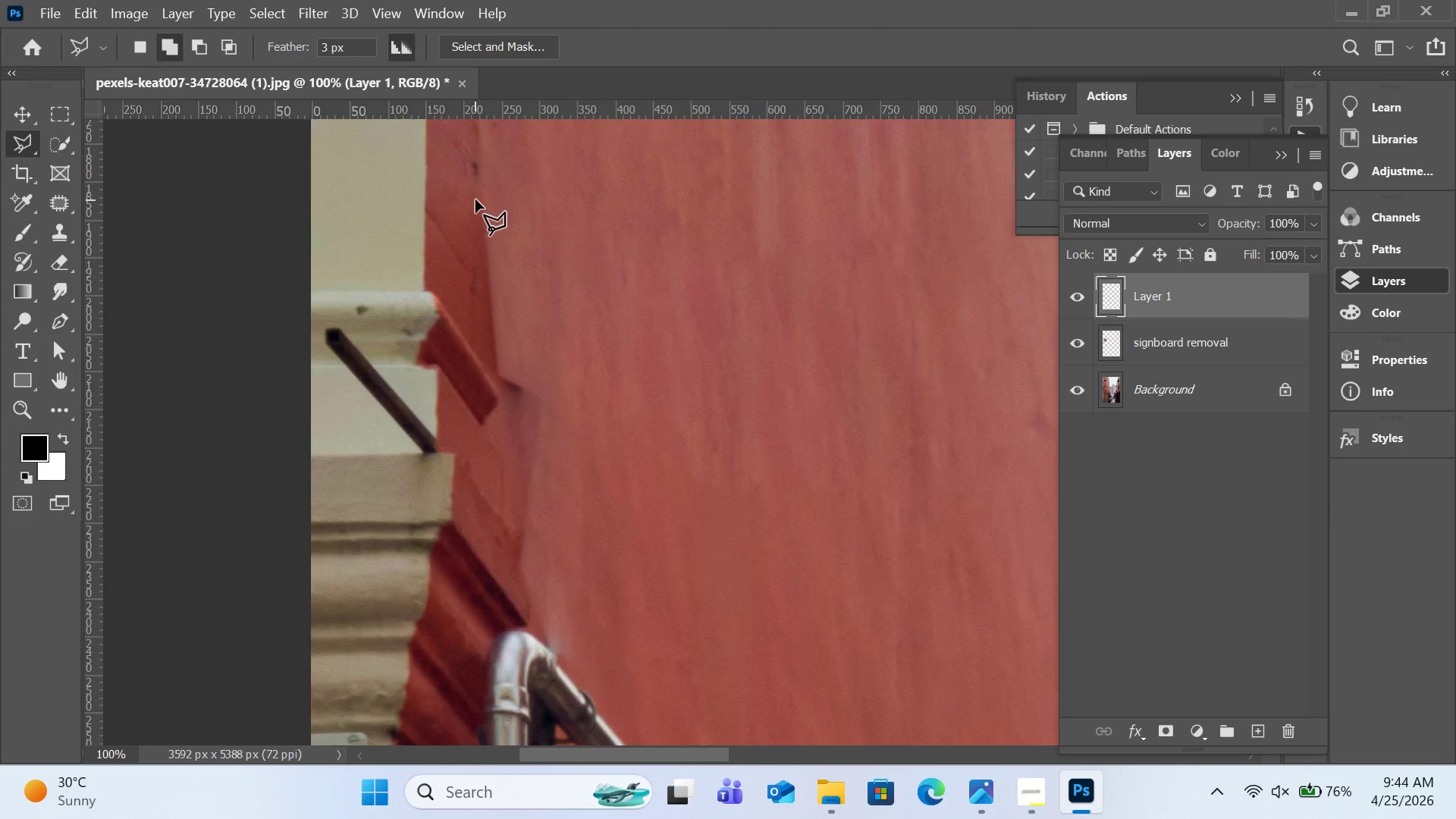 
left_click([475, 199])
 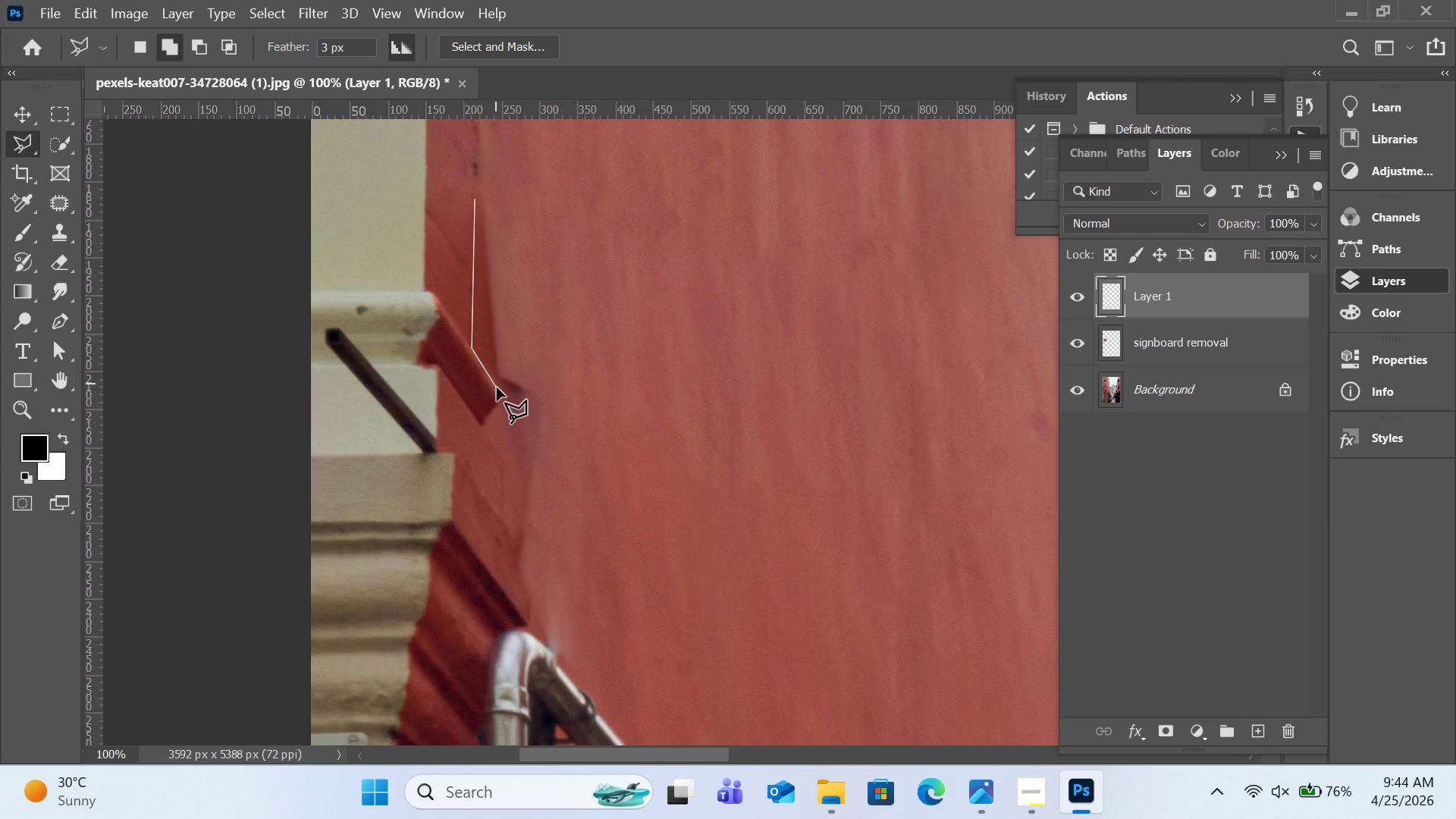 
left_click([500, 391])
 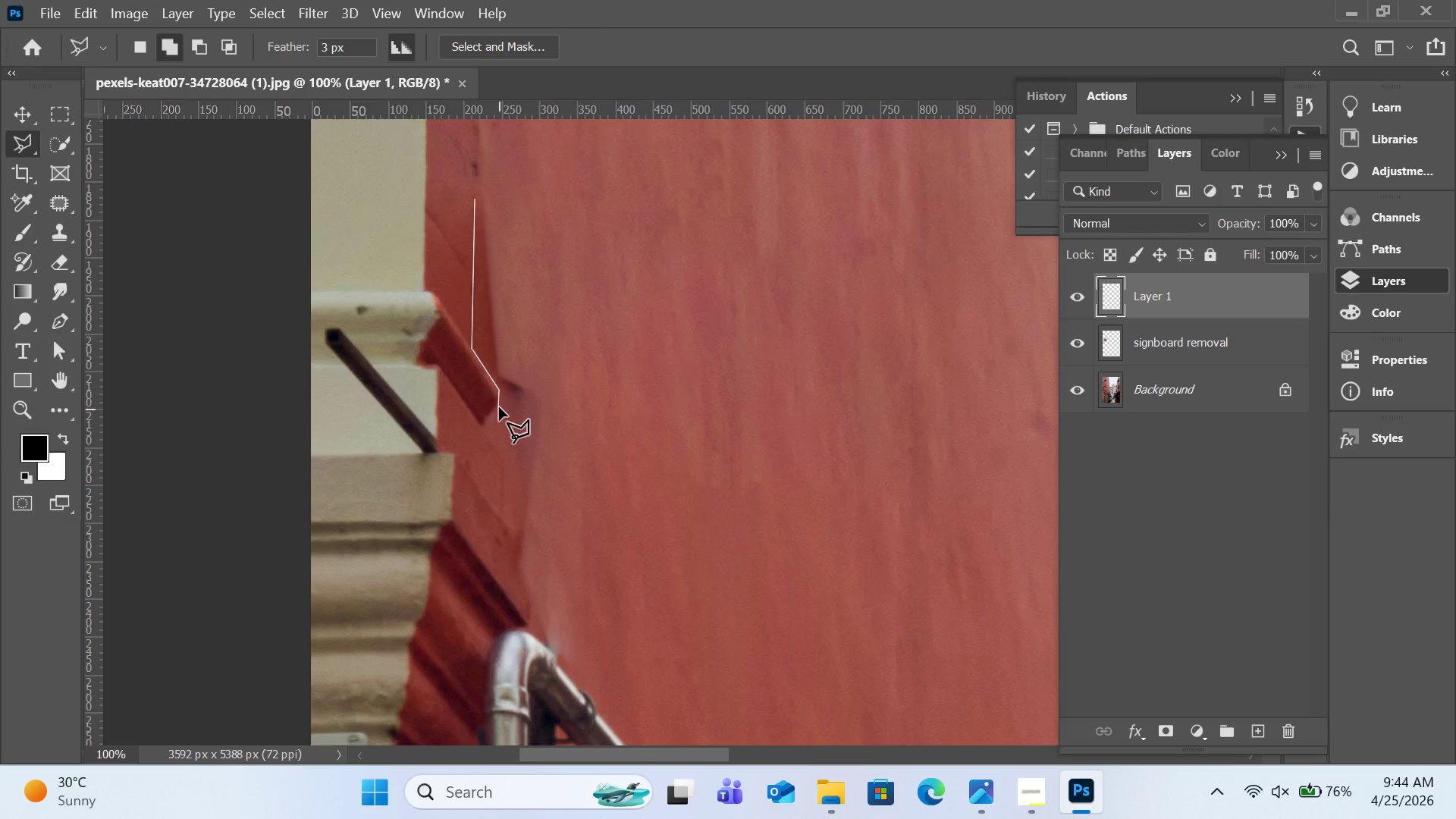 
left_click([499, 407])
 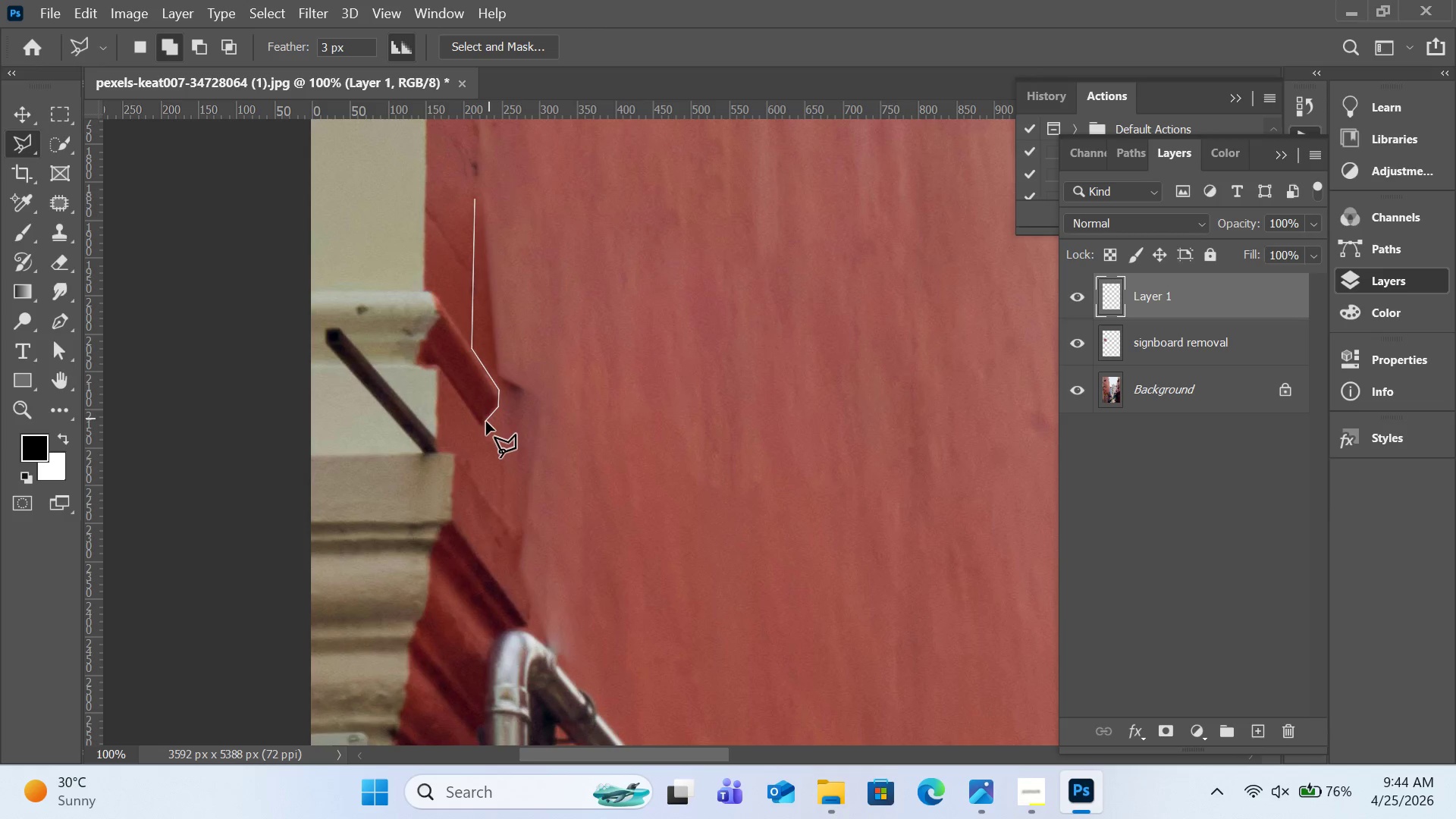 
left_click([486, 422])
 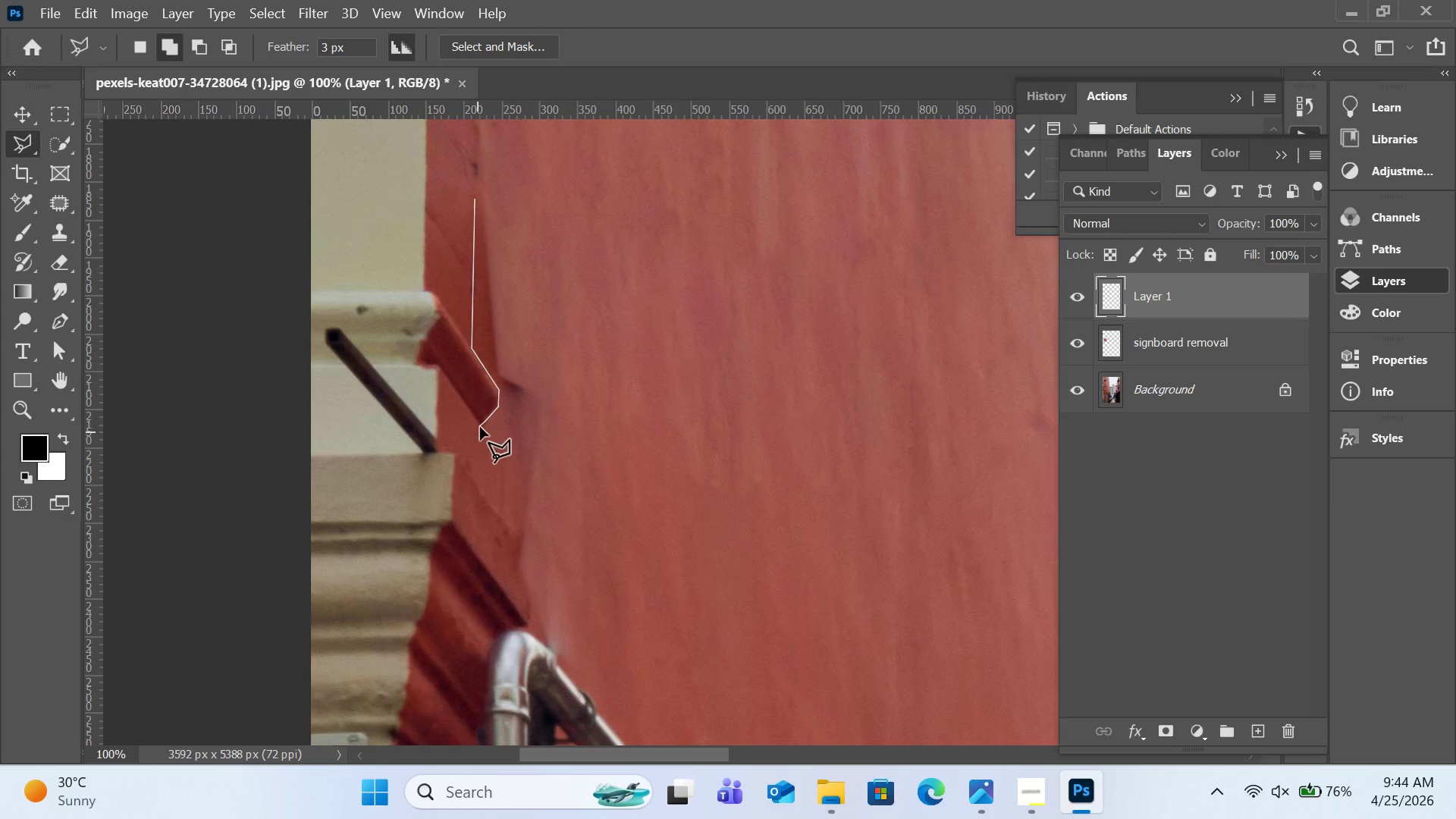 
left_click([480, 427])
 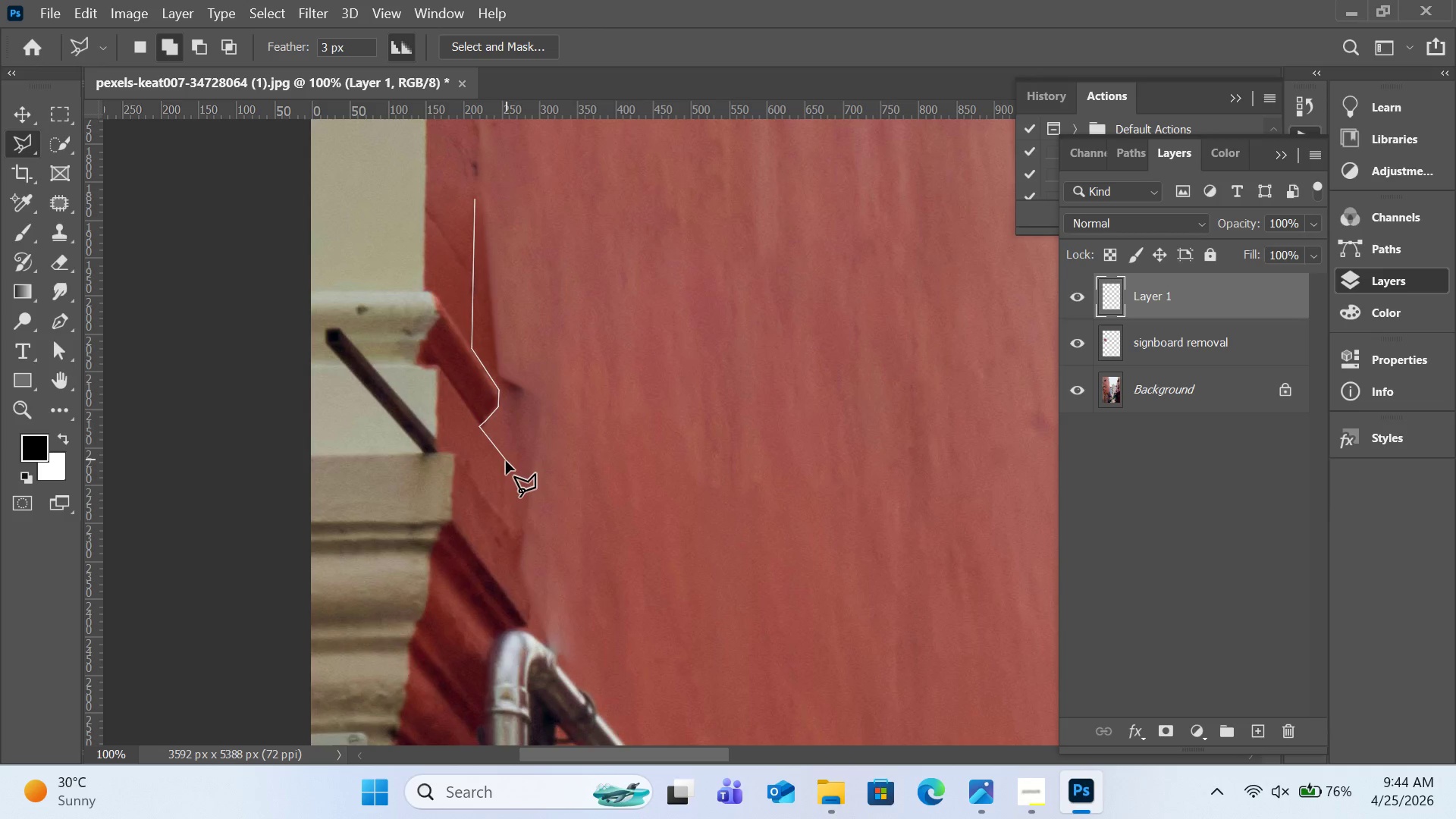 
left_click([506, 461])
 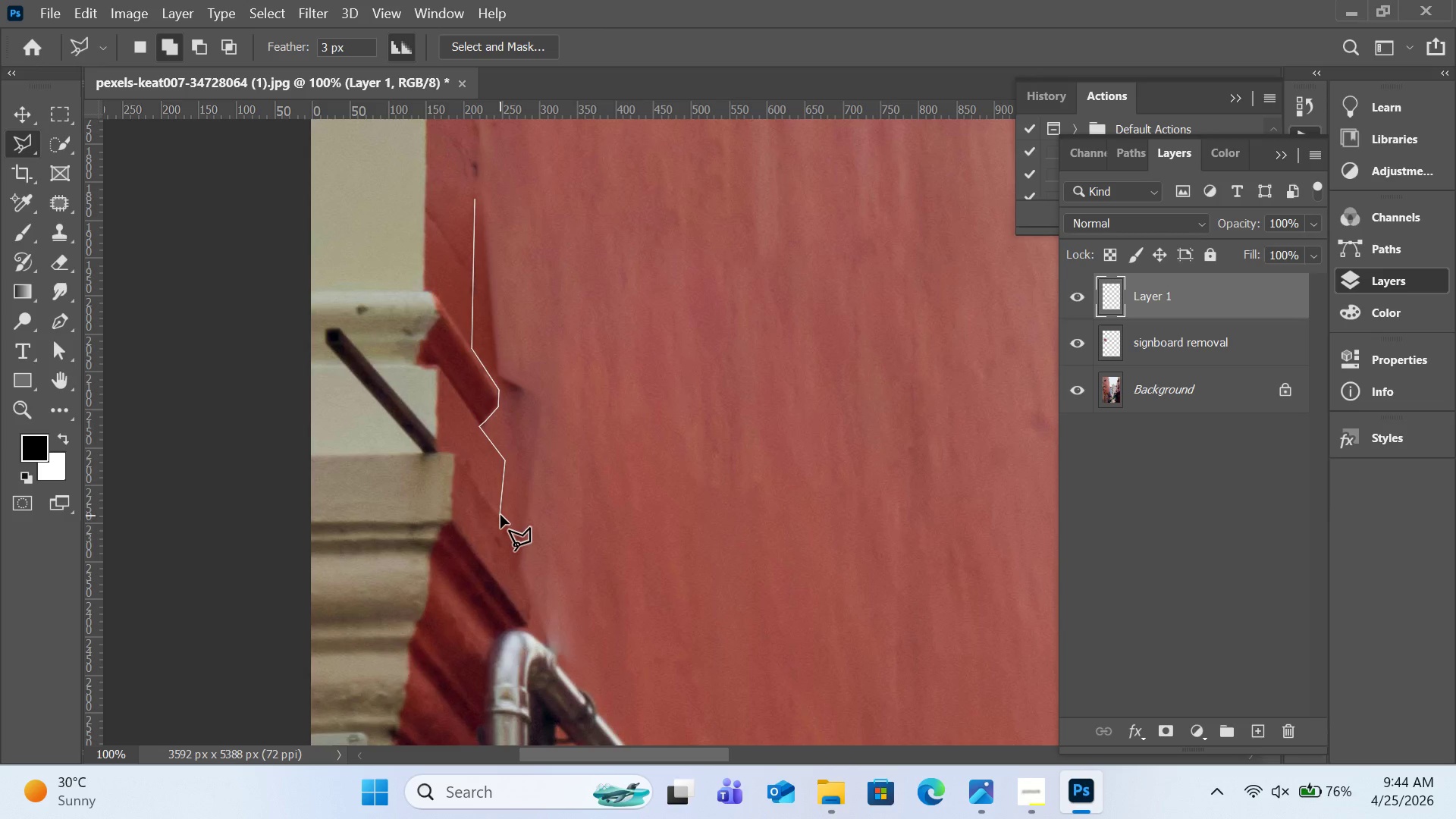 
left_click([500, 515])
 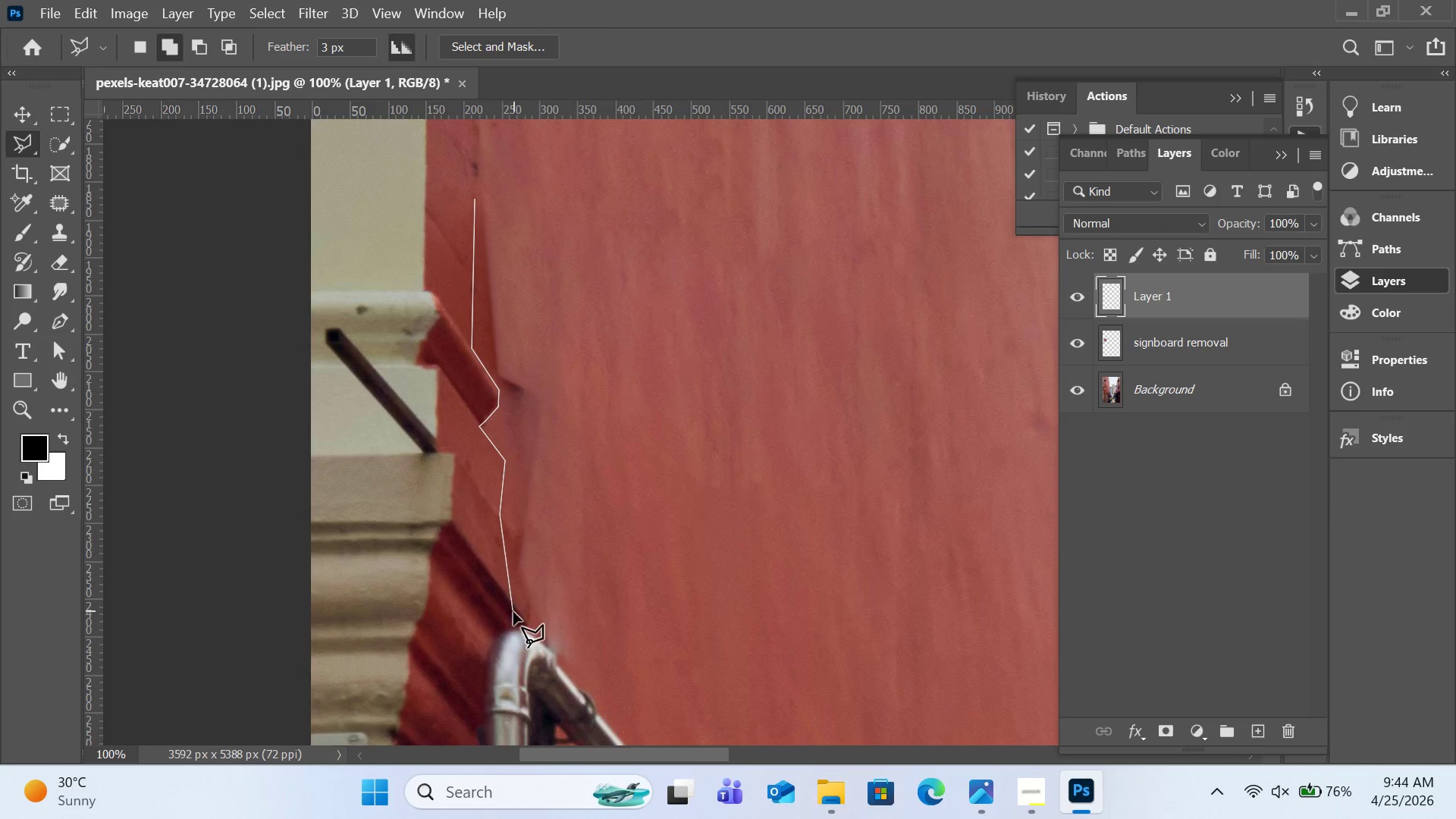 
left_click([515, 613])
 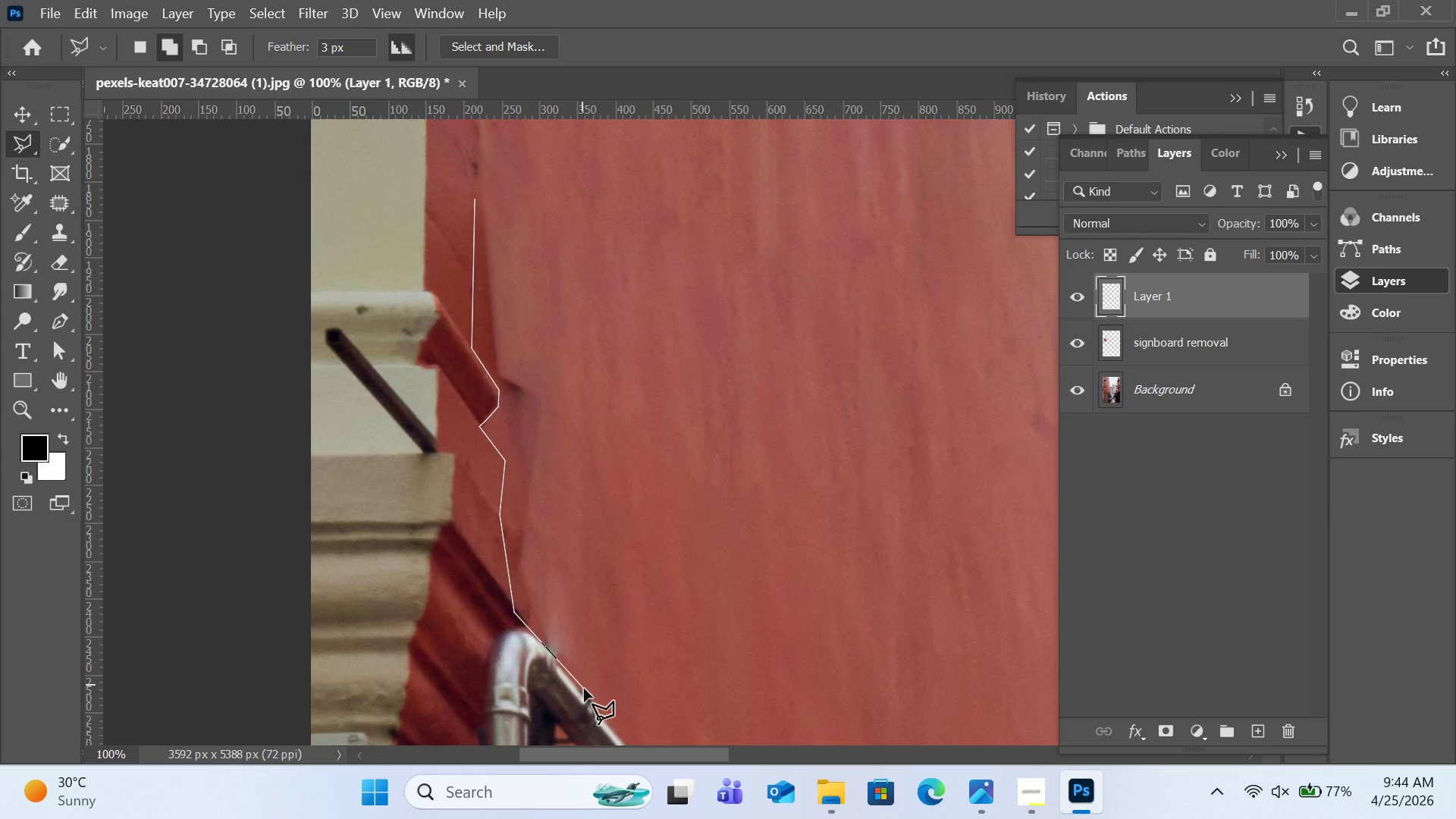 
left_click([833, 698])
 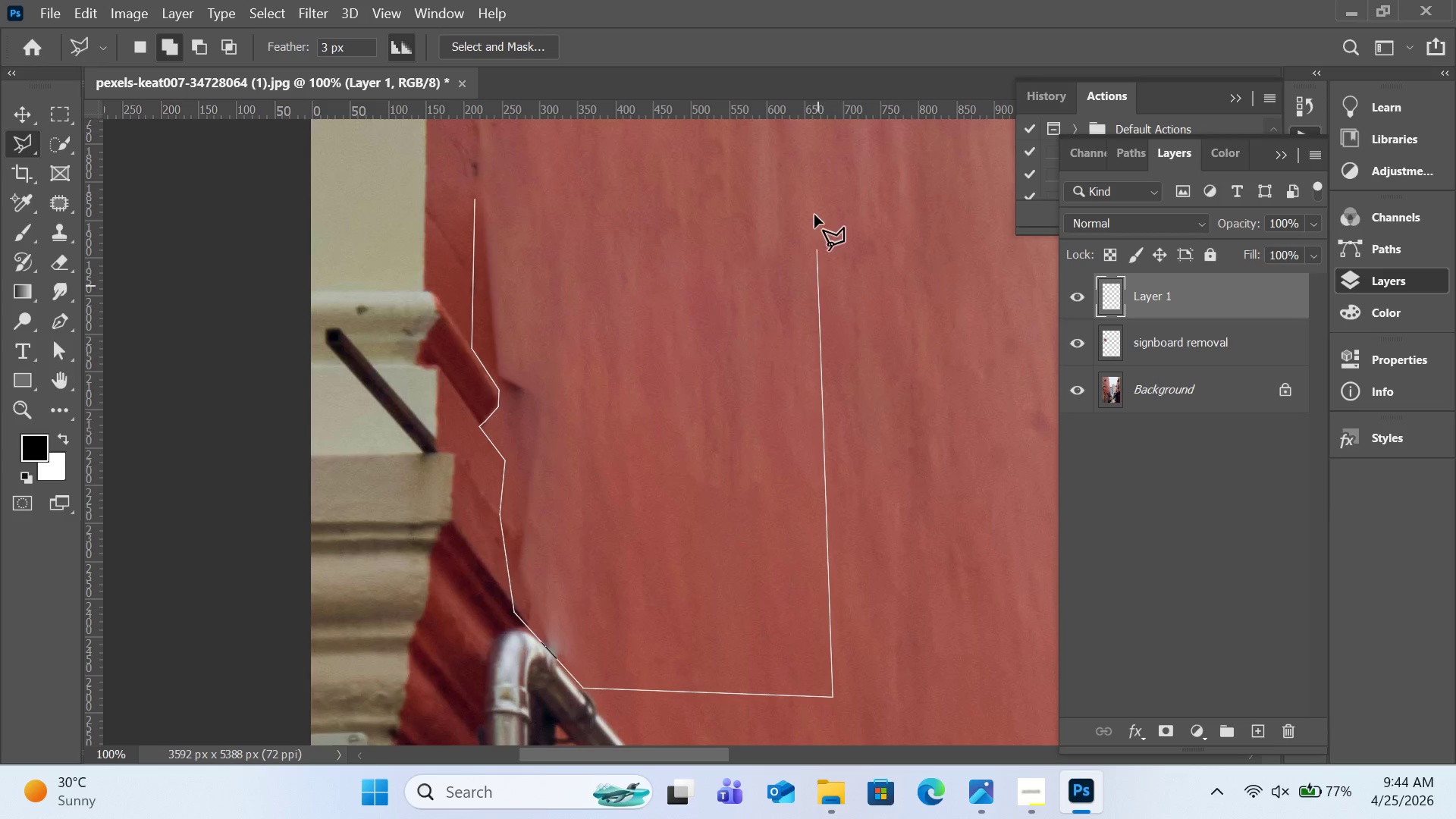 
double_click([814, 193])
 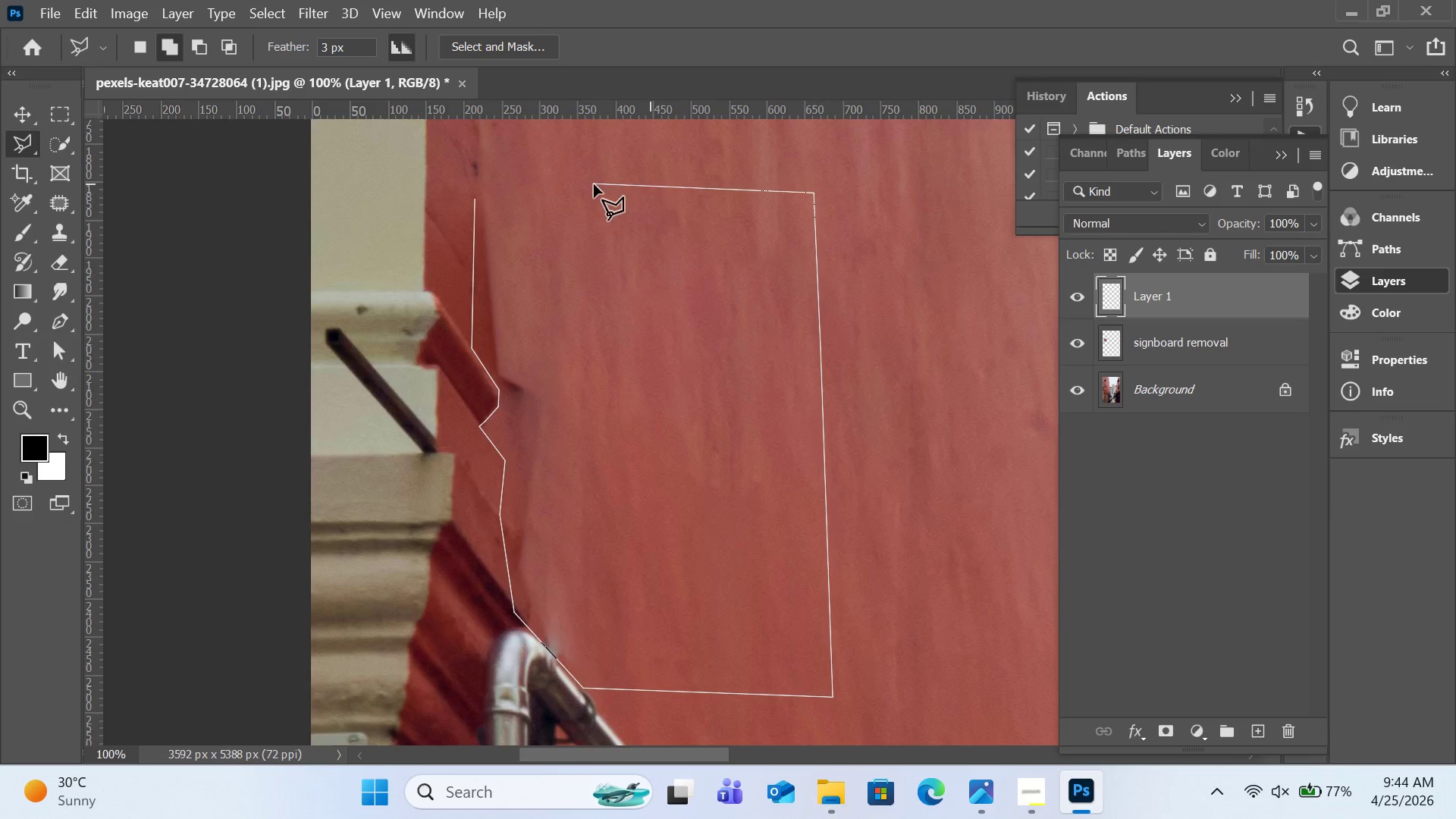 
triple_click([594, 184])
 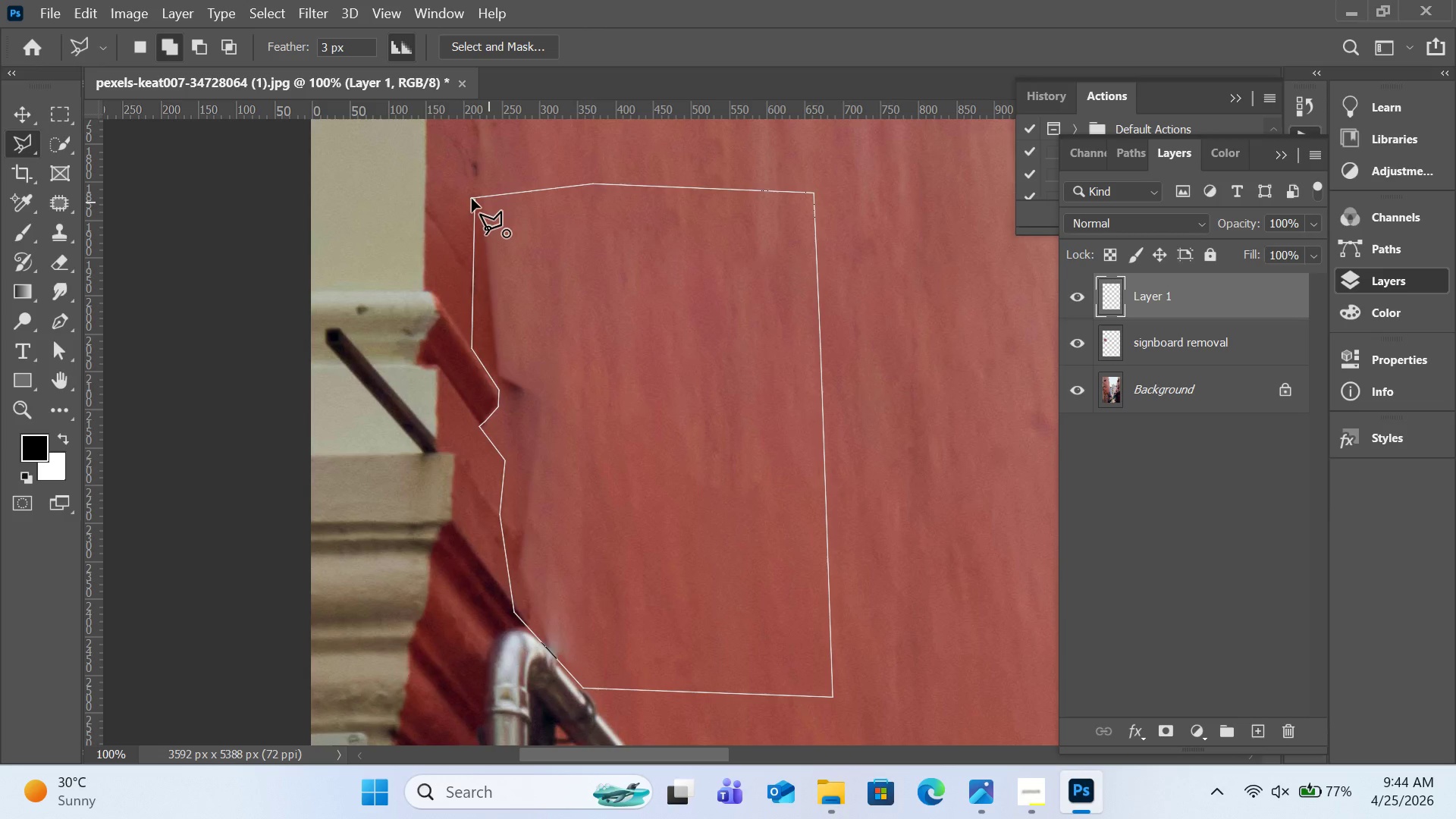 
left_click([472, 199])
 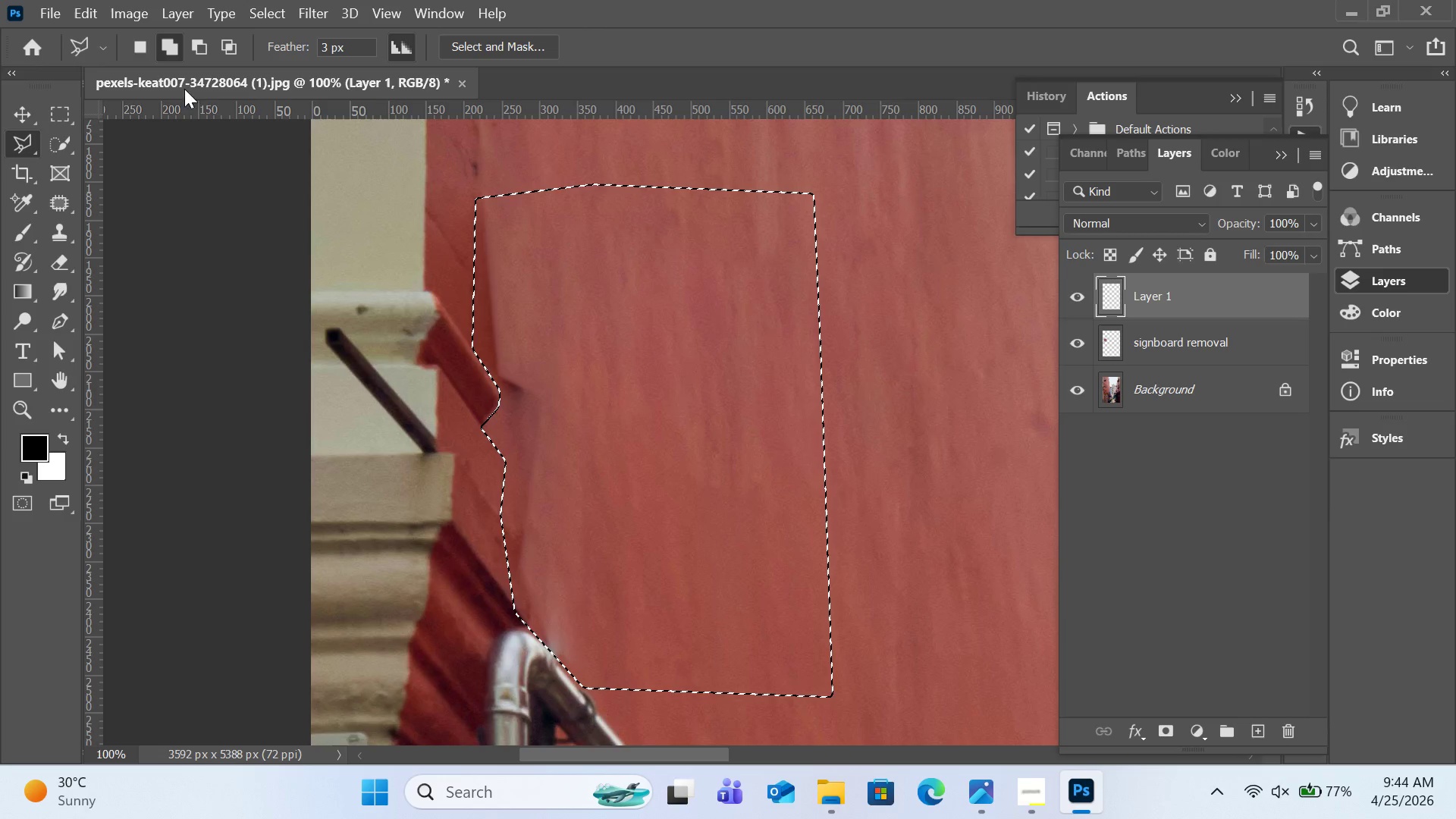 
left_click([55, 231])
 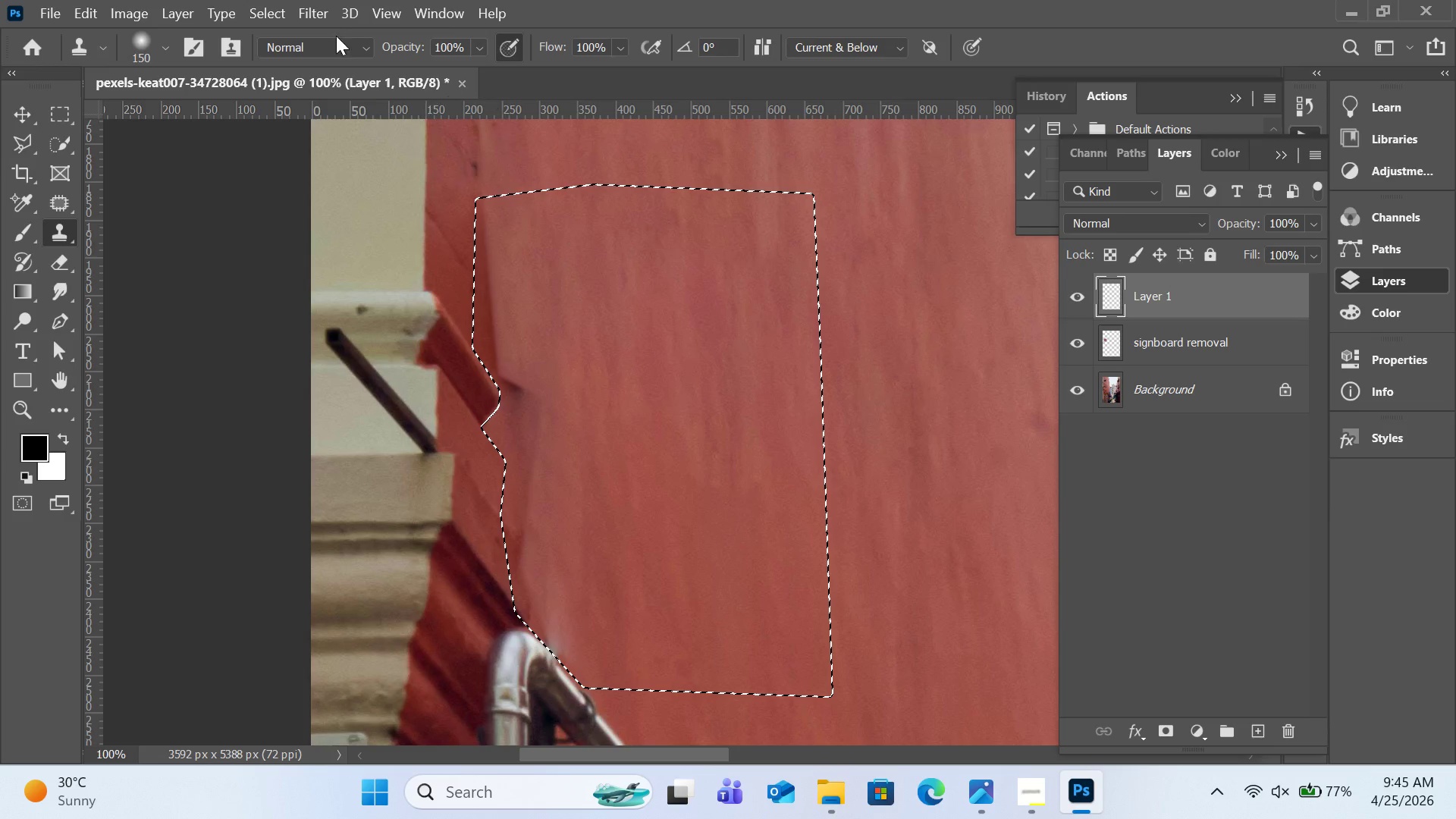 
left_click([329, 17])
 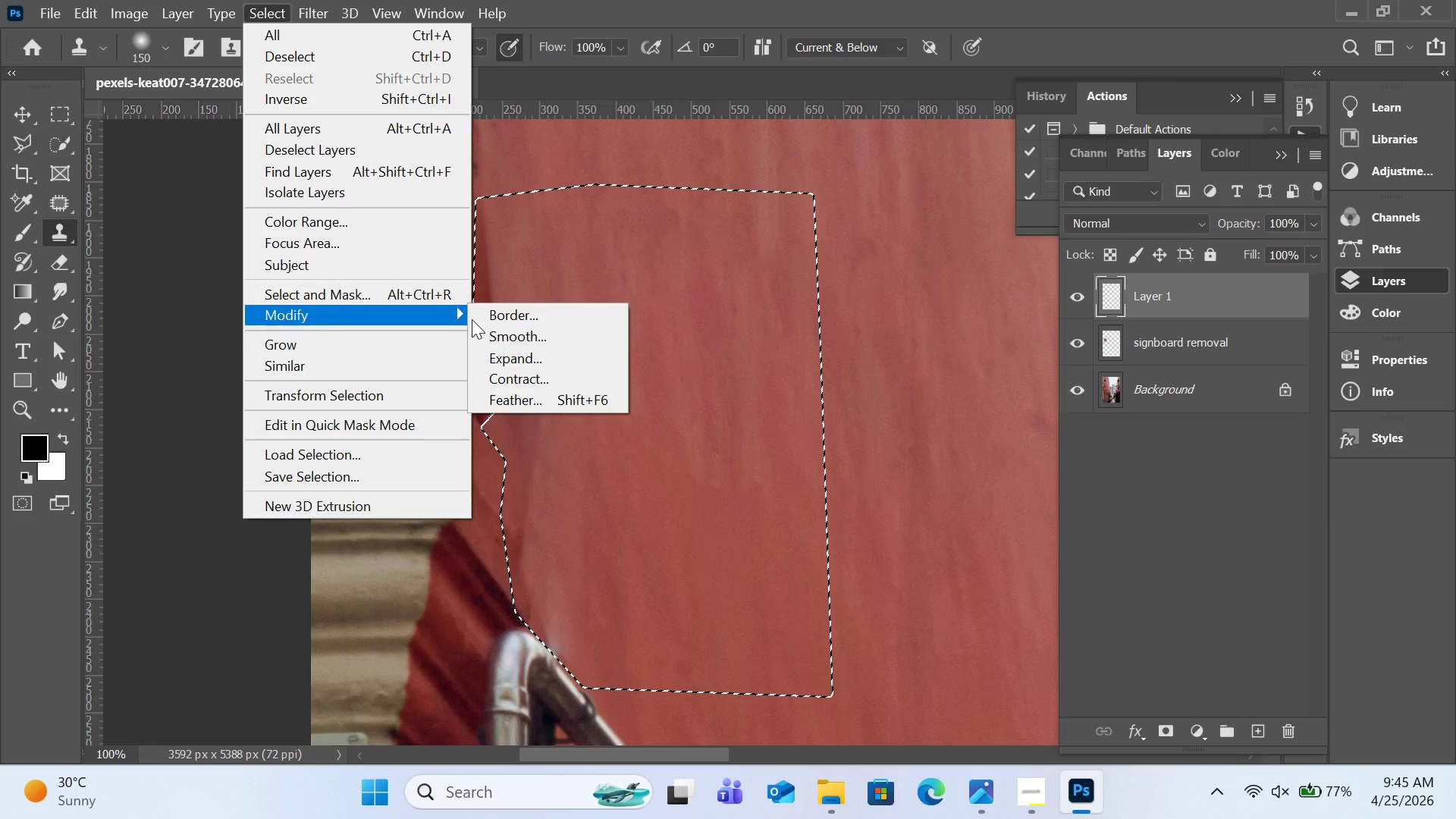 
left_click([559, 403])
 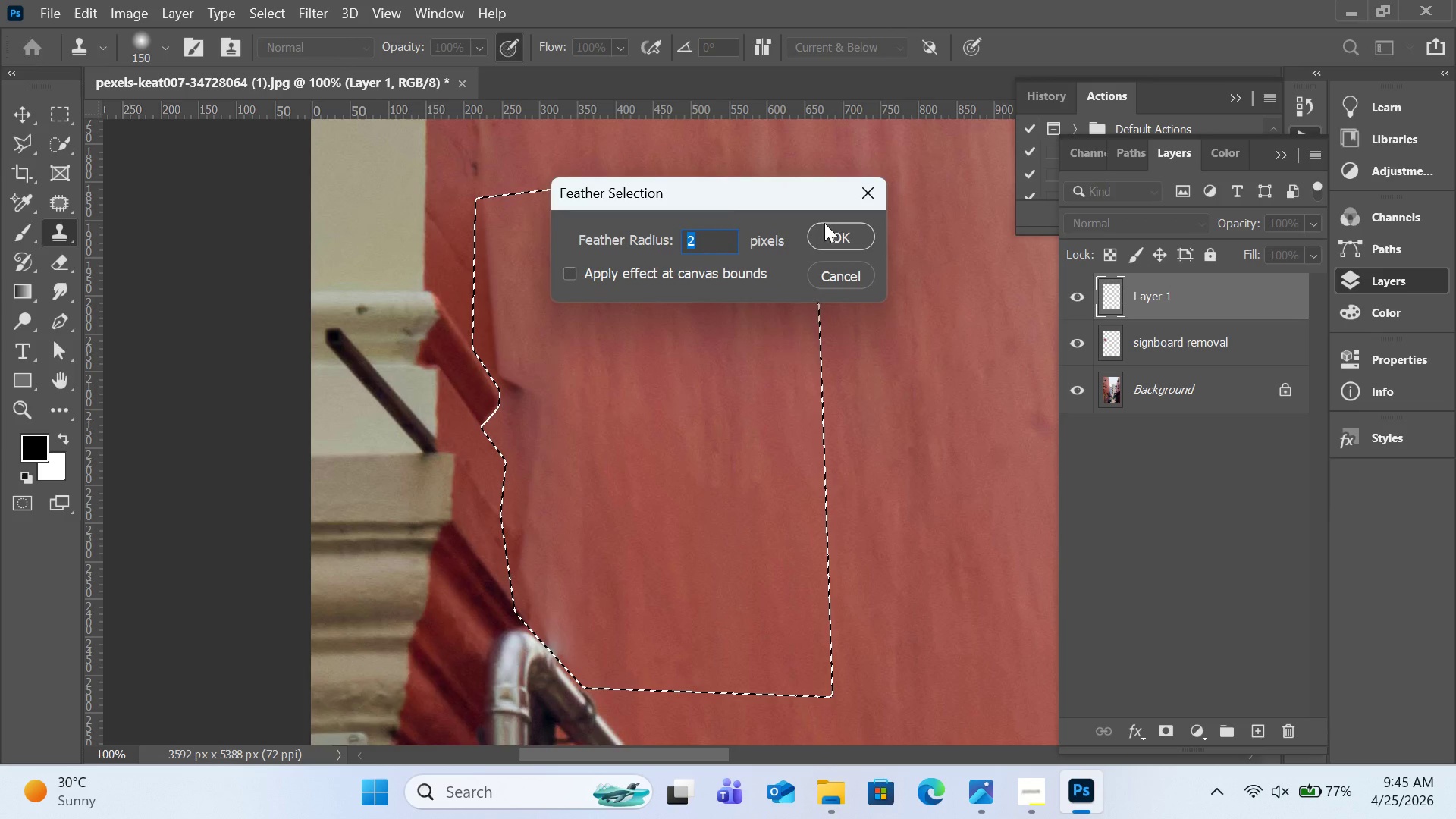 
left_click([830, 222])
 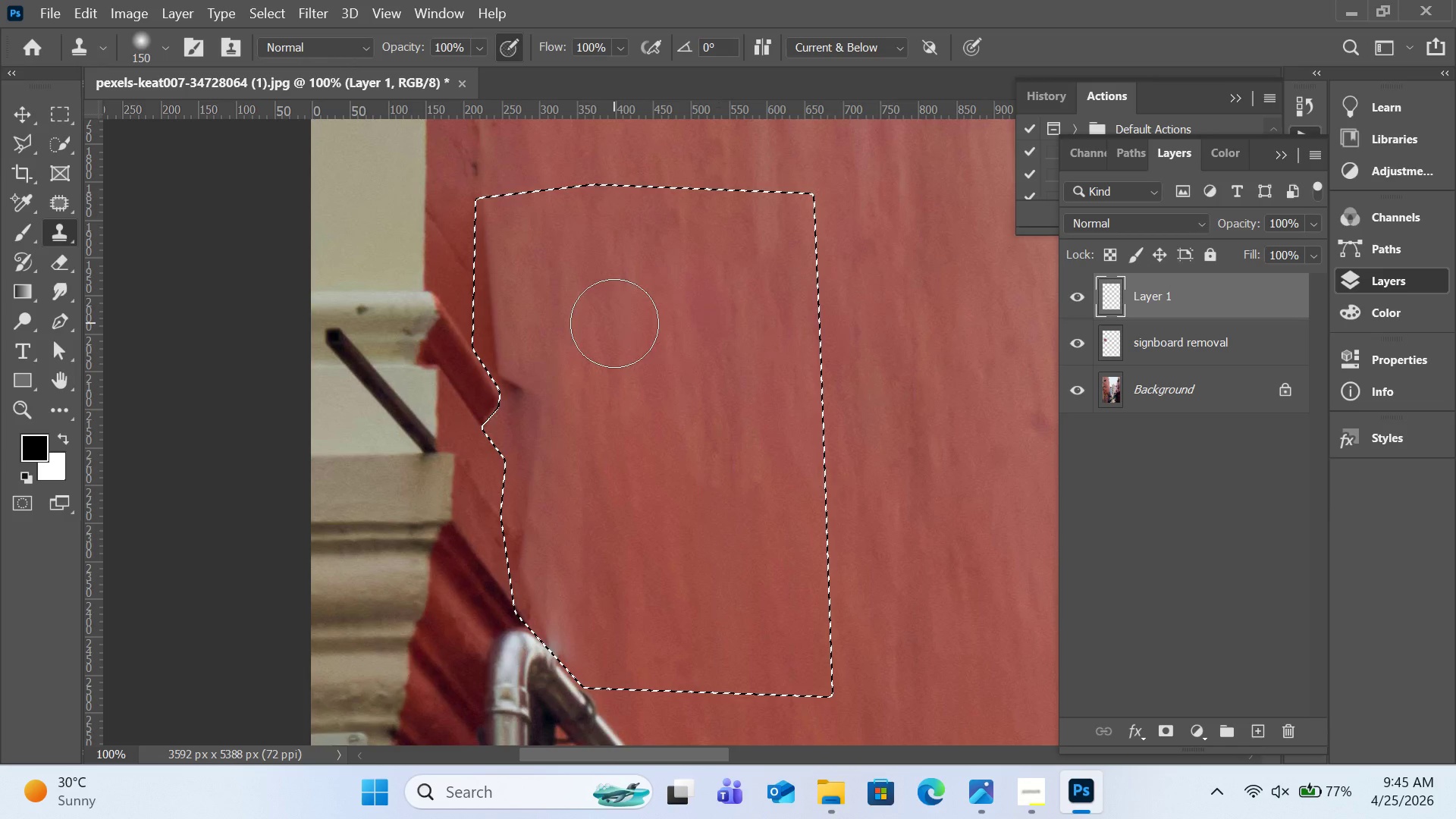 
hold_key(key=AltLeft, duration=0.67)
left_click([560, 317])
 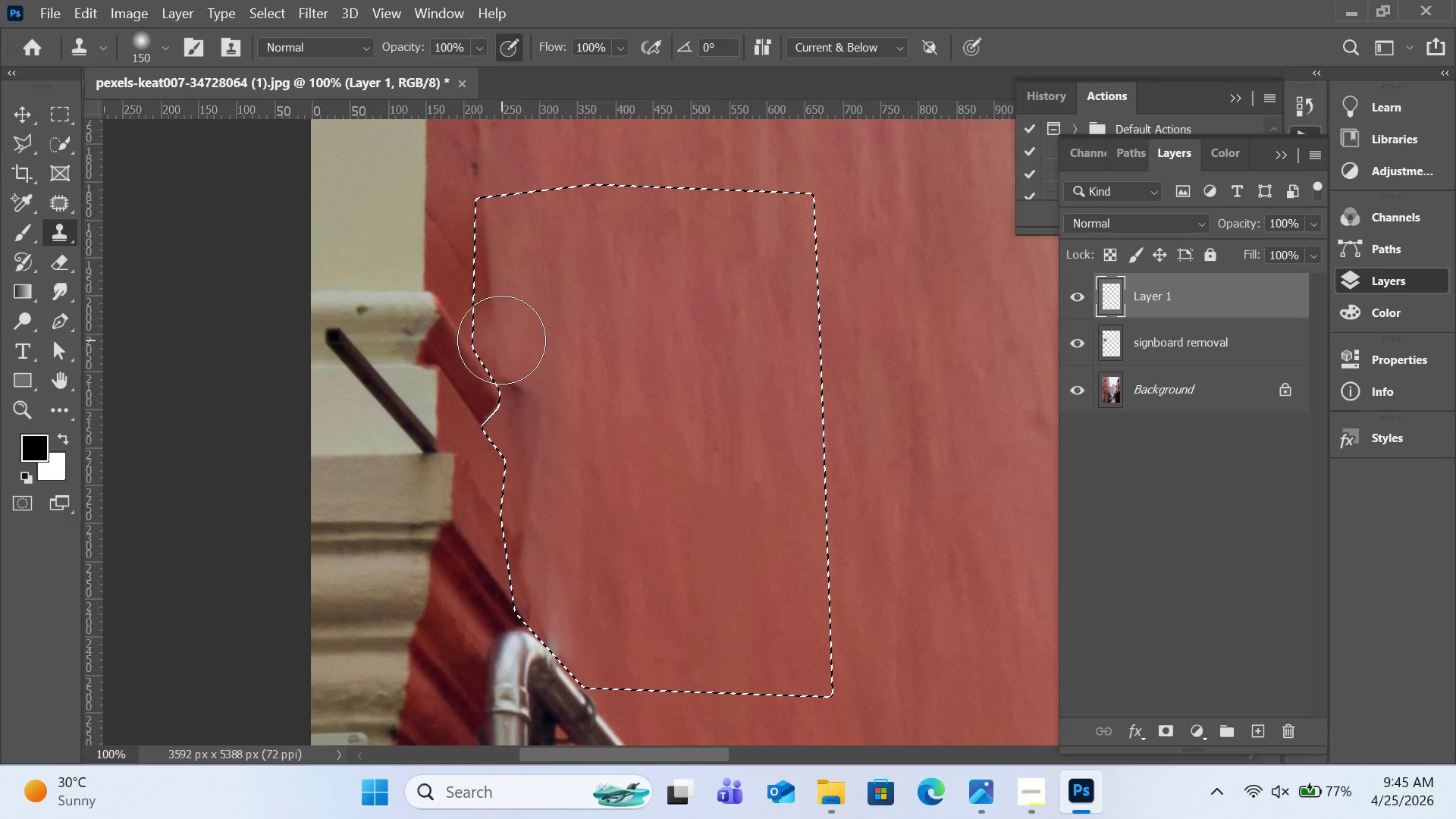 
left_click_drag(start_coordinate=[501, 340], to_coordinate=[580, 631])
 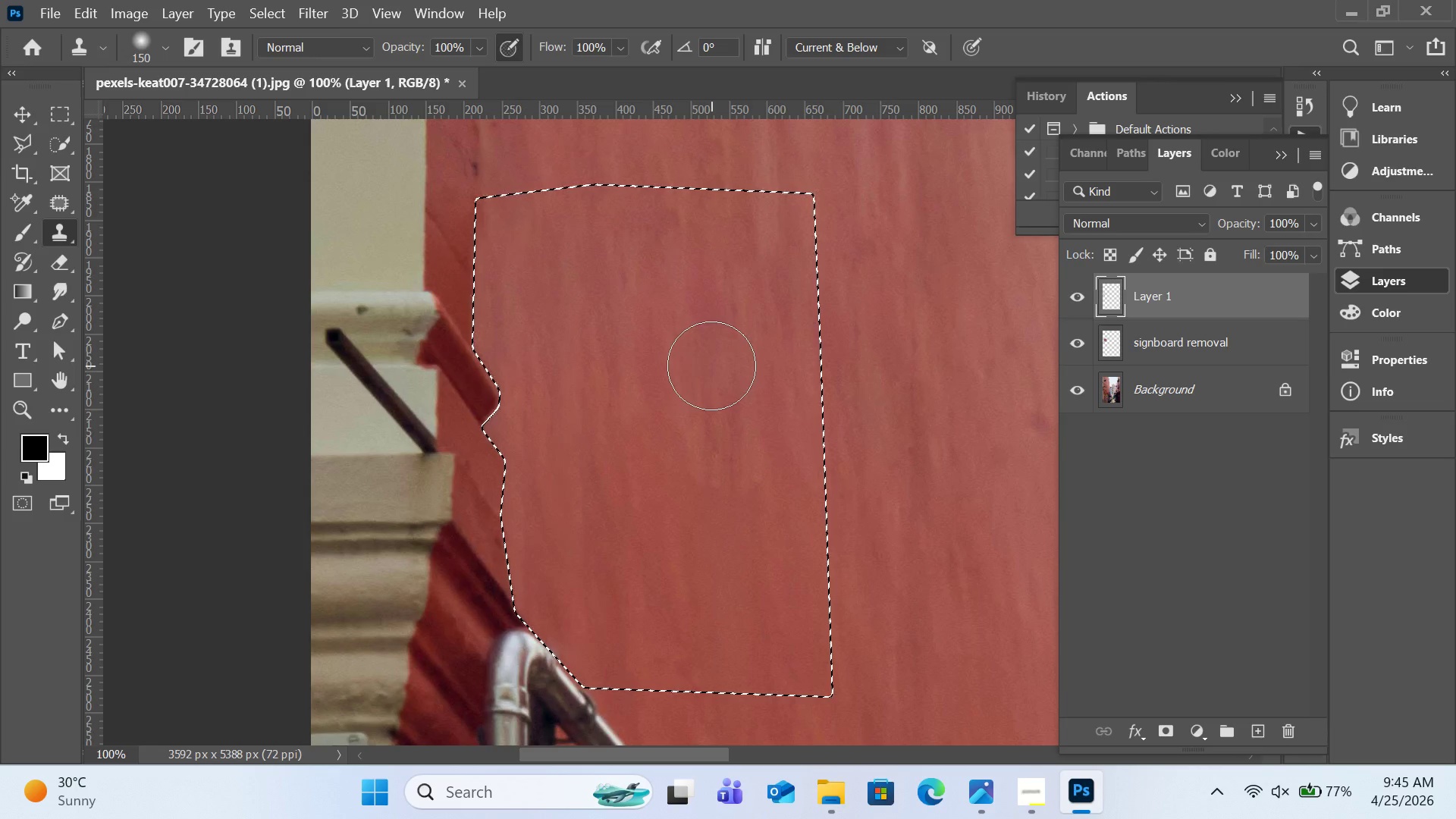 
key(Control+D)
 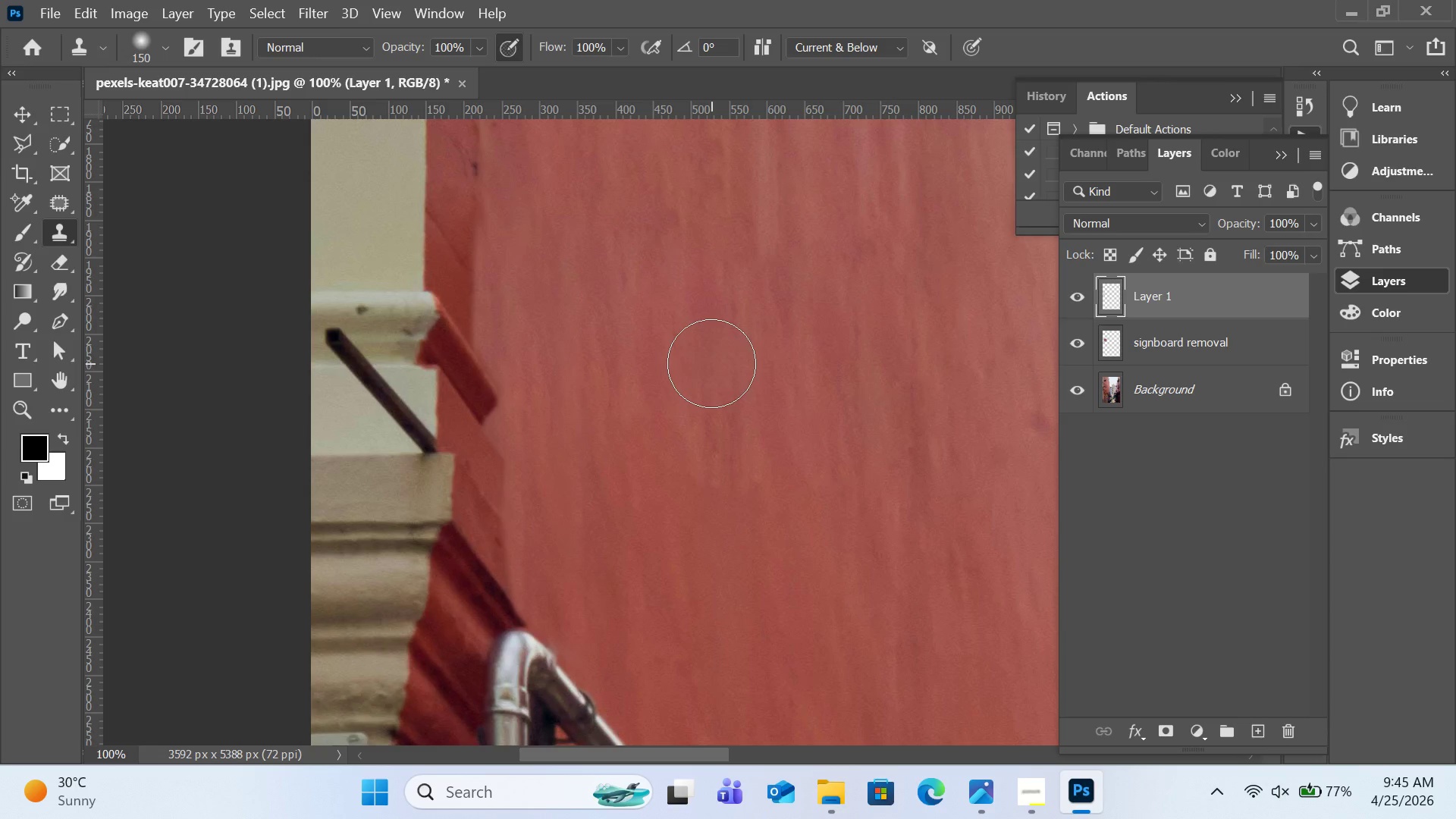 
scroll: coordinate [710, 361], scroll_direction: down, amount: 7.0
 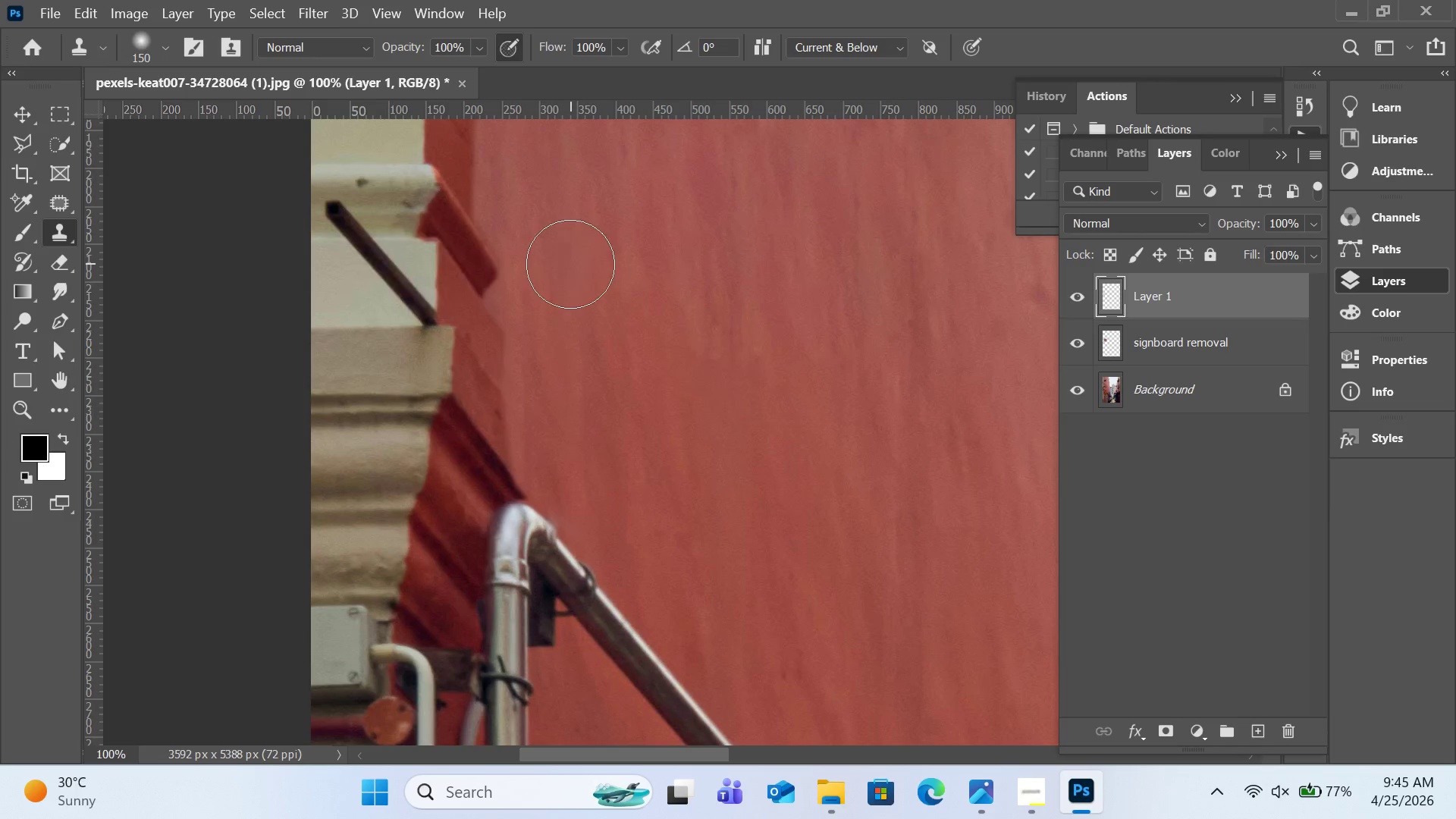 
key(Control+Equal)
 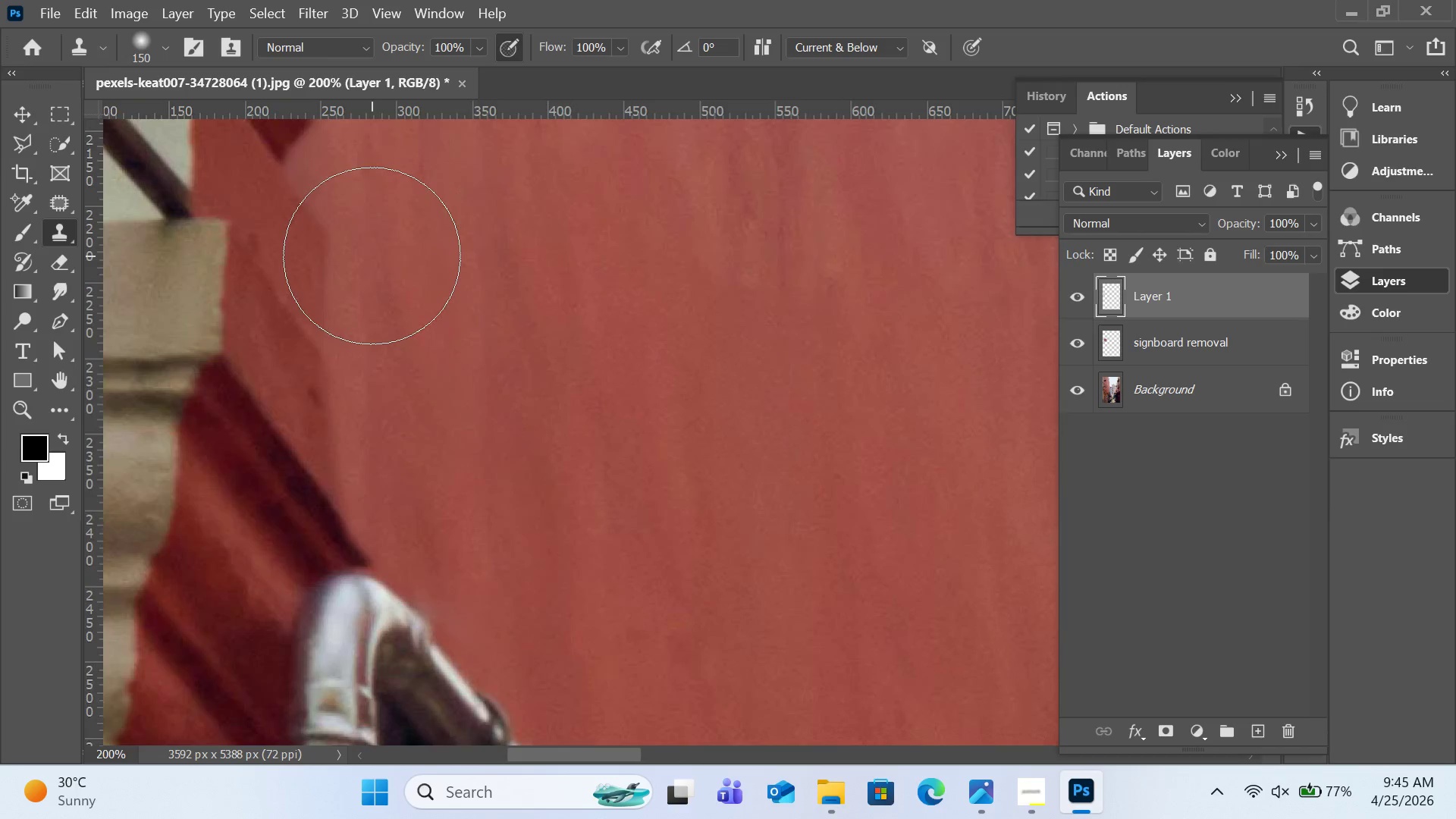 
key(H)
 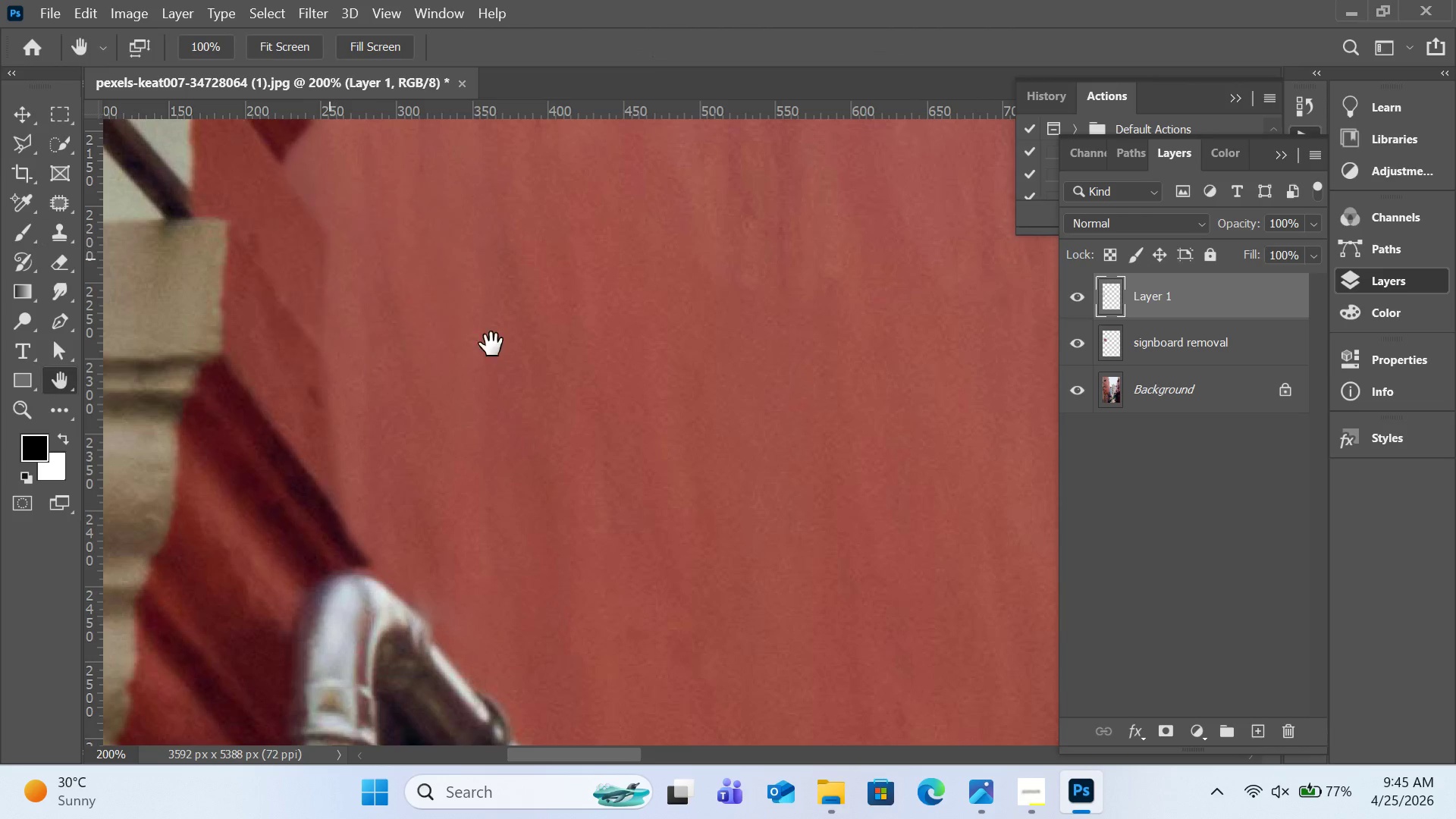 
left_click_drag(start_coordinate=[331, 237], to_coordinate=[384, 284])
 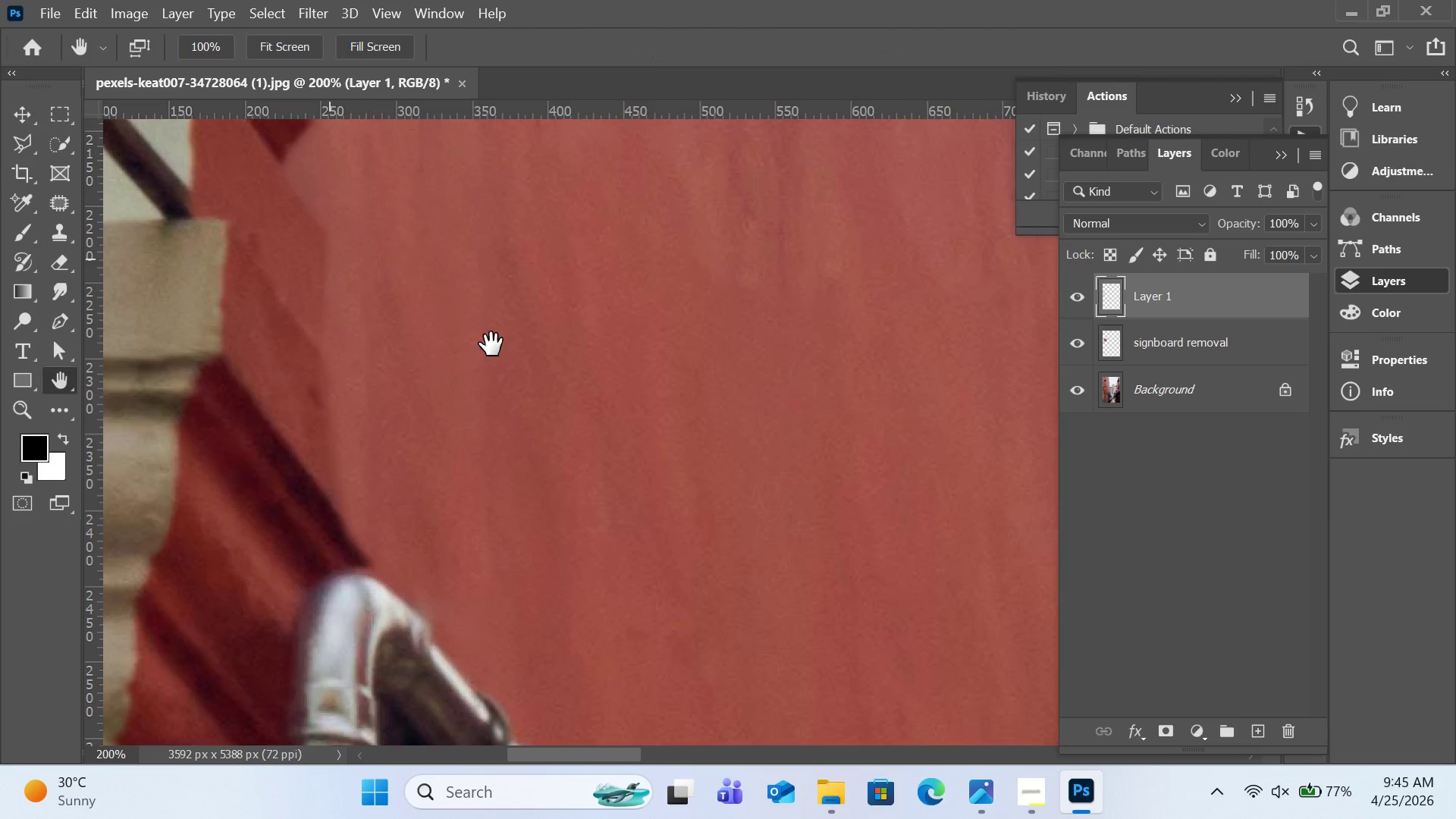 
left_click_drag(start_coordinate=[396, 293], to_coordinate=[733, 469])
 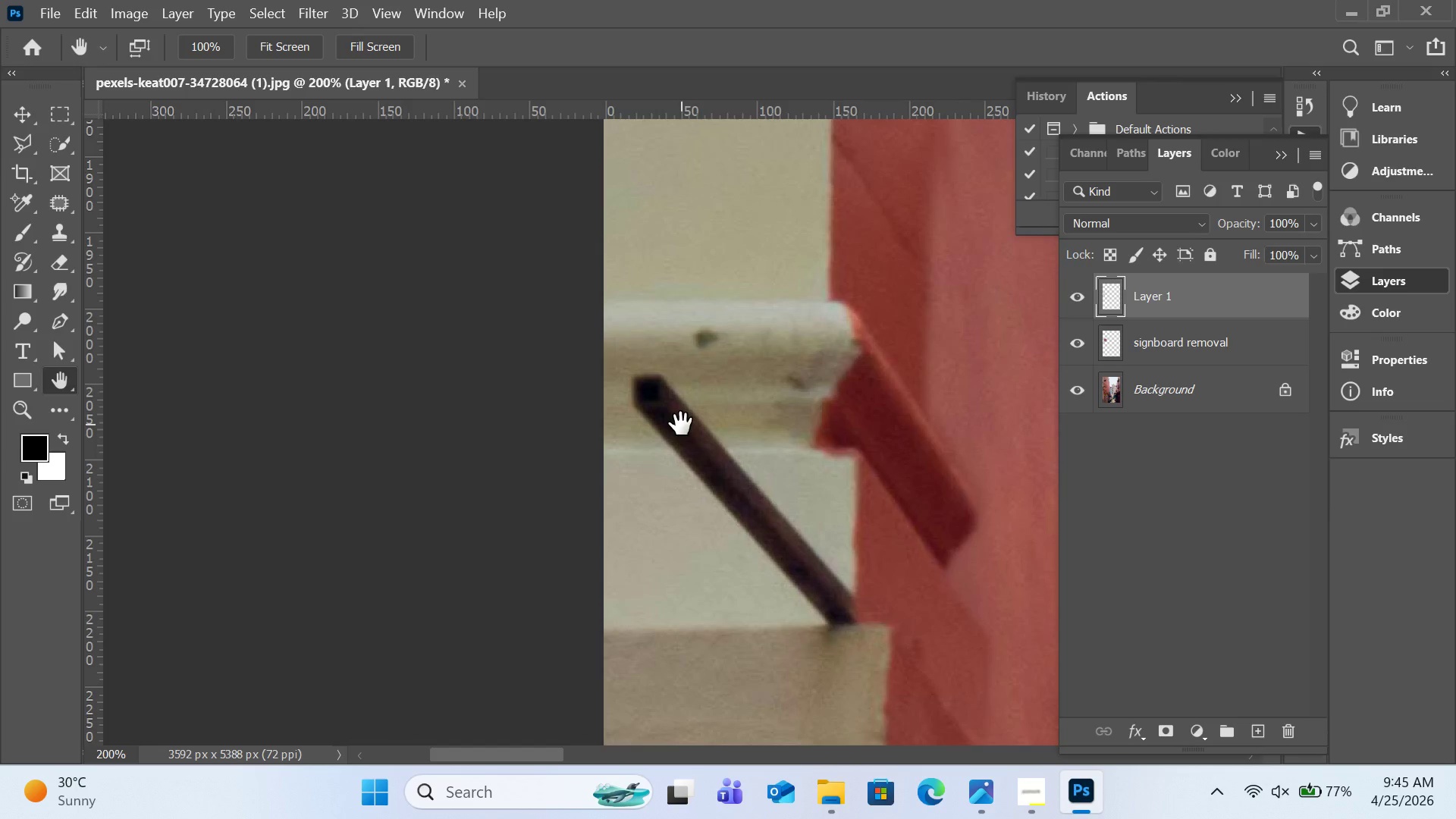 
key(BracketLeft)
 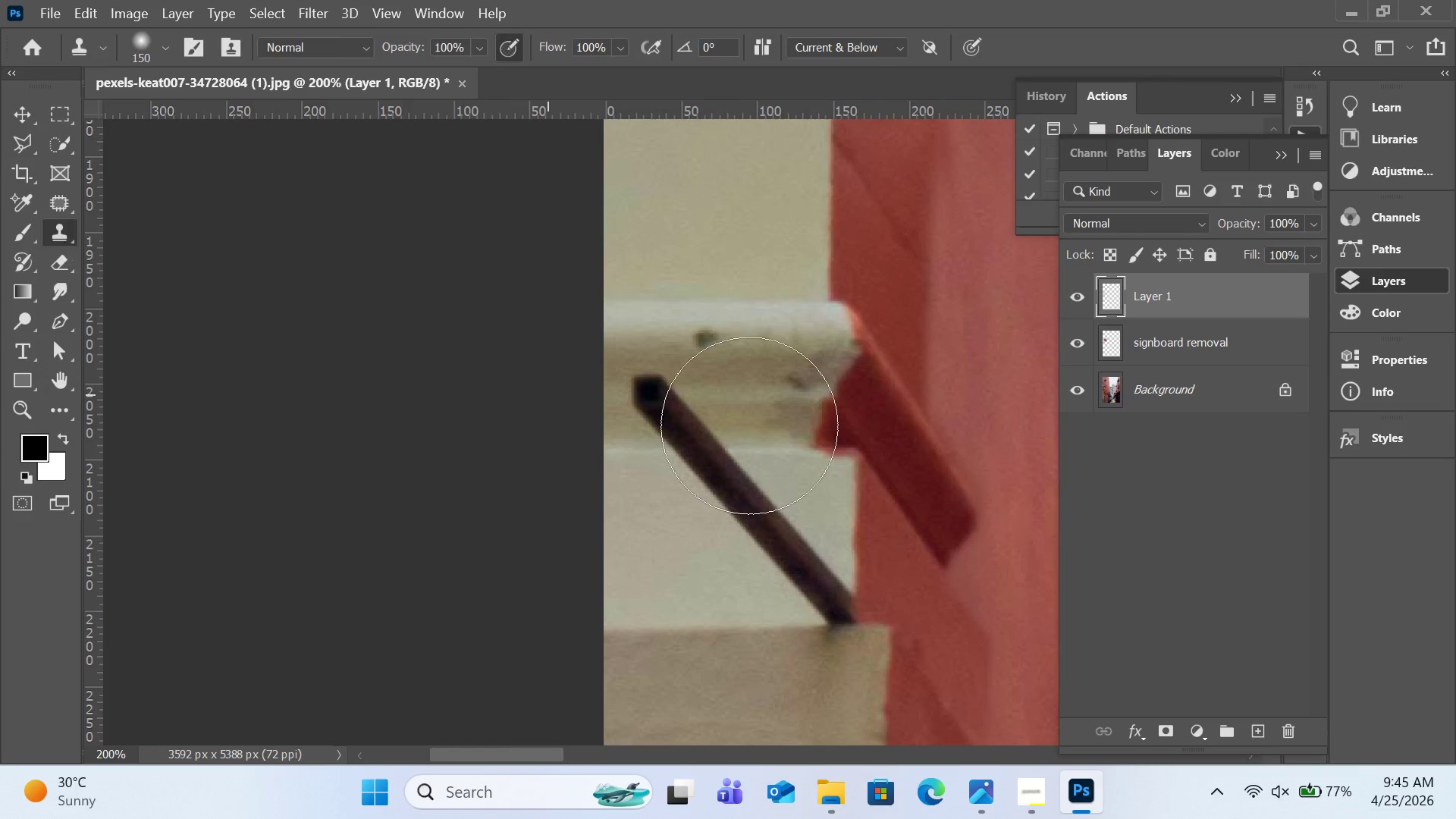 
key(BracketLeft)
 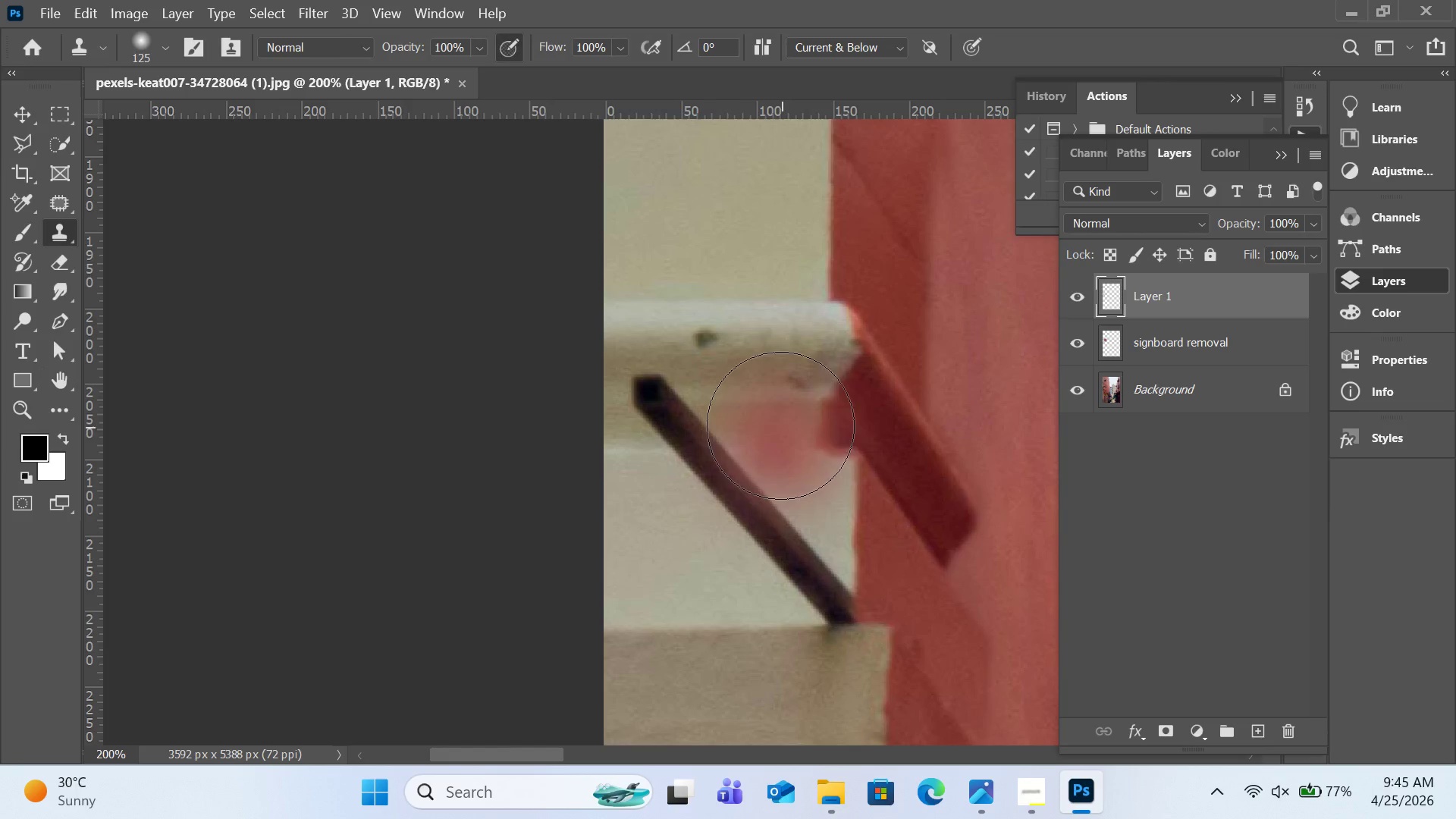 
key(BracketLeft)
 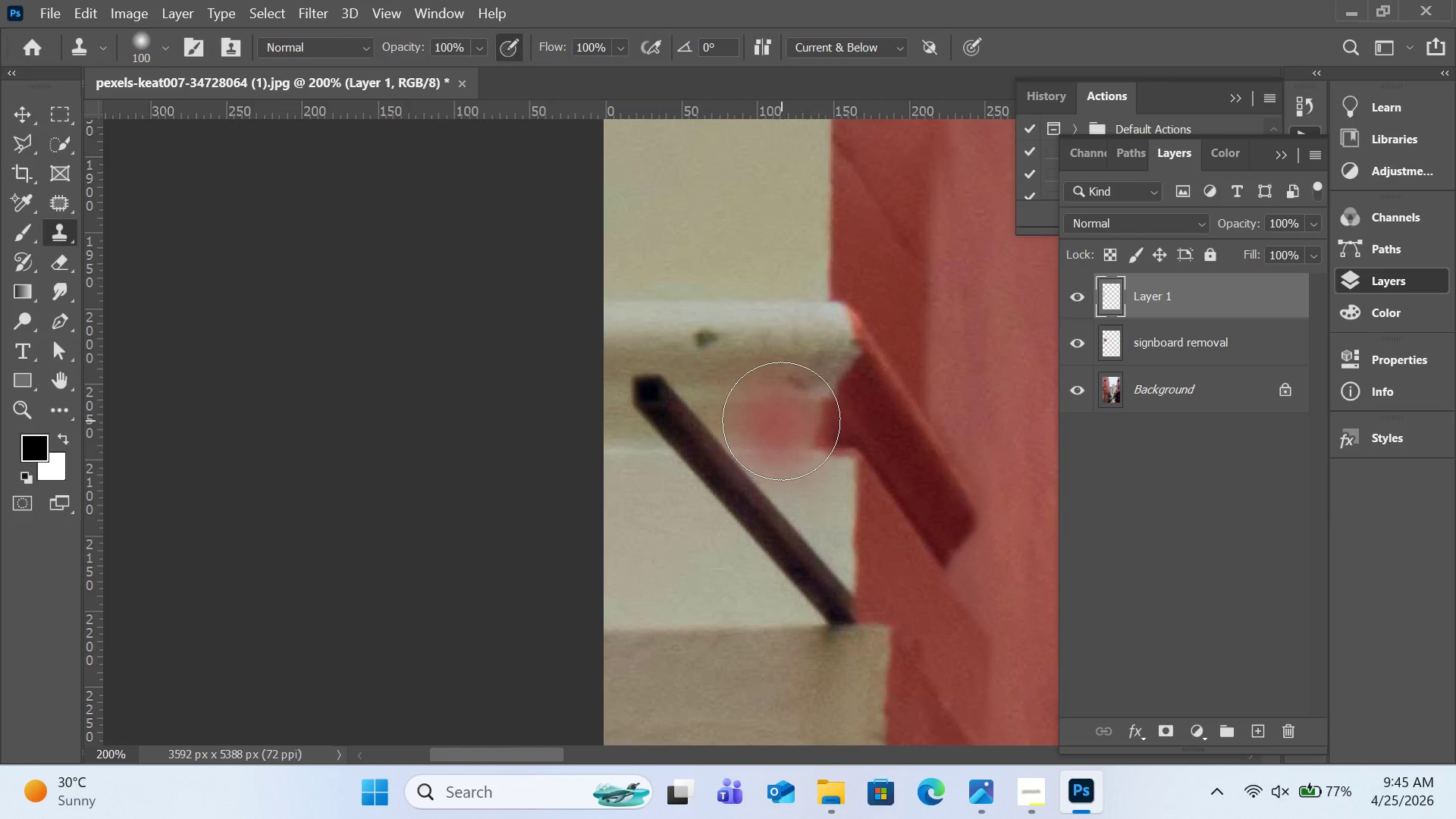 
key(BracketLeft)
 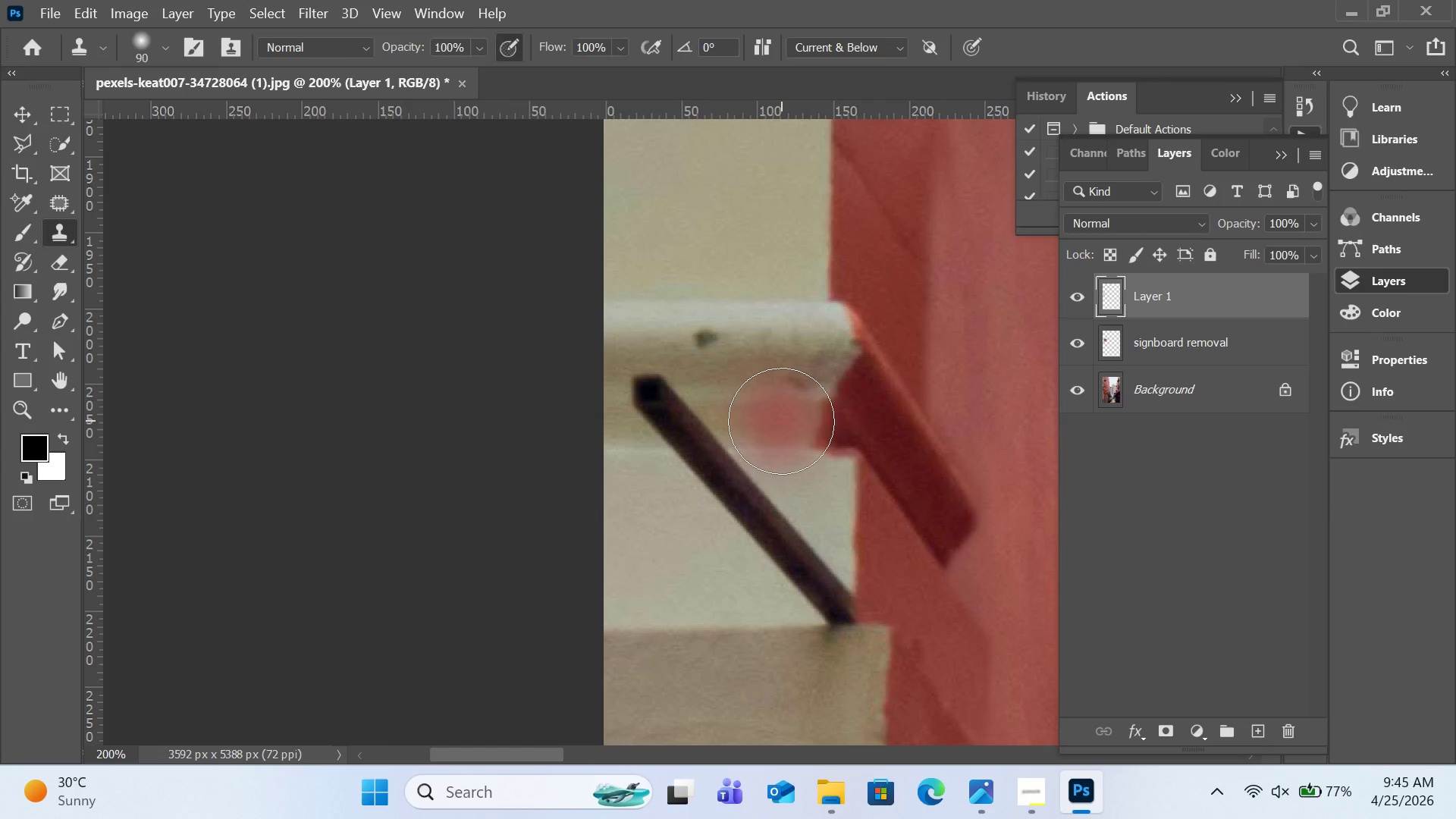 
key(BracketLeft)
 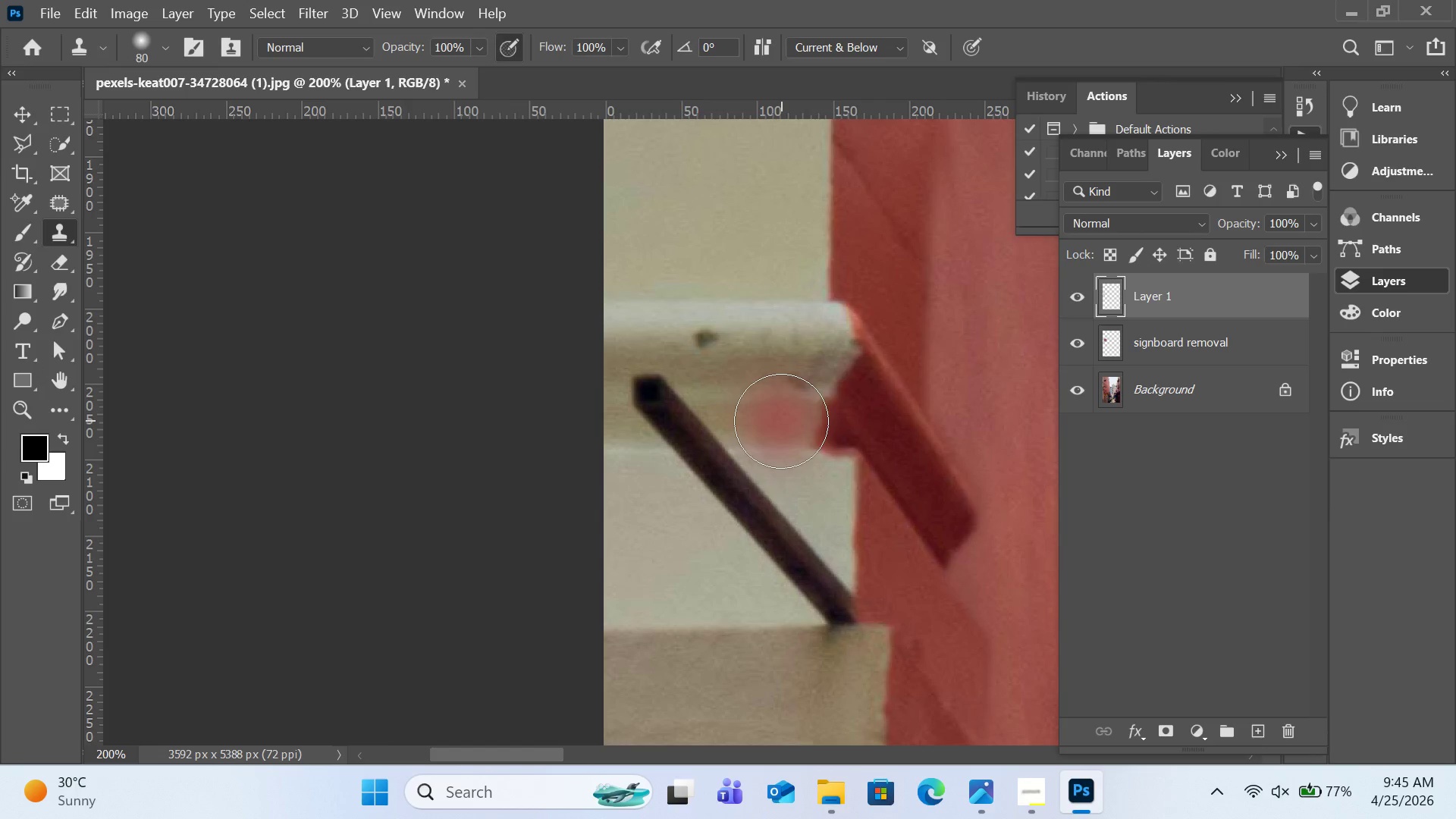 
hold_key(key=AltLeft, duration=1.11)
left_click([770, 419])
 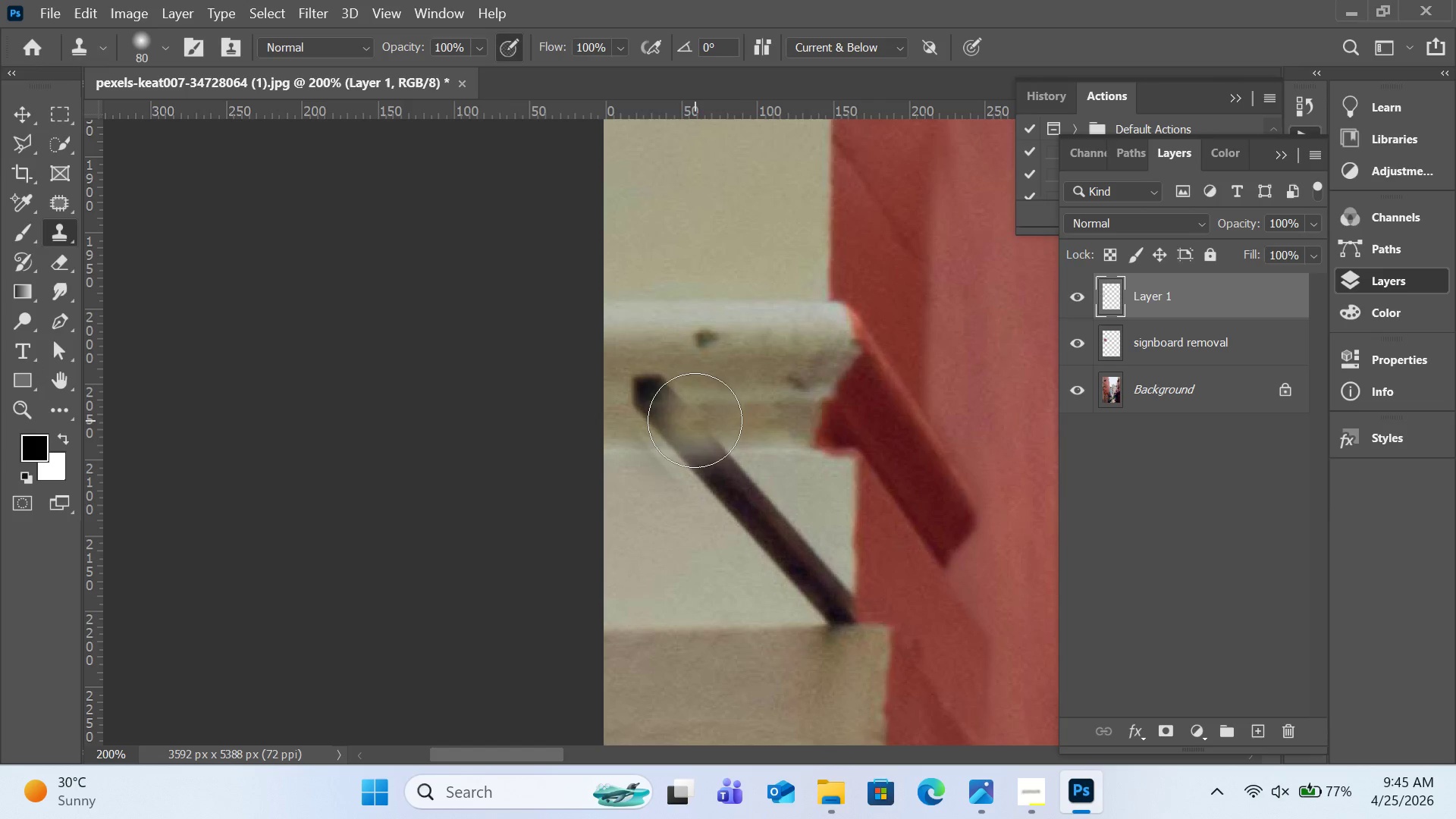 
left_click_drag(start_coordinate=[694, 419], to_coordinate=[676, 419])
 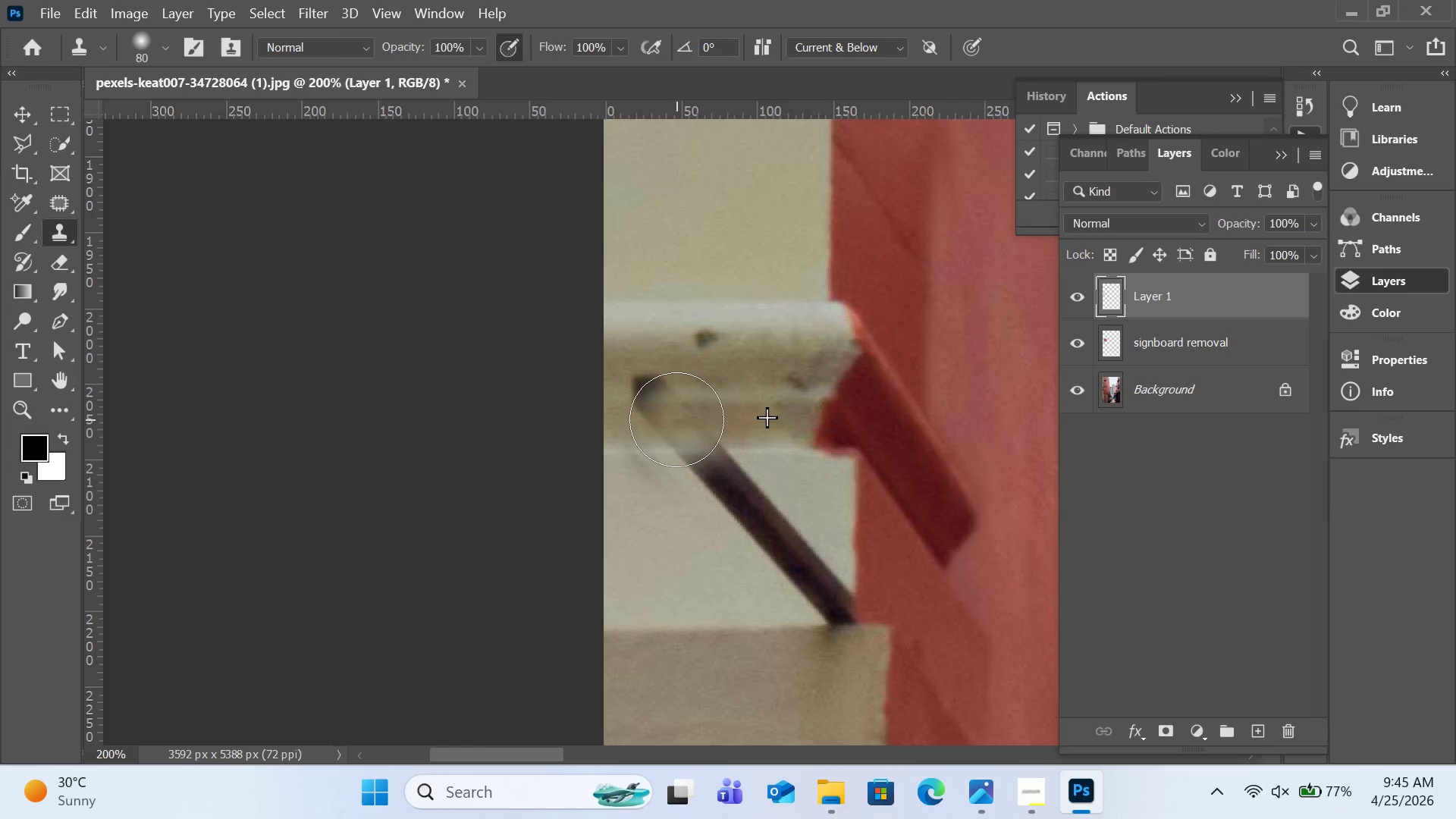 
left_click([676, 419])
 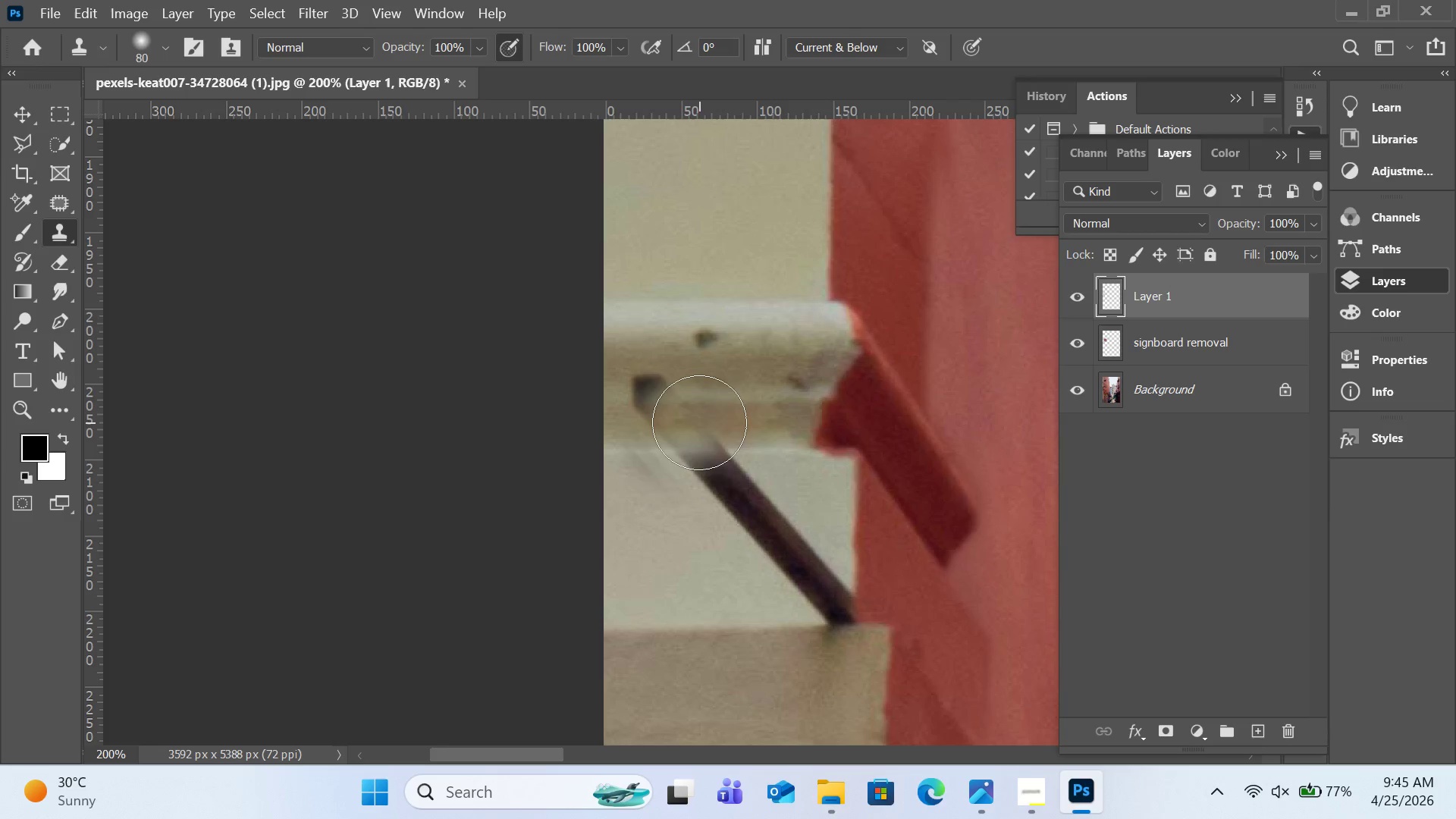 
left_click([699, 422])
 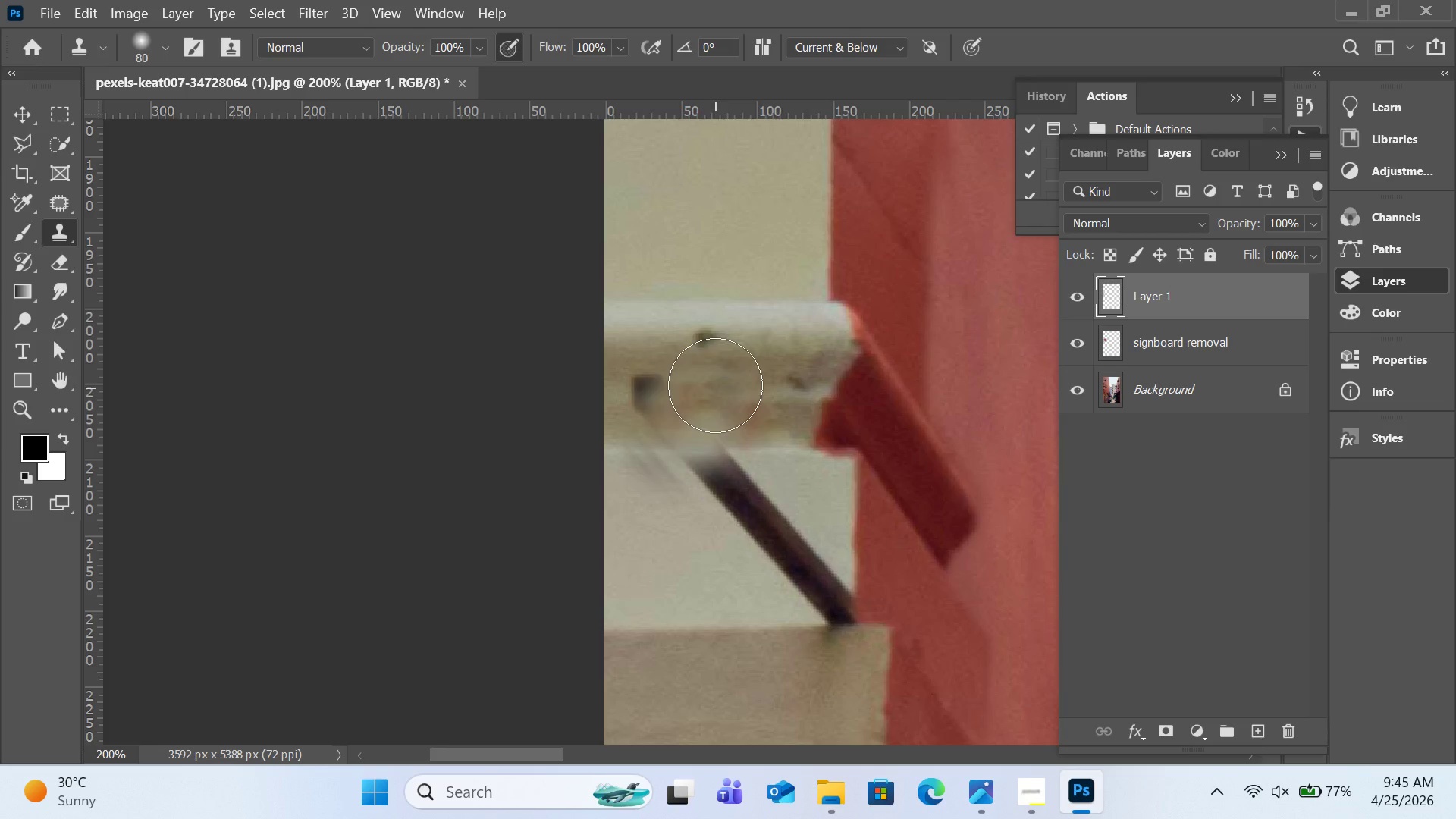 
hold_key(key=AltLeft, duration=1.7)
left_click([740, 381])
 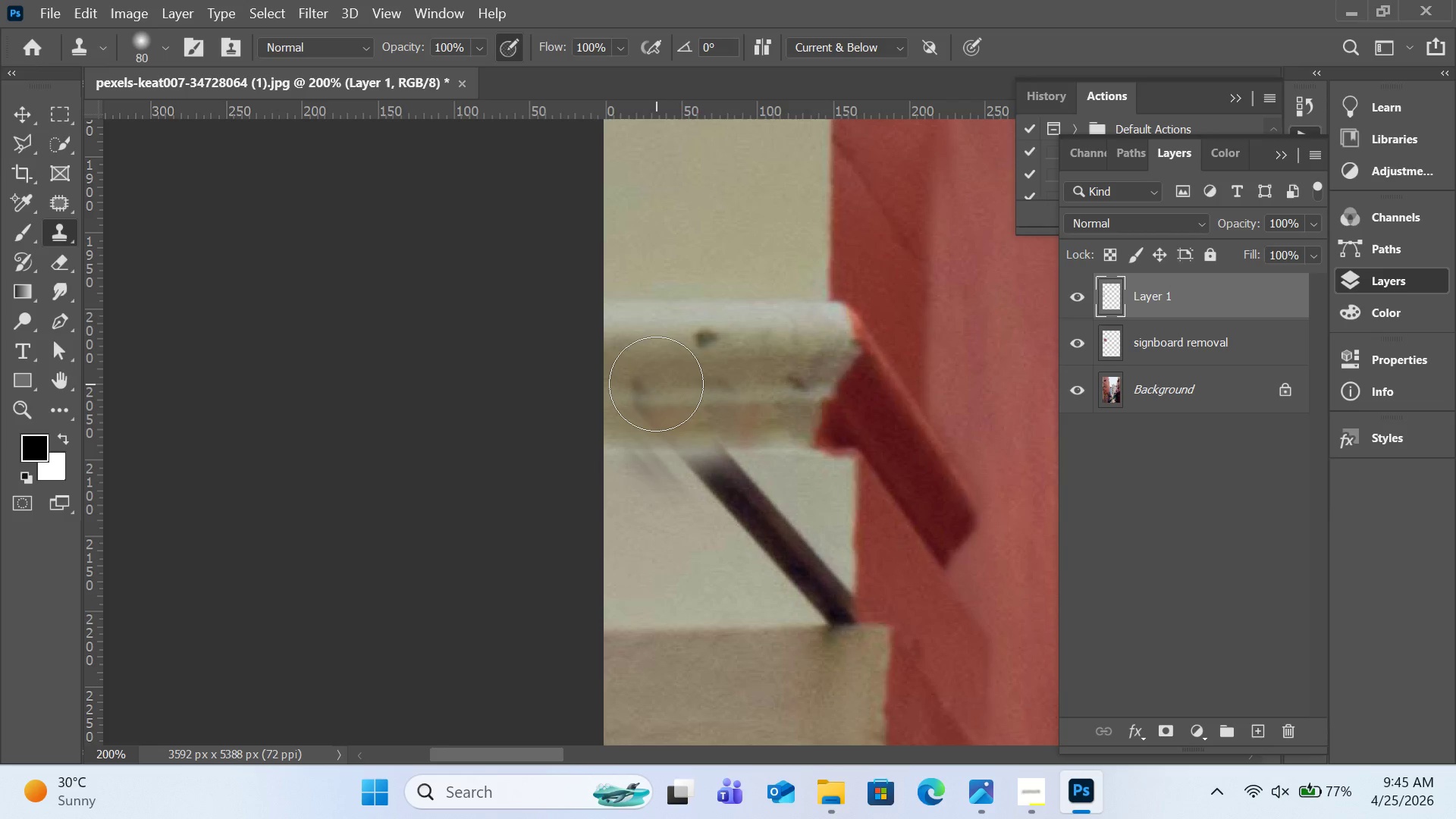 
left_click([656, 384])
 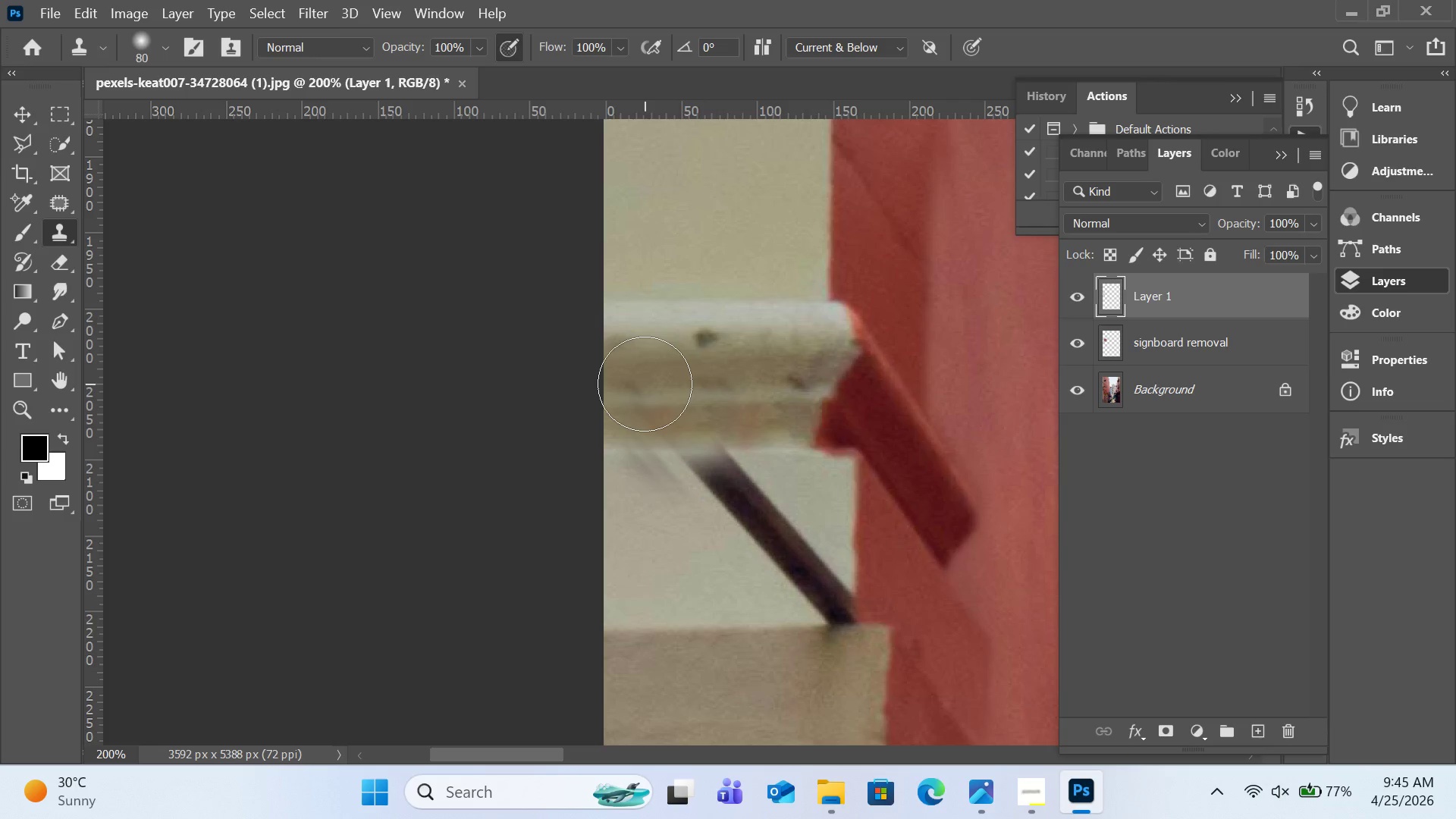 
left_click([645, 384])
 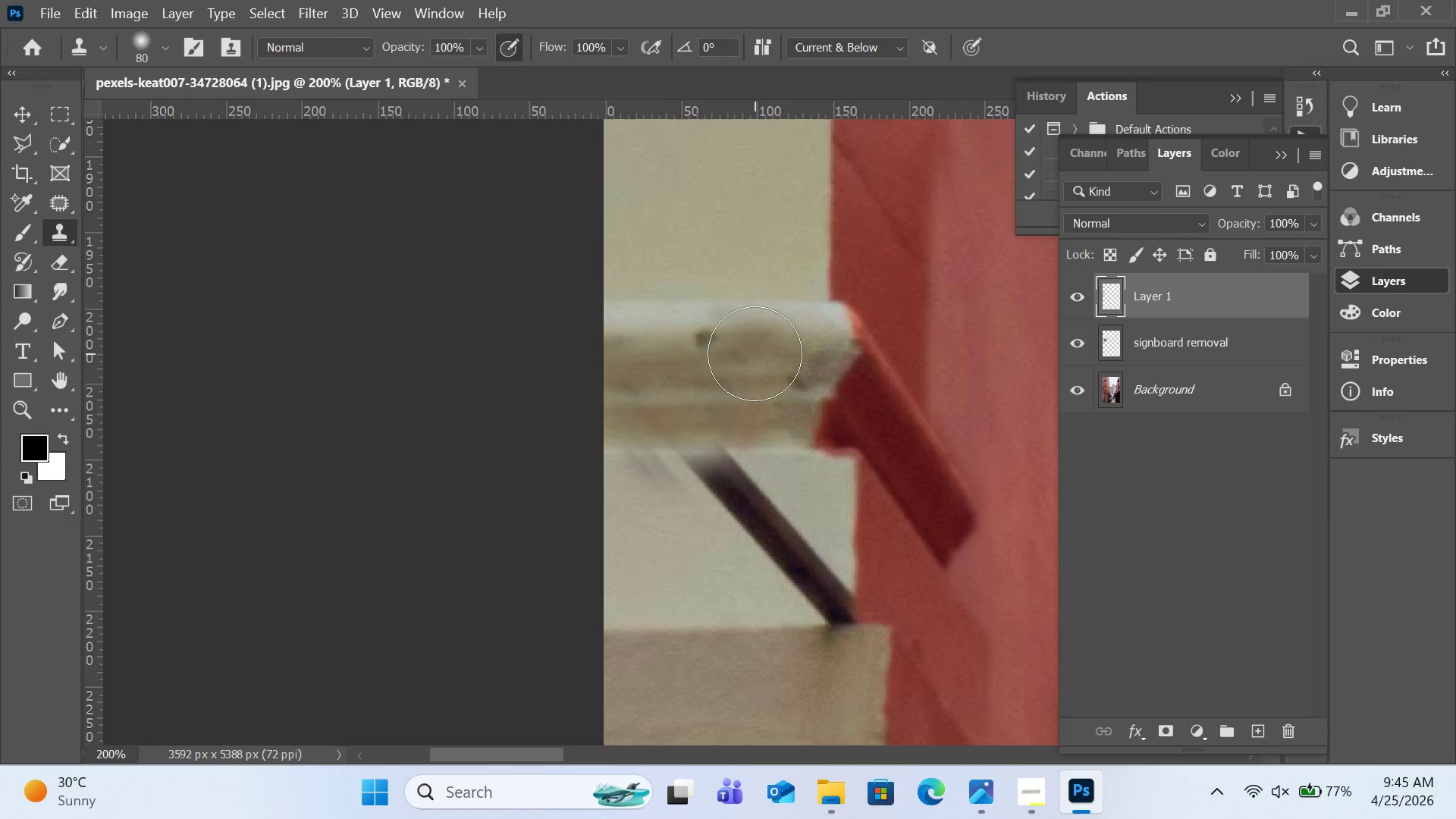 
key(BracketLeft)
 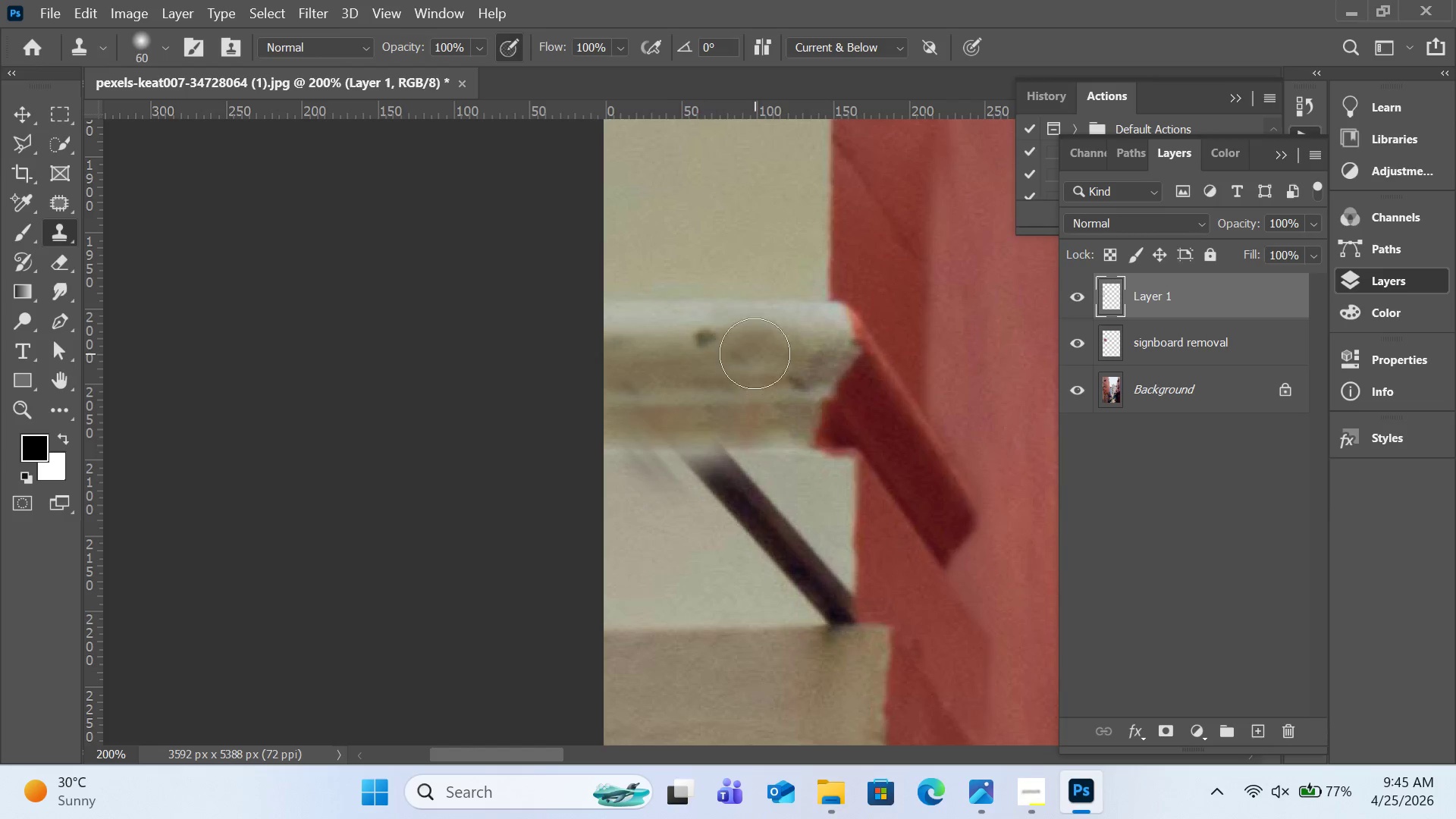 
key(BracketLeft)
 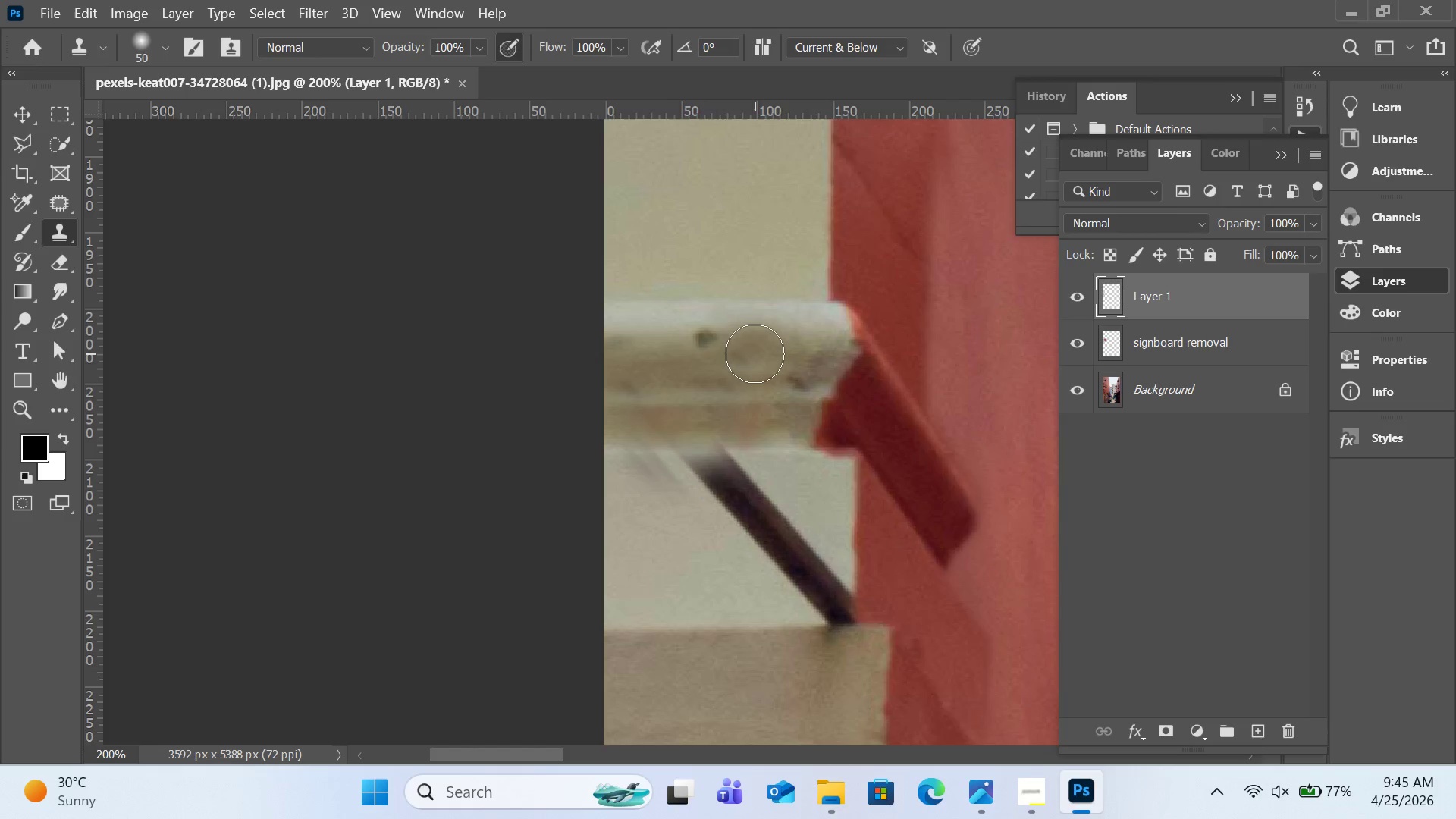 
key(BracketLeft)
 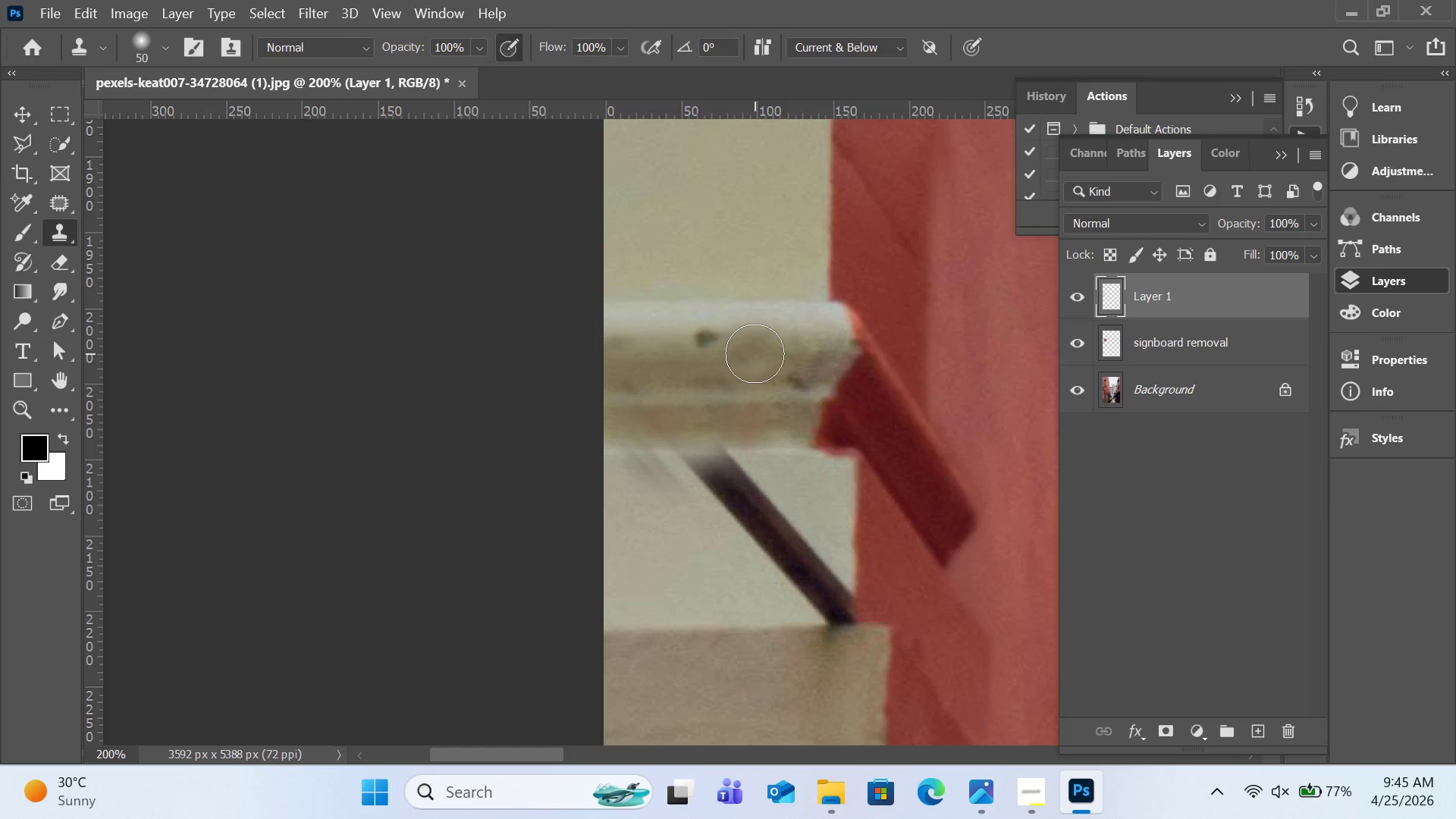 
hold_key(key=AltLeft, duration=0.84)
left_click([767, 331])
 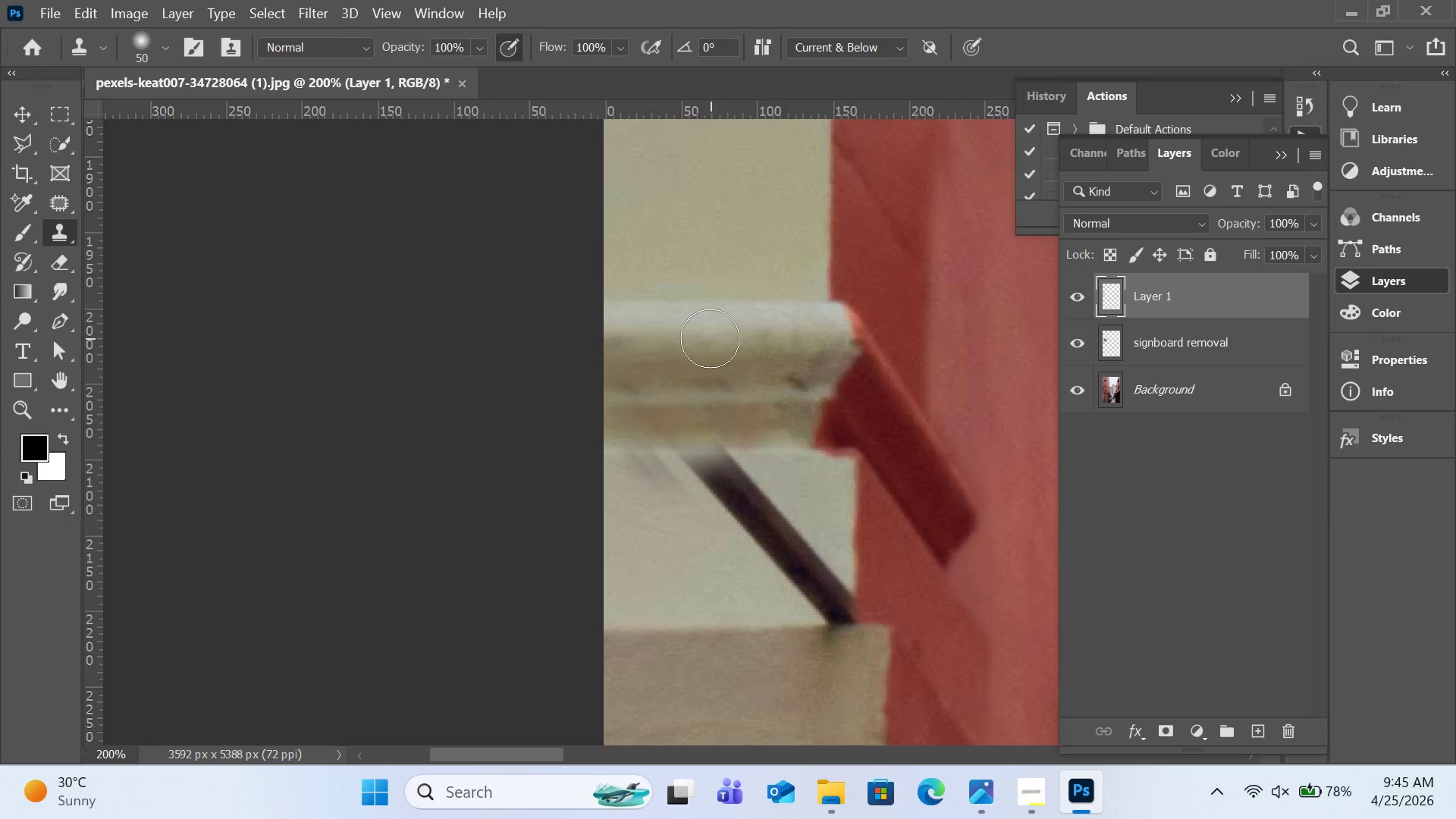 
left_click([710, 338])
 